 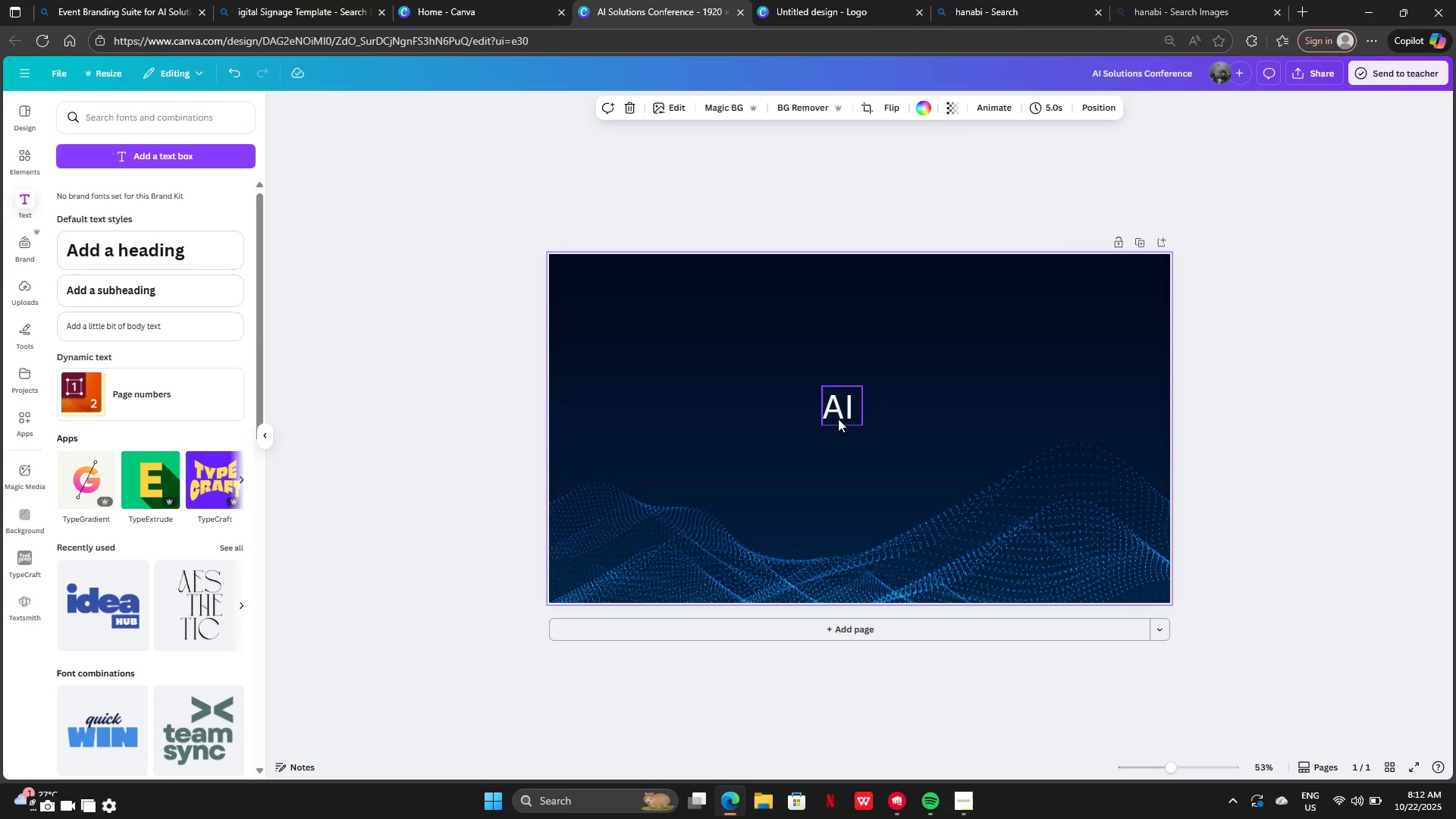 
left_click_drag(start_coordinate=[821, 383], to_coordinate=[643, 320])
 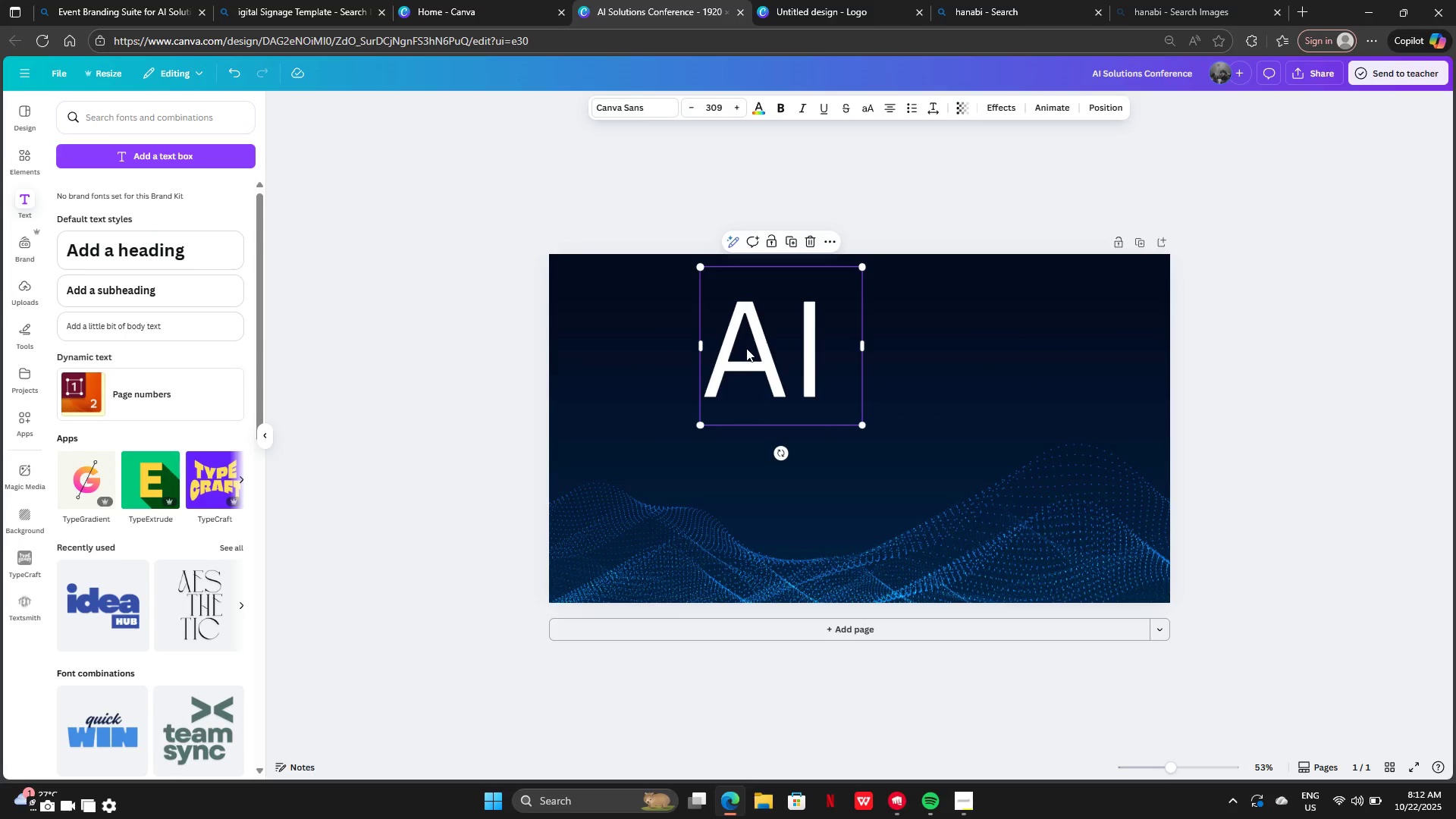 
left_click_drag(start_coordinate=[746, 348], to_coordinate=[736, 417])
 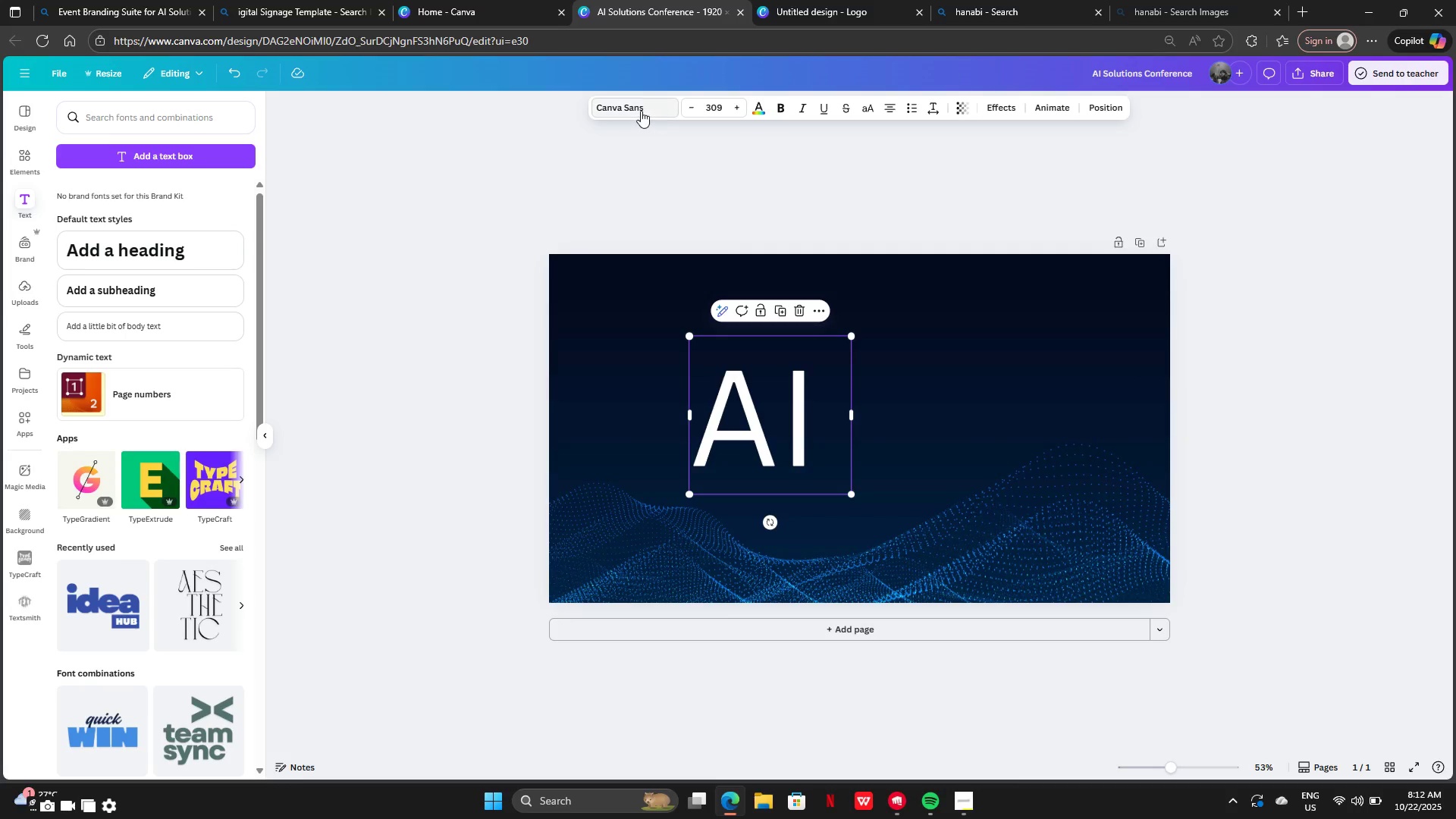 
left_click([641, 111])
 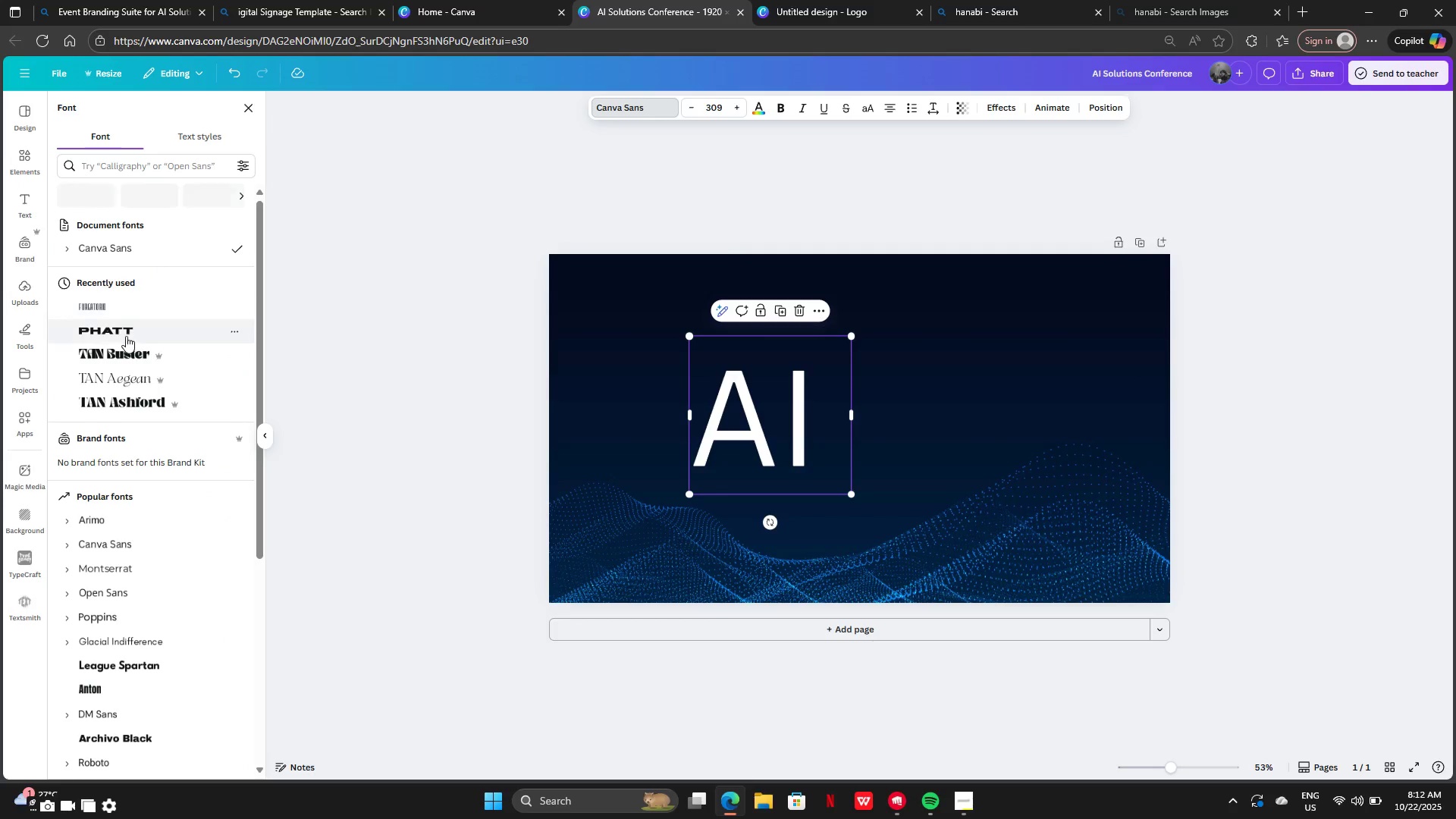 
left_click([126, 336])
 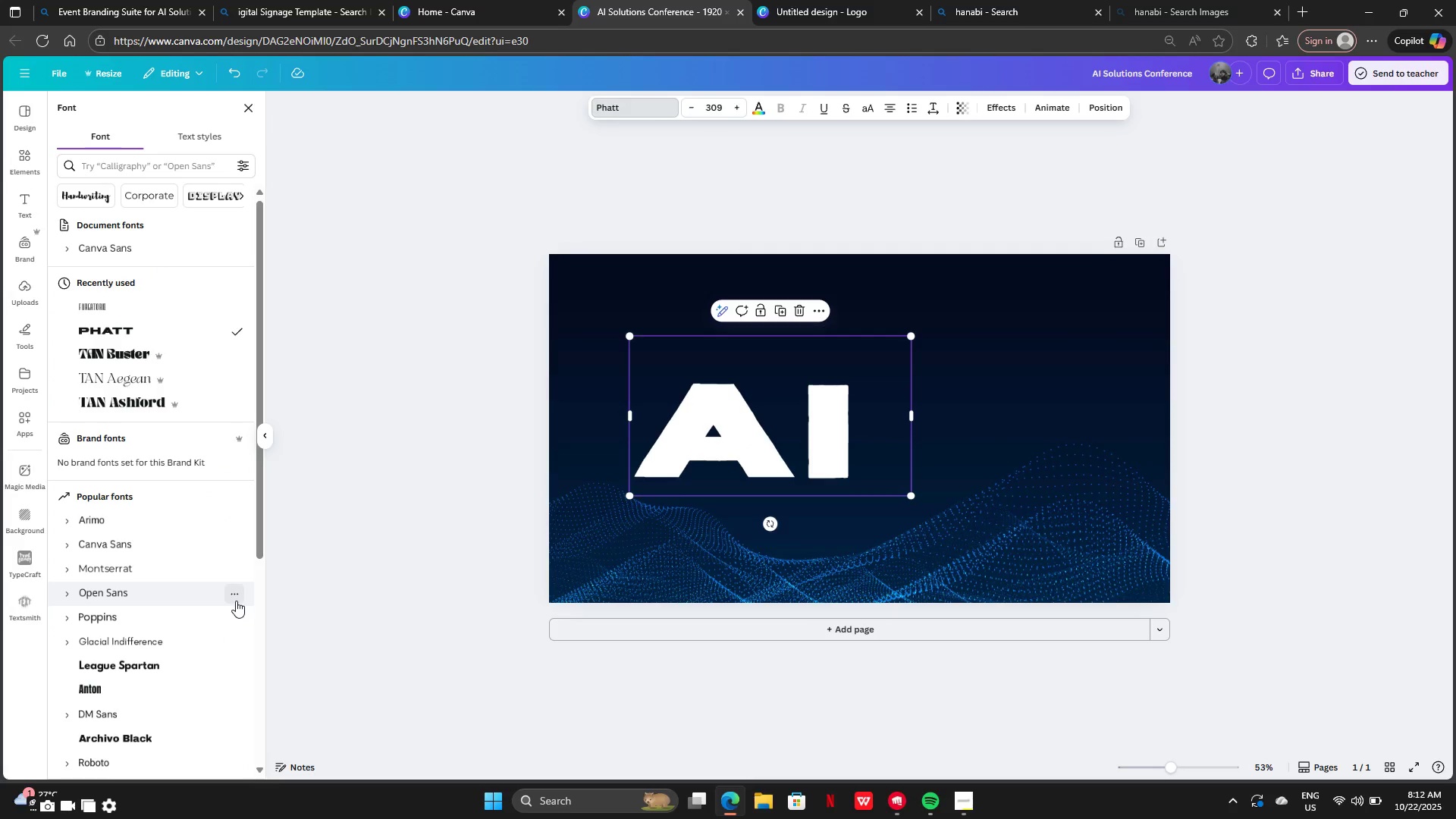 
wait(30.13)
 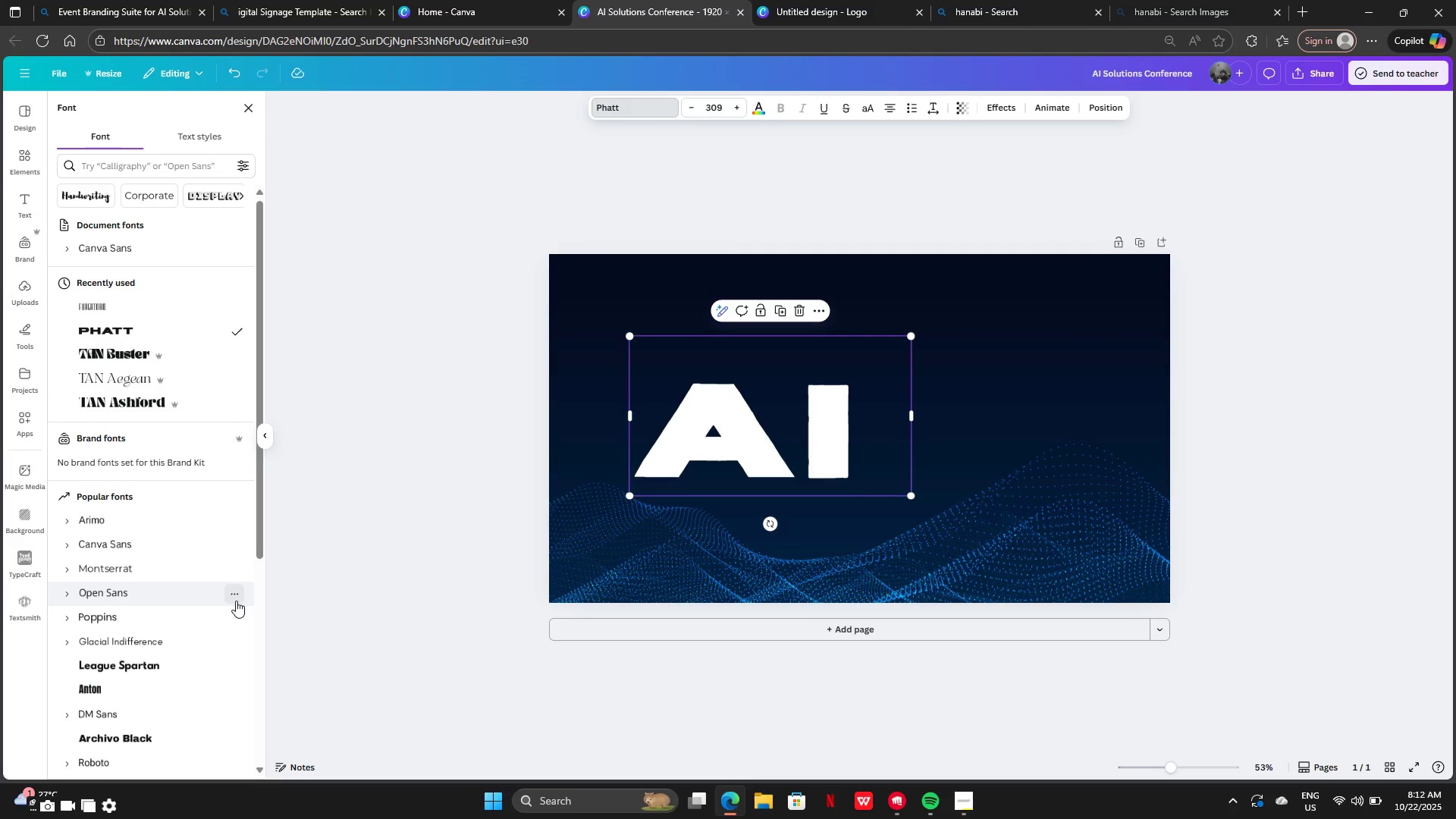 
left_click([1432, 394])
 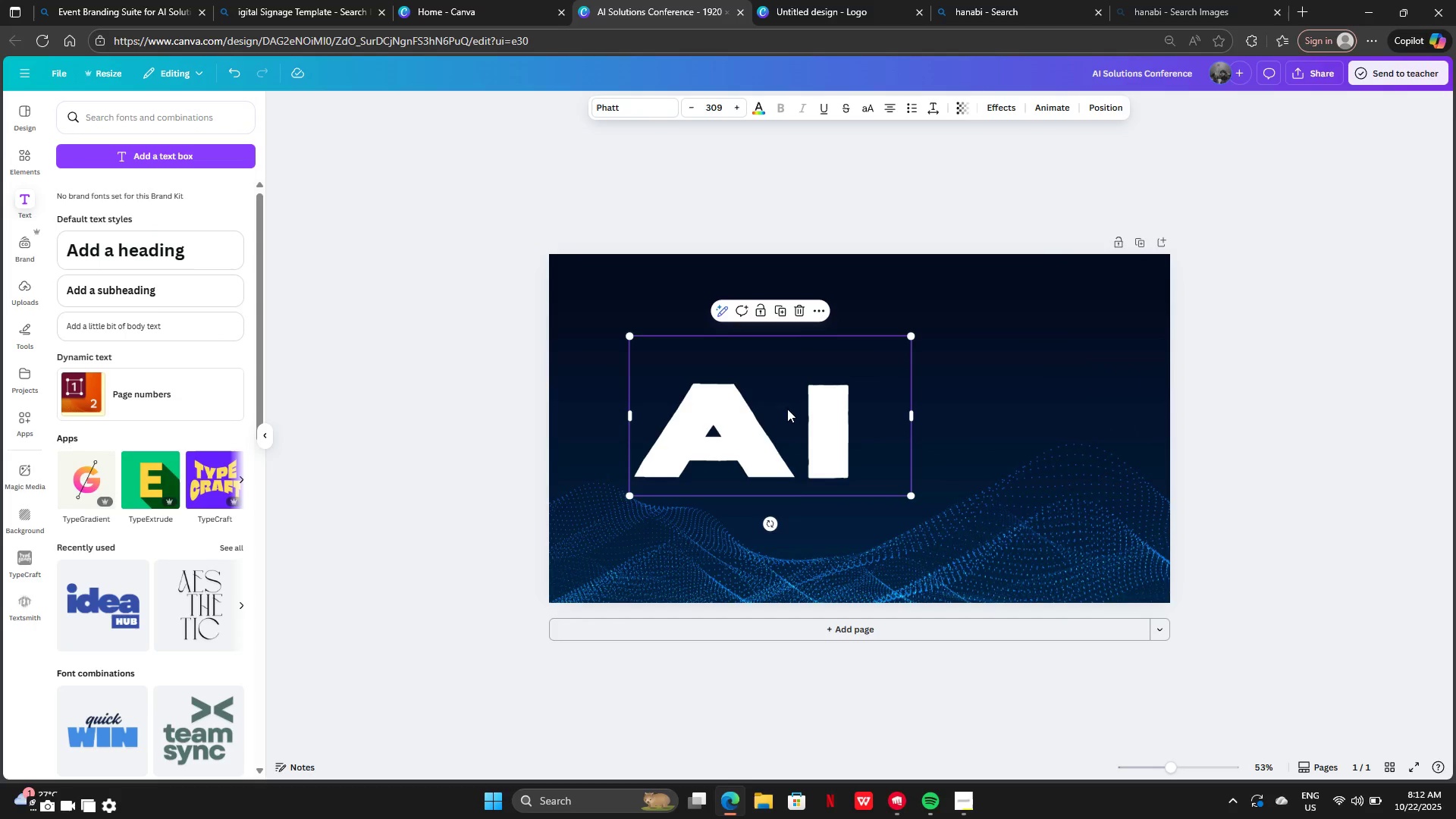 
left_click([788, 410])
 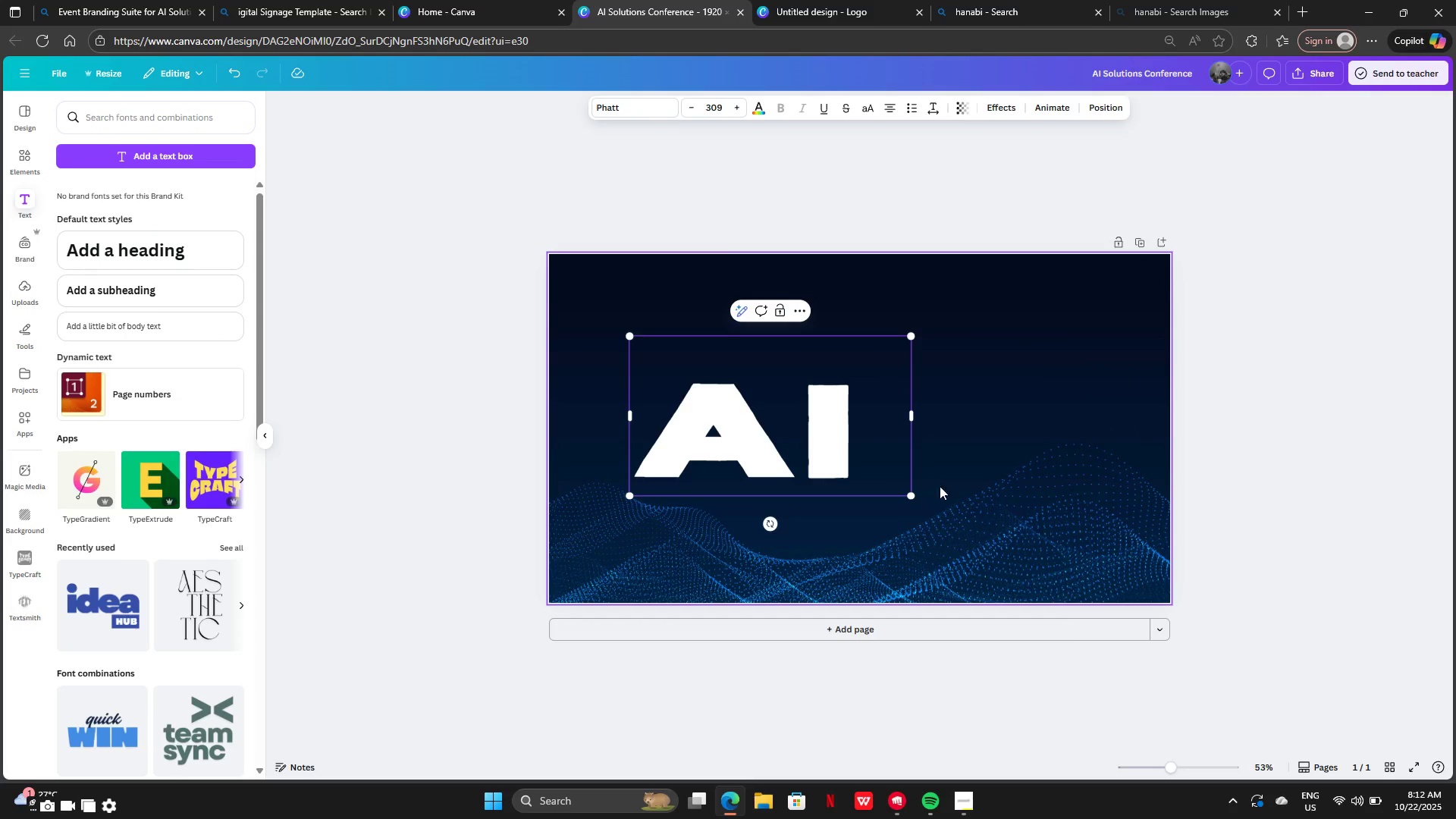 
left_click([949, 483])
 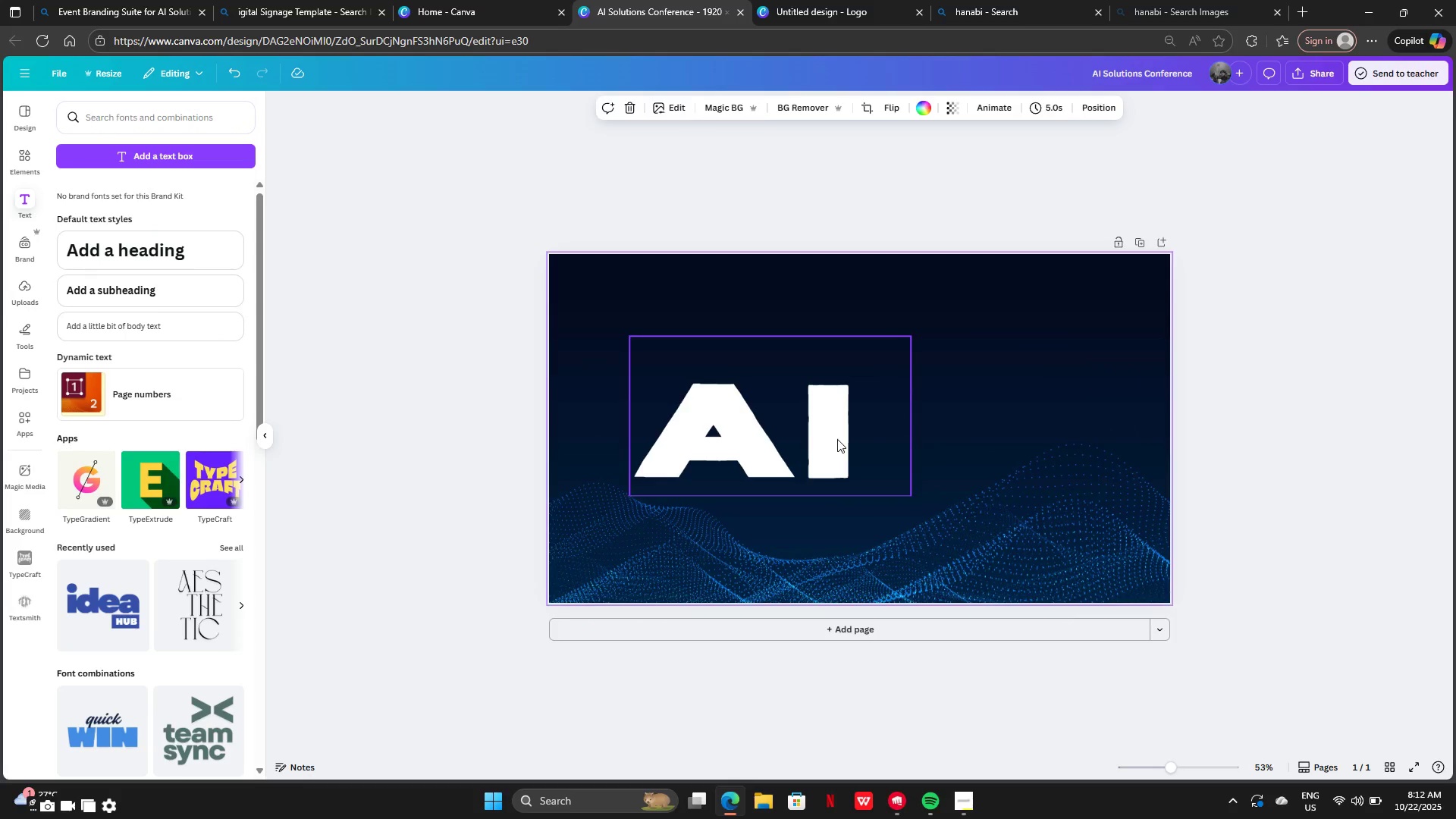 
left_click_drag(start_coordinate=[837, 439], to_coordinate=[799, 415])
 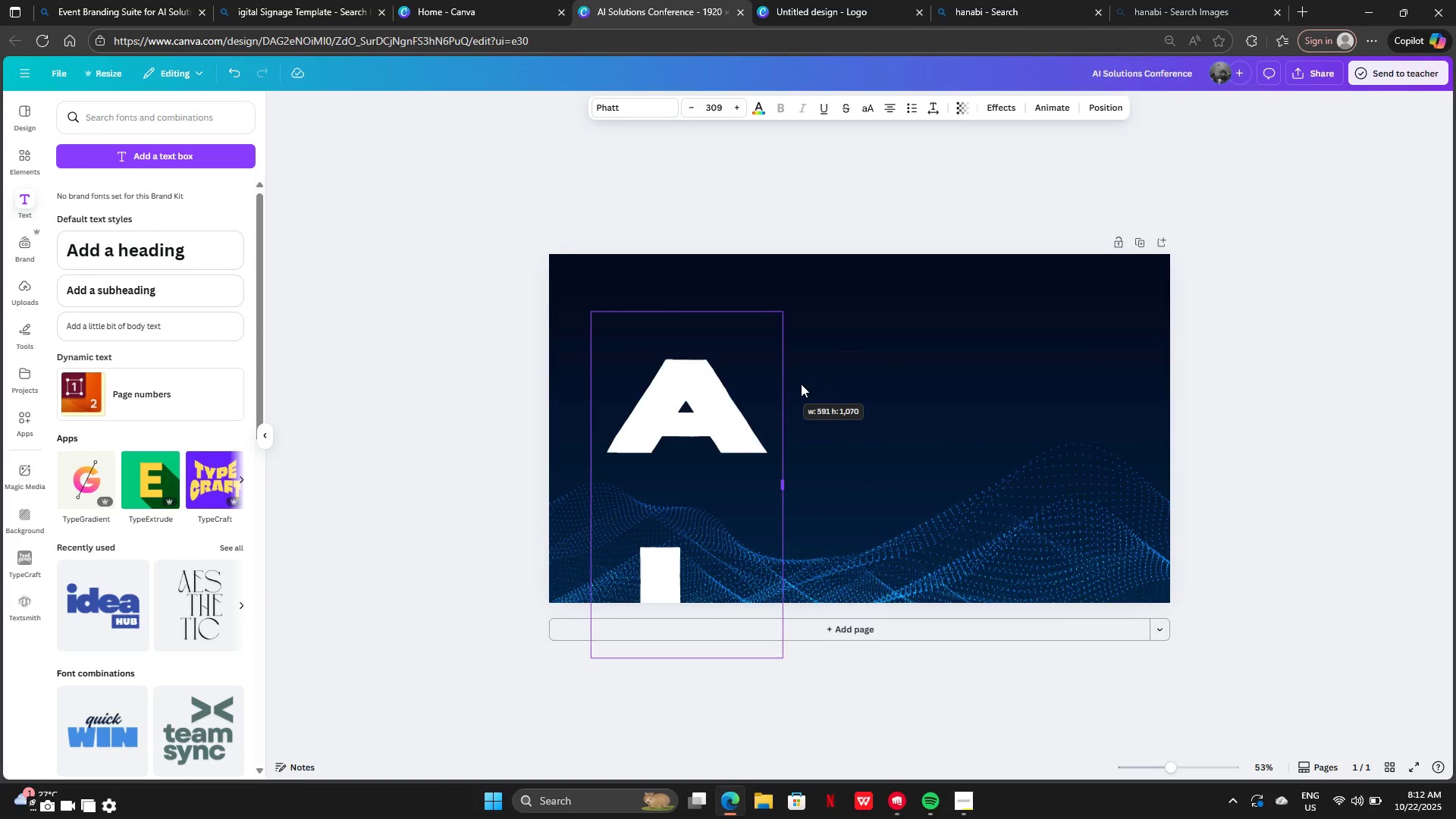 
left_click_drag(start_coordinate=[751, 389], to_coordinate=[753, 396])
 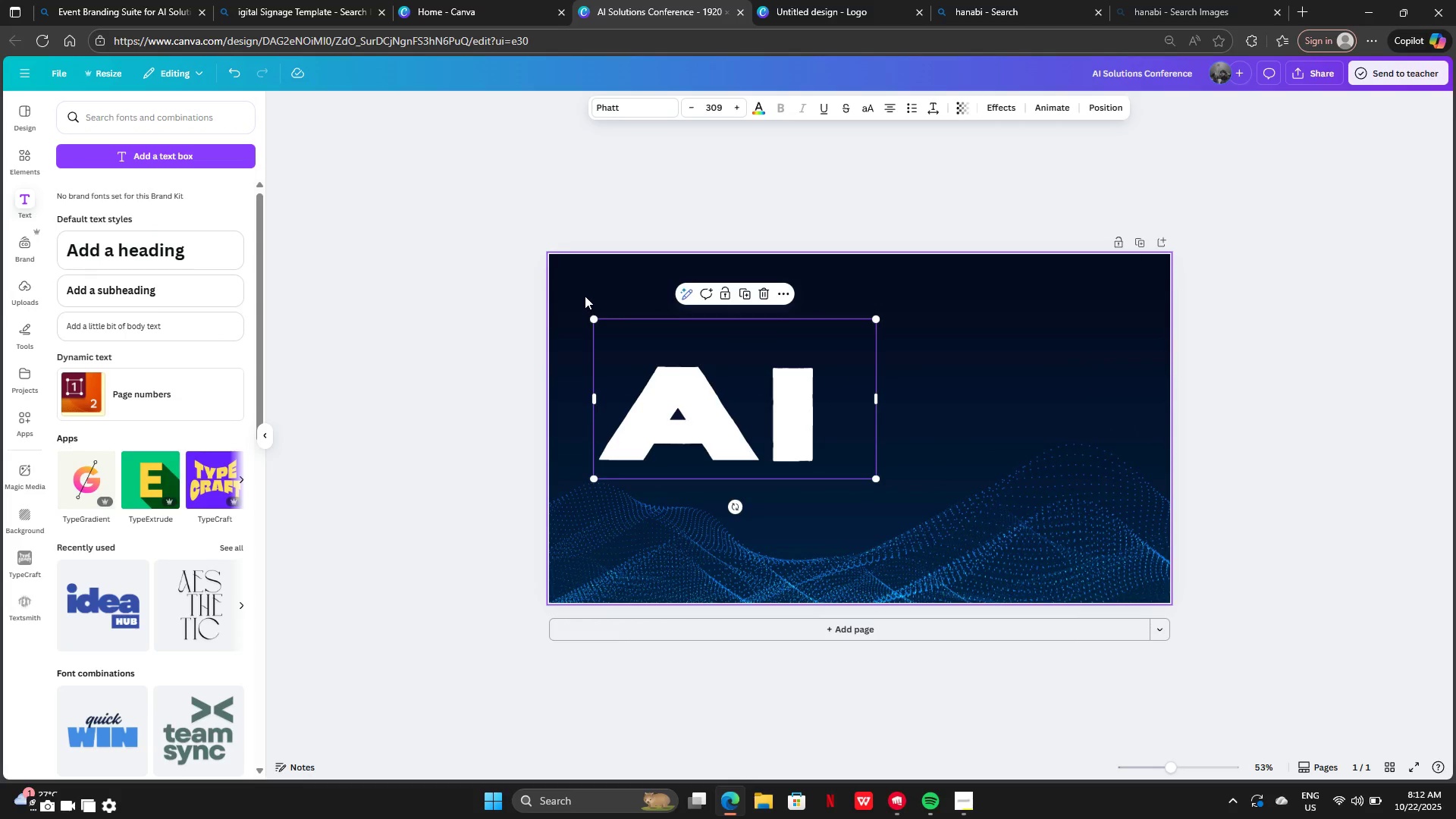 
left_click([585, 296])
 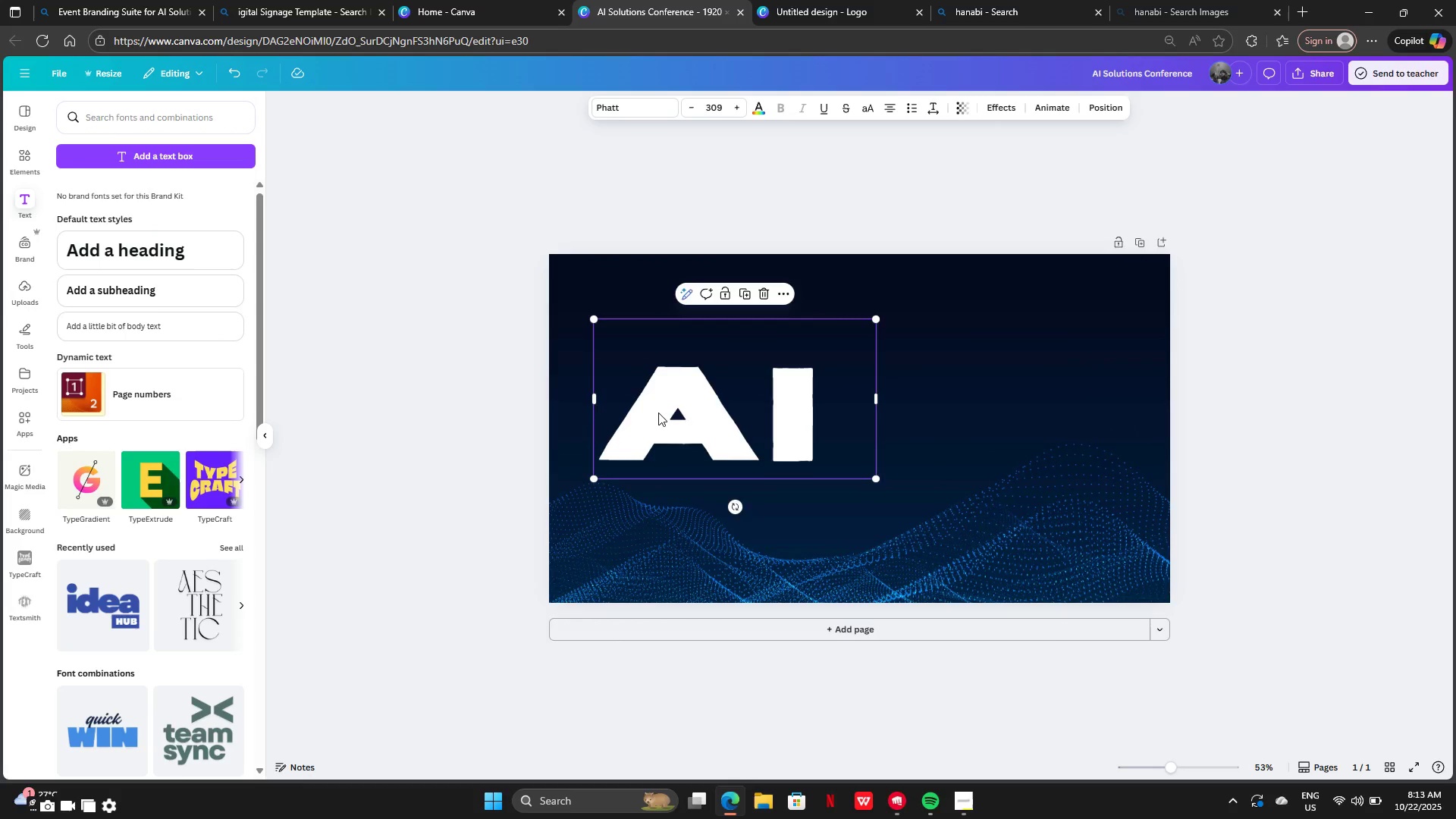 
left_click_drag(start_coordinate=[657, 412], to_coordinate=[648, 441])
 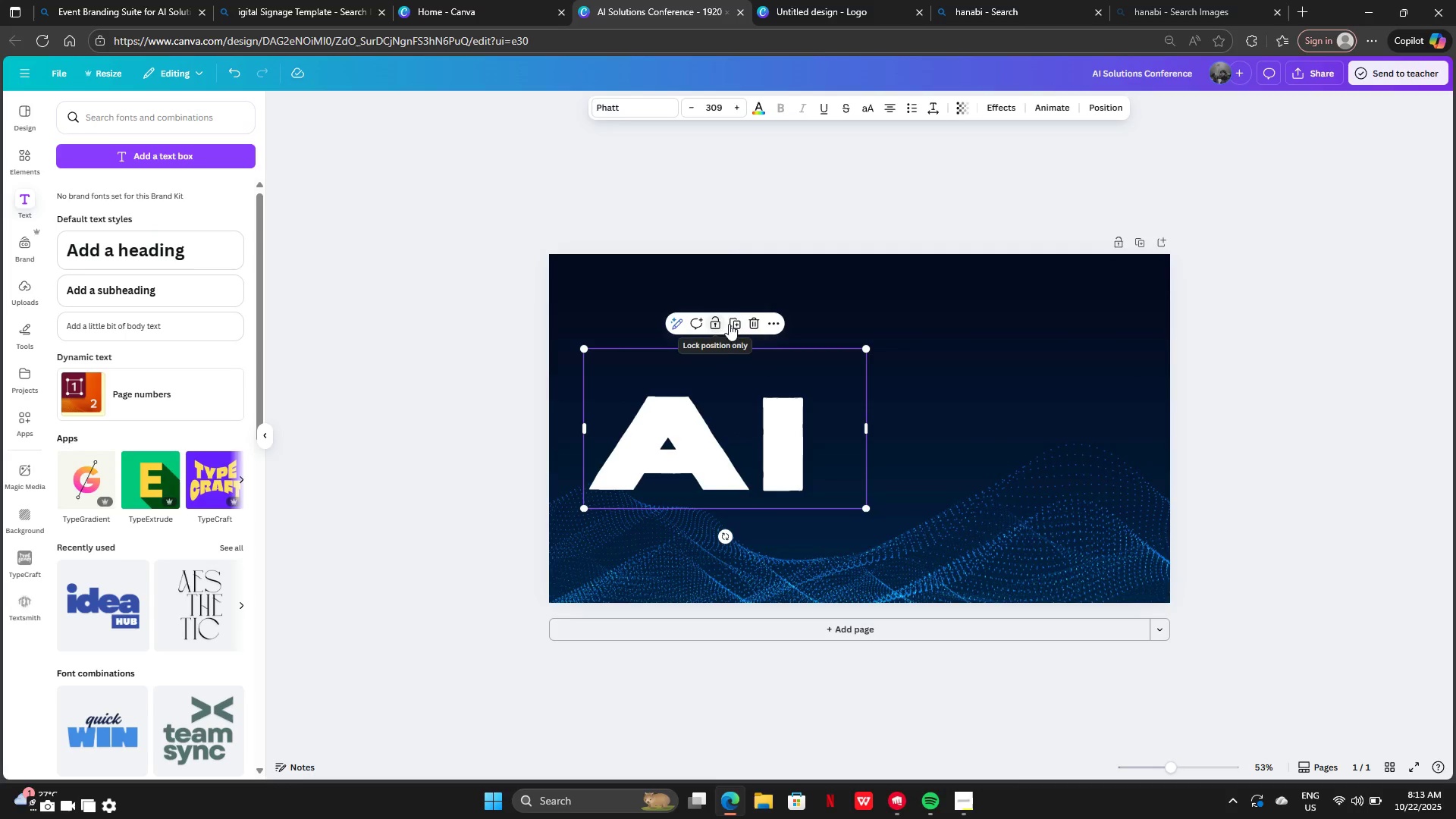 
left_click([730, 325])
 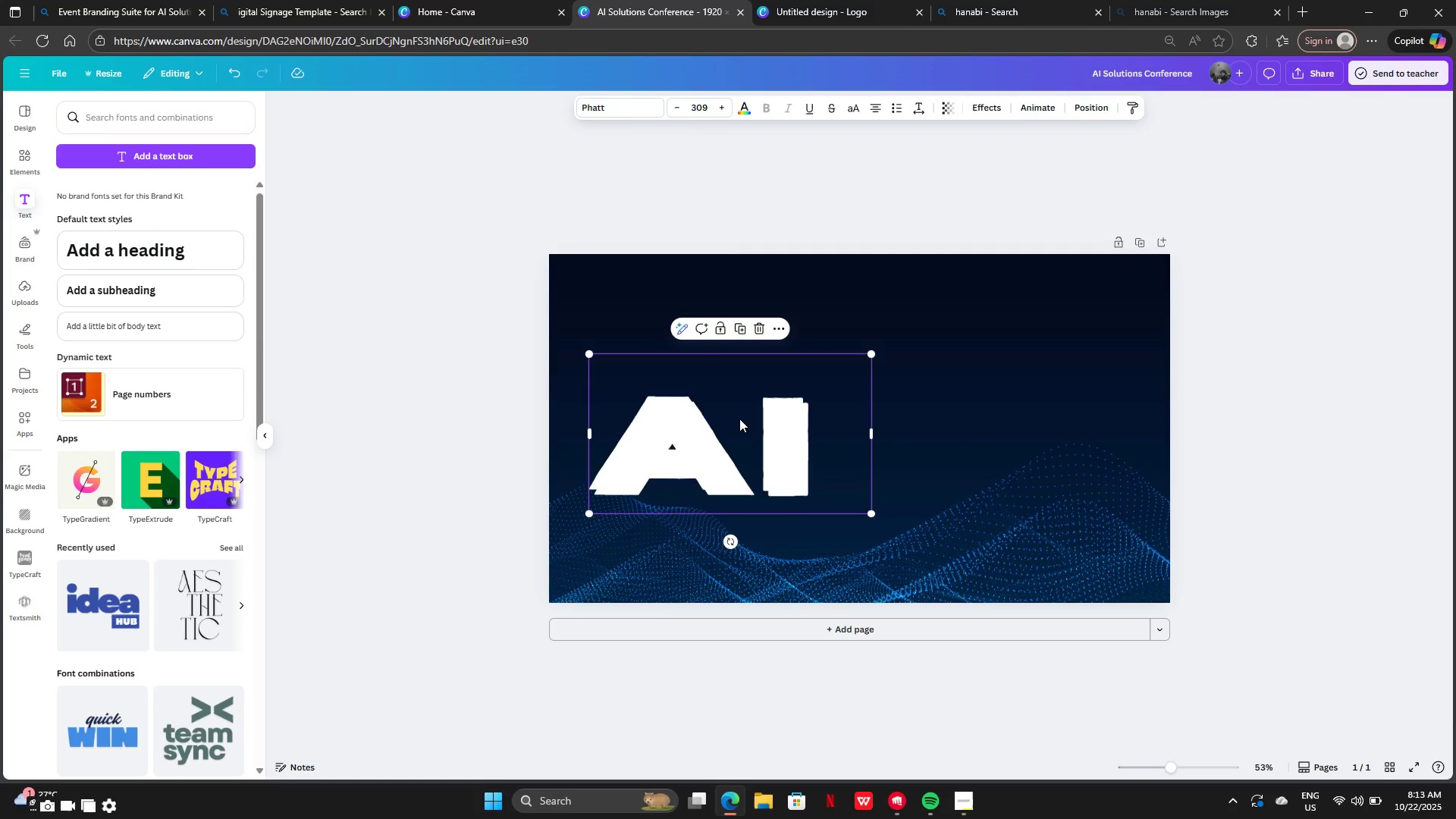 
left_click_drag(start_coordinate=[739, 420], to_coordinate=[896, 426])
 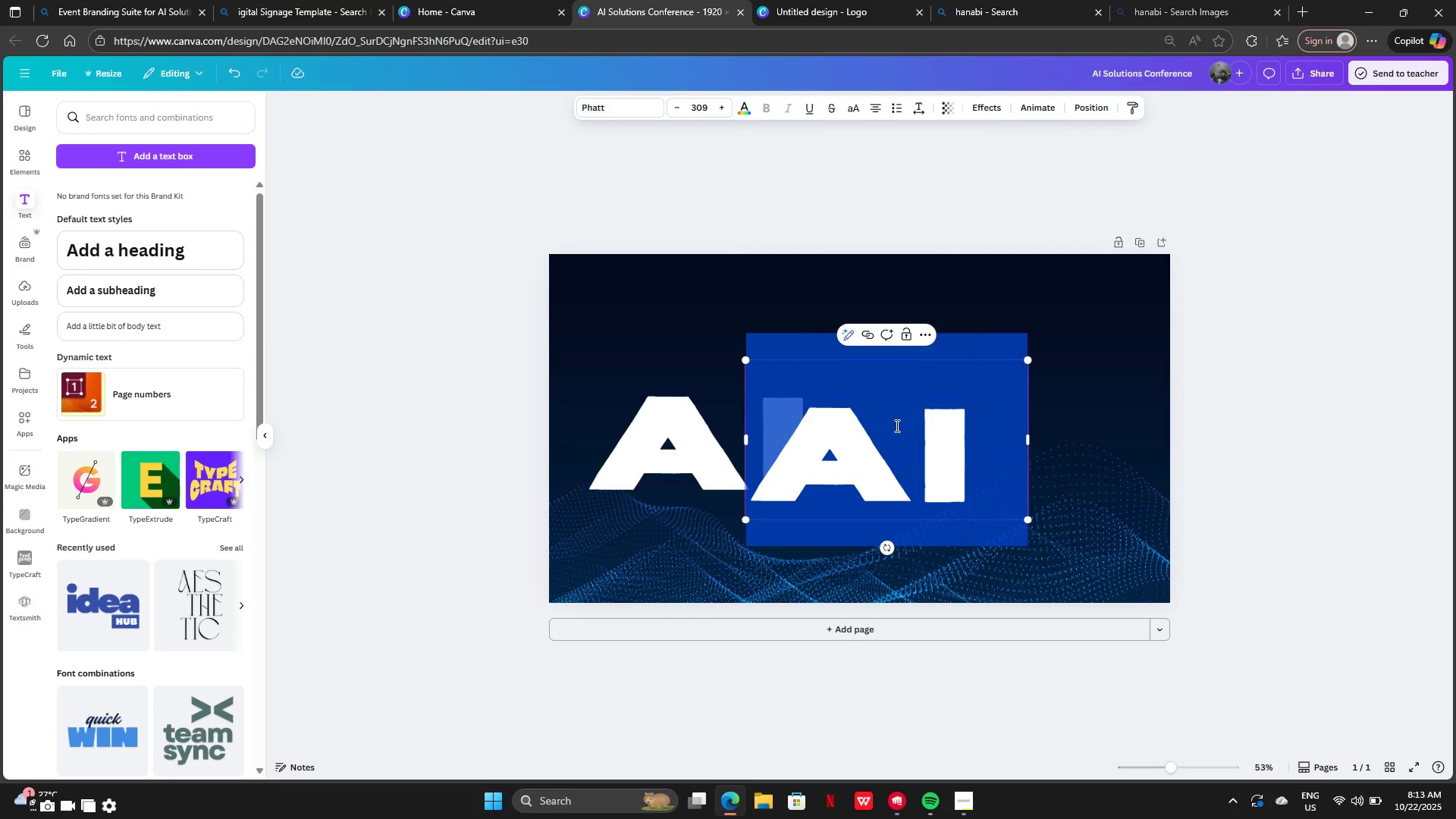 
double_click([896, 425])
 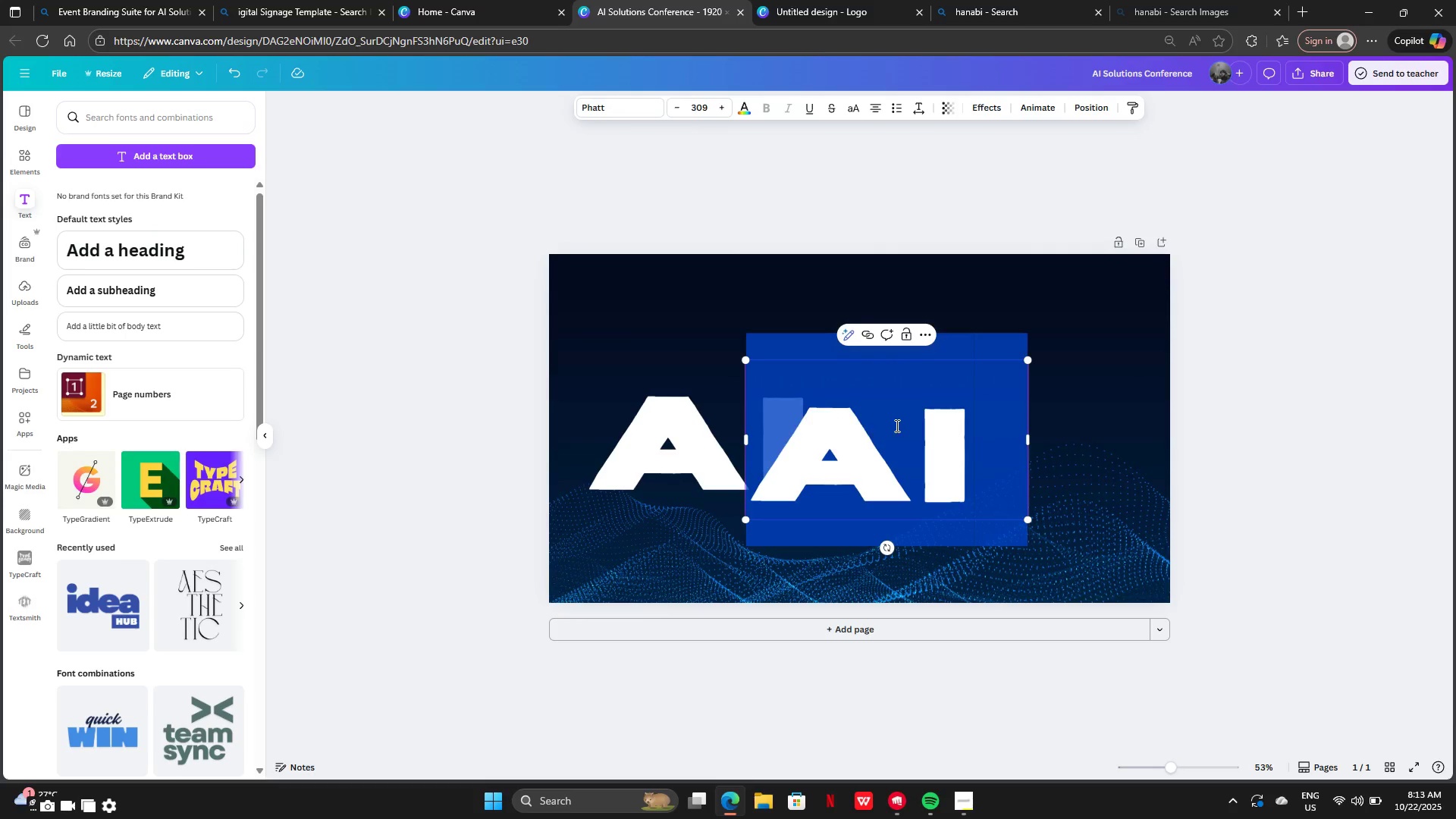 
key(Backspace)
 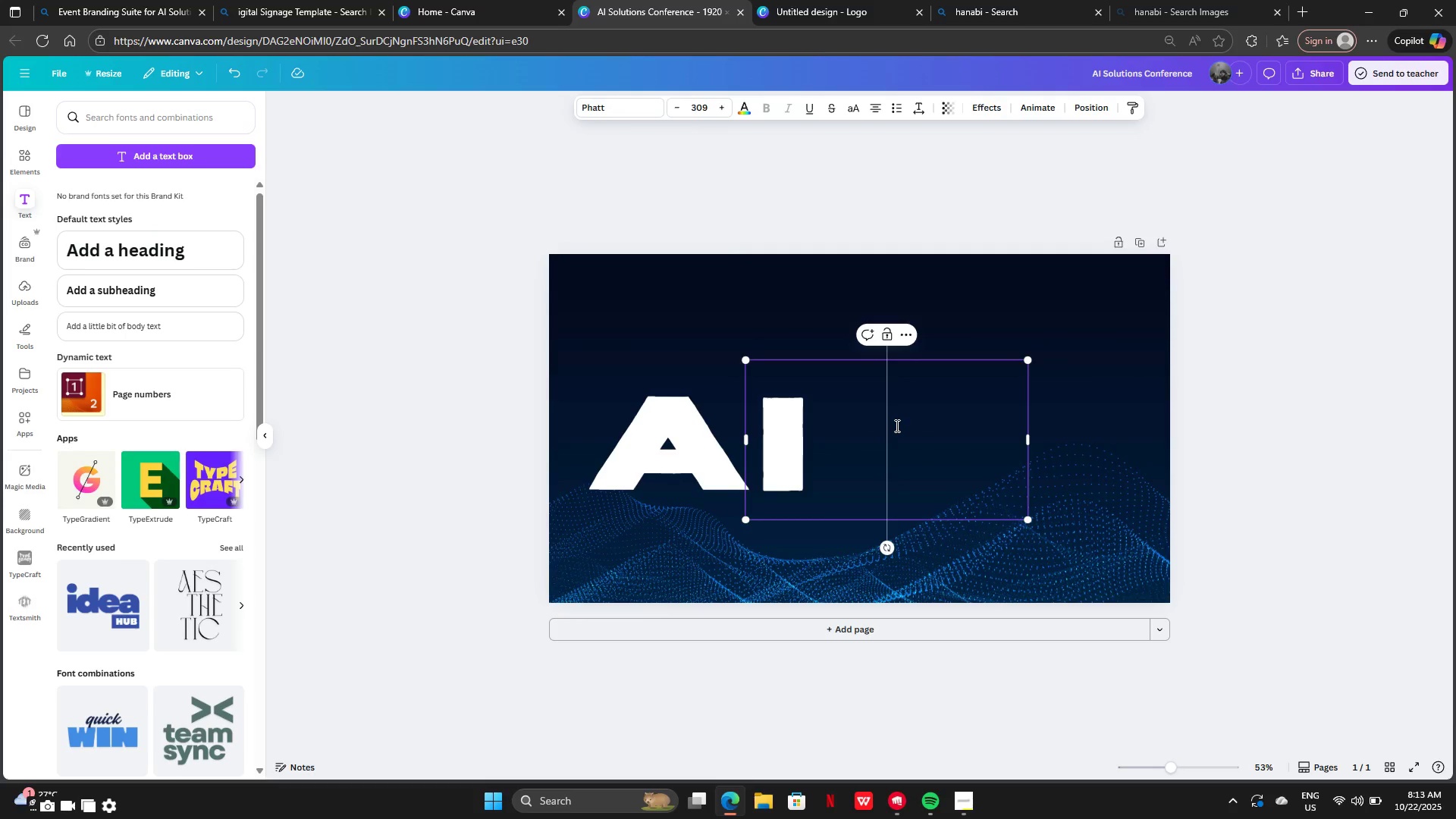 
key(Control+V)
 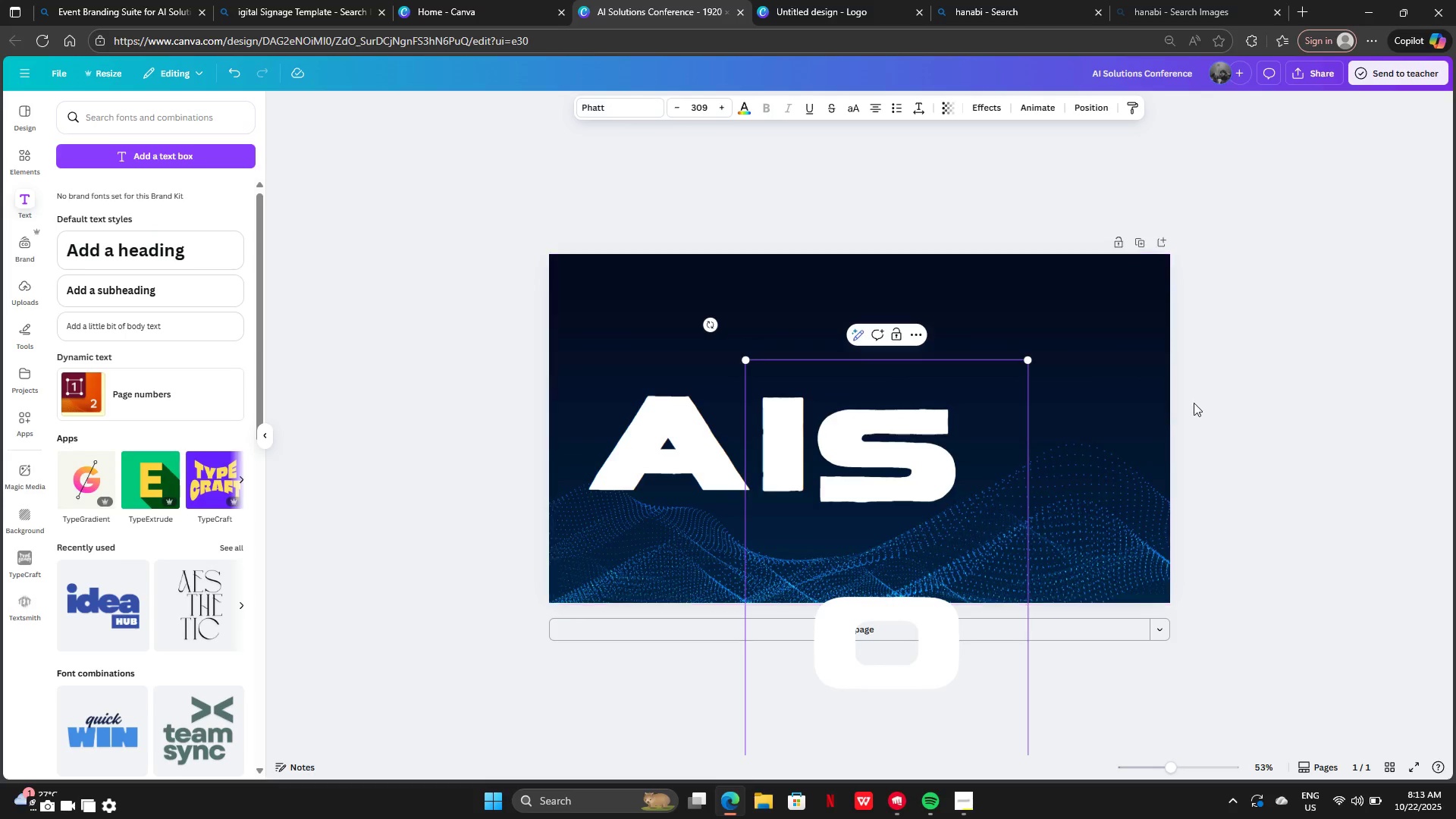 
left_click_drag(start_coordinate=[927, 455], to_coordinate=[736, 242])
 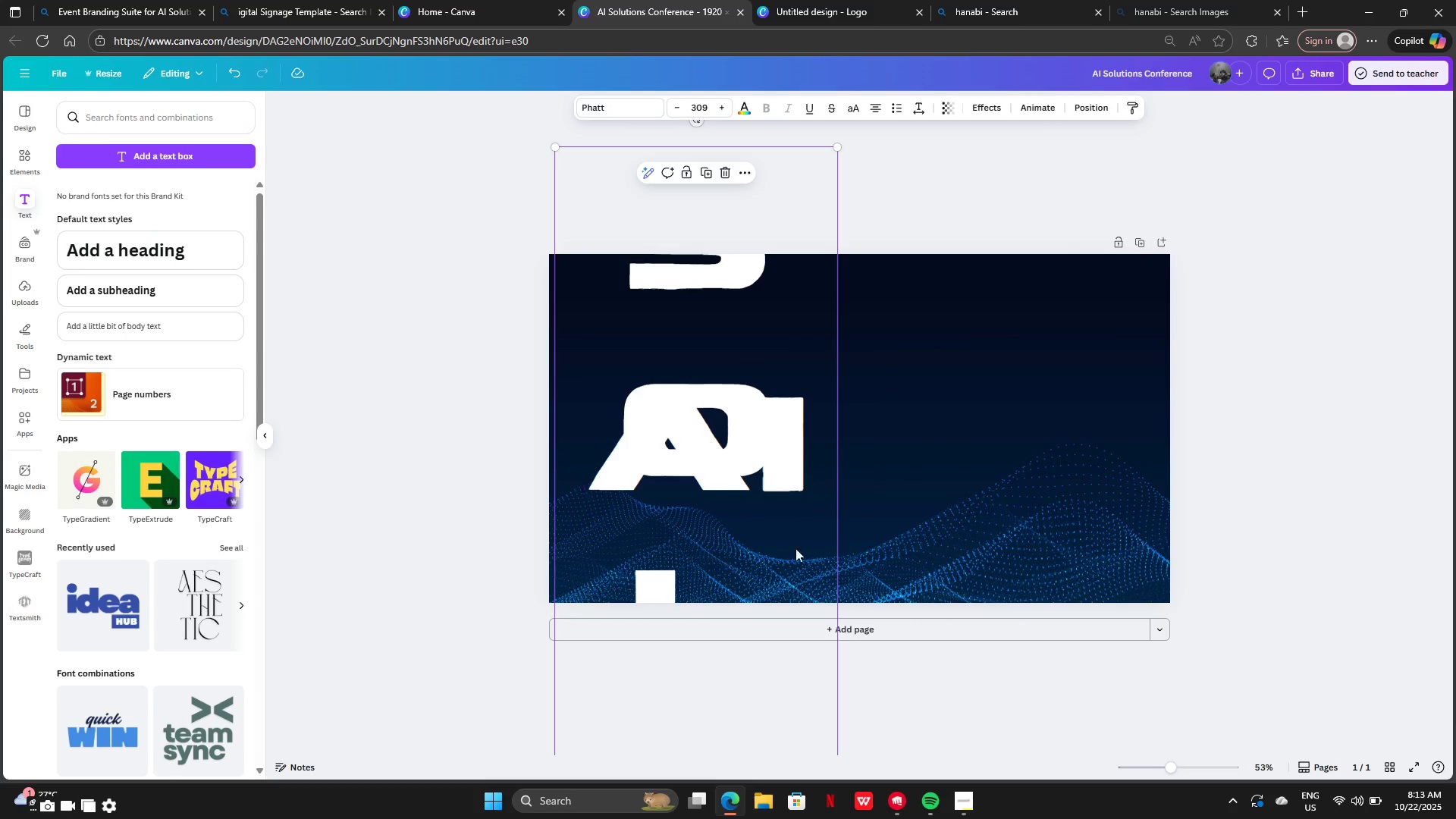 
left_click_drag(start_coordinate=[788, 555], to_coordinate=[789, 407])
 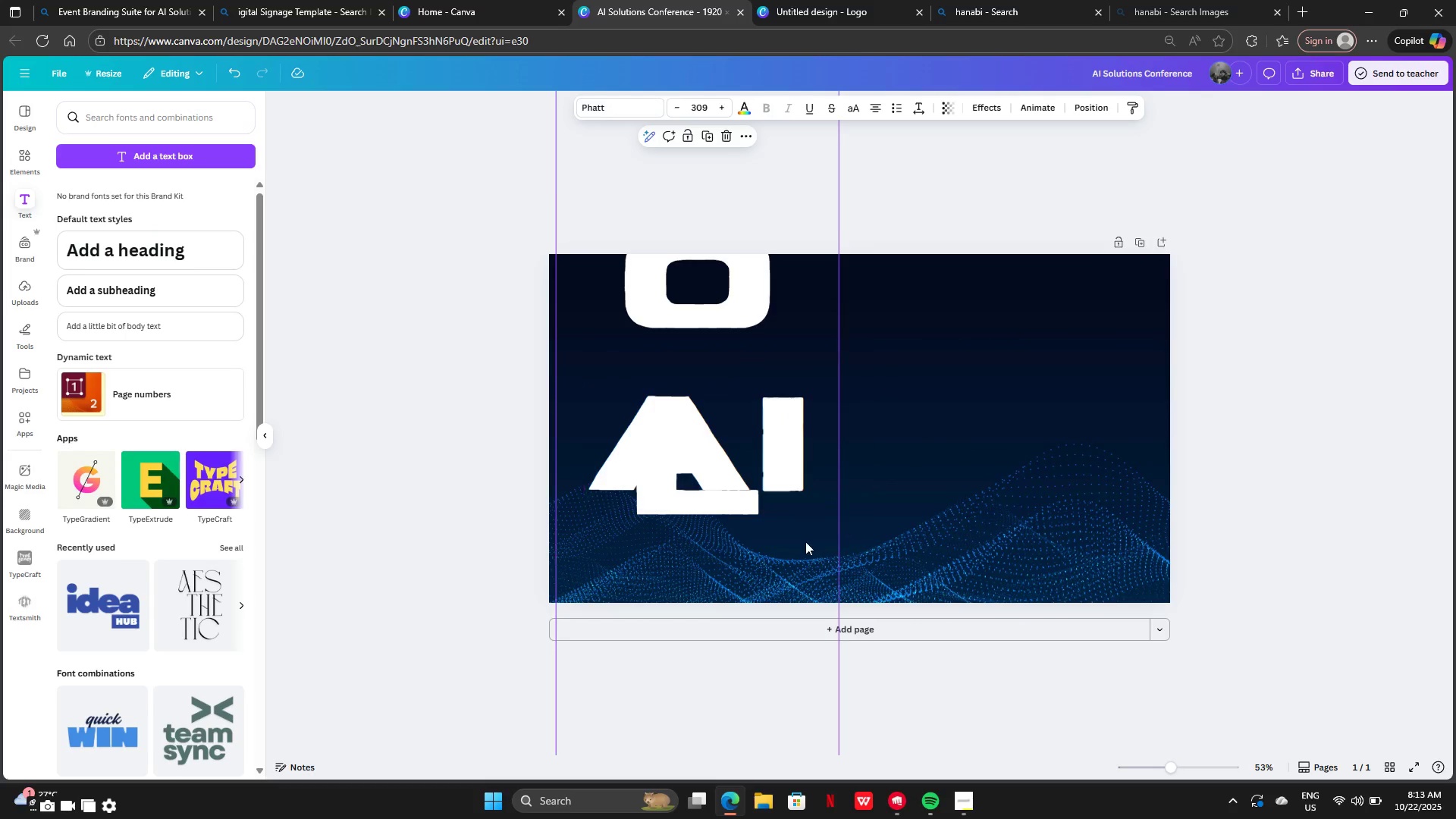 
left_click_drag(start_coordinate=[805, 541], to_coordinate=[801, 103])
 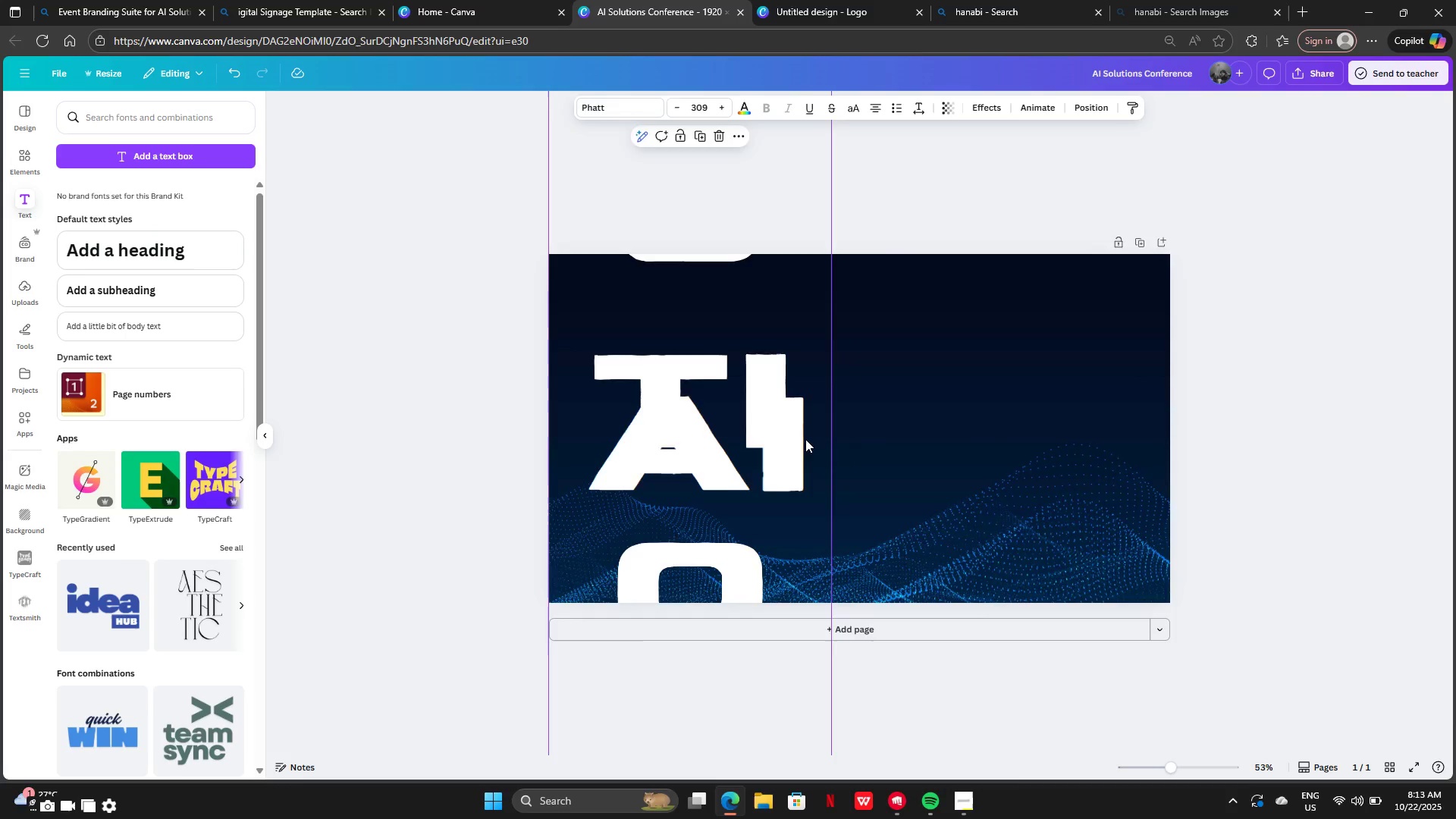 
mouse_move([783, 428])
 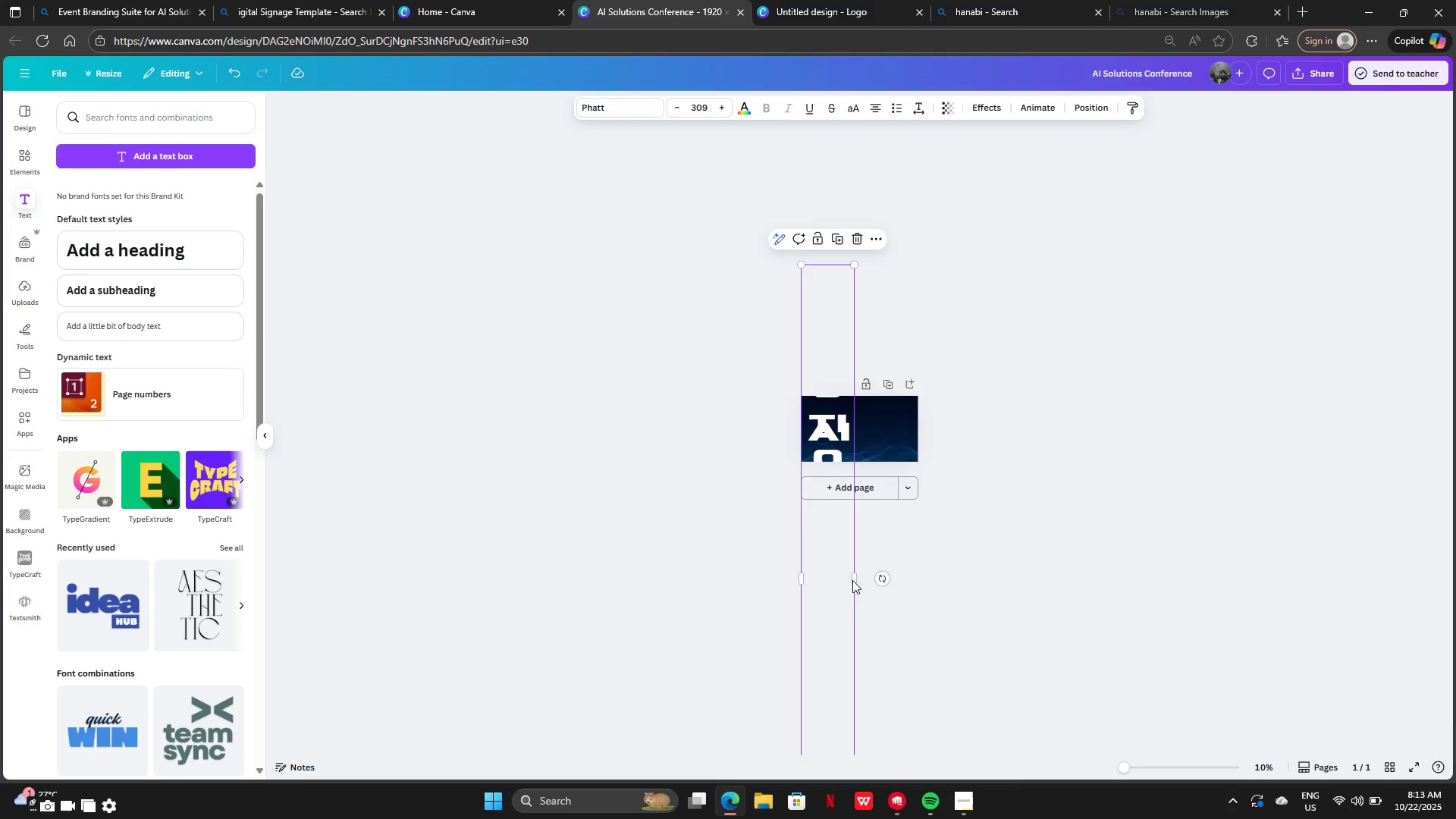 
left_click_drag(start_coordinate=[855, 579], to_coordinate=[1119, 462])
 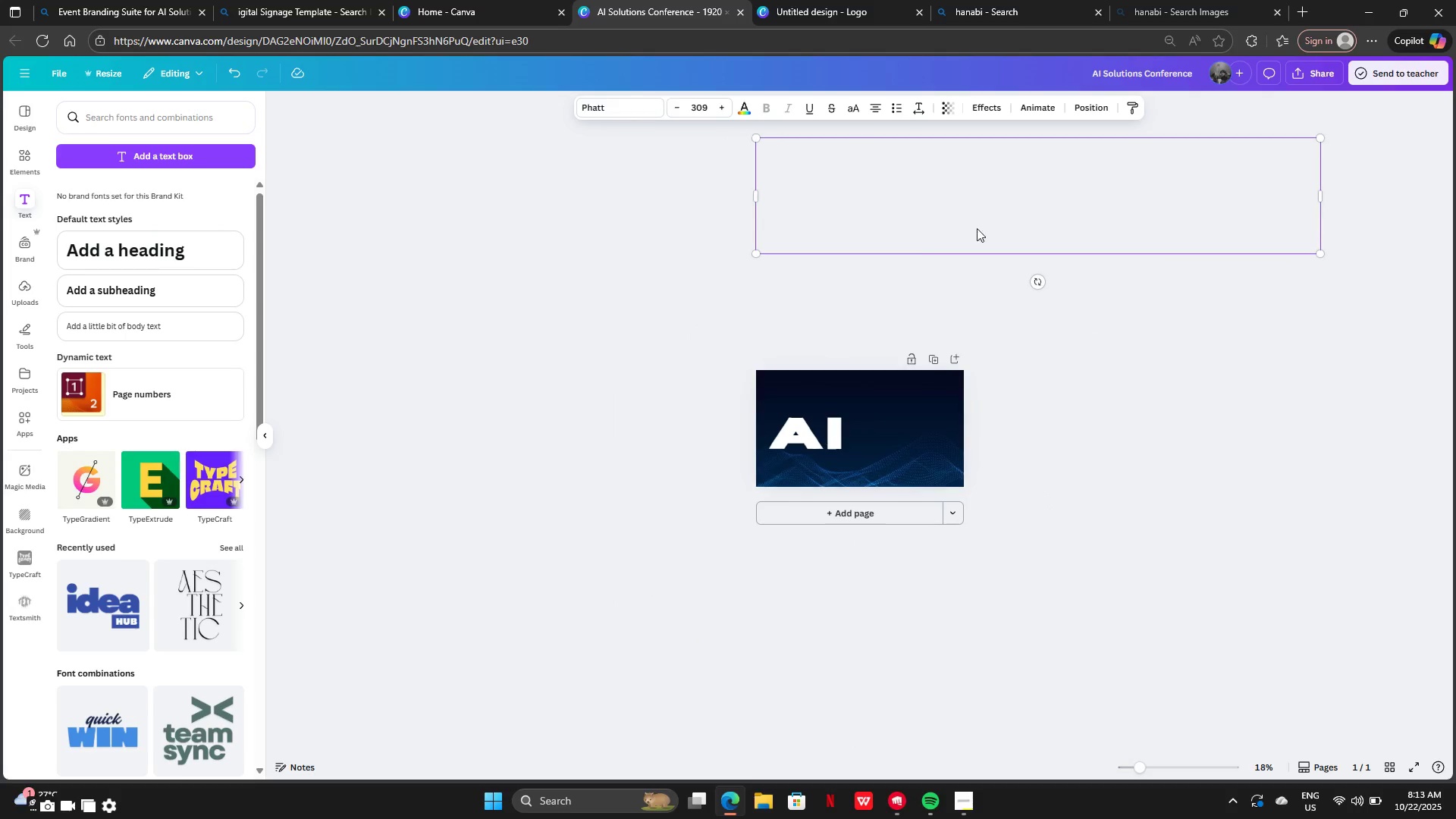 
left_click_drag(start_coordinate=[973, 215], to_coordinate=[972, 427])
 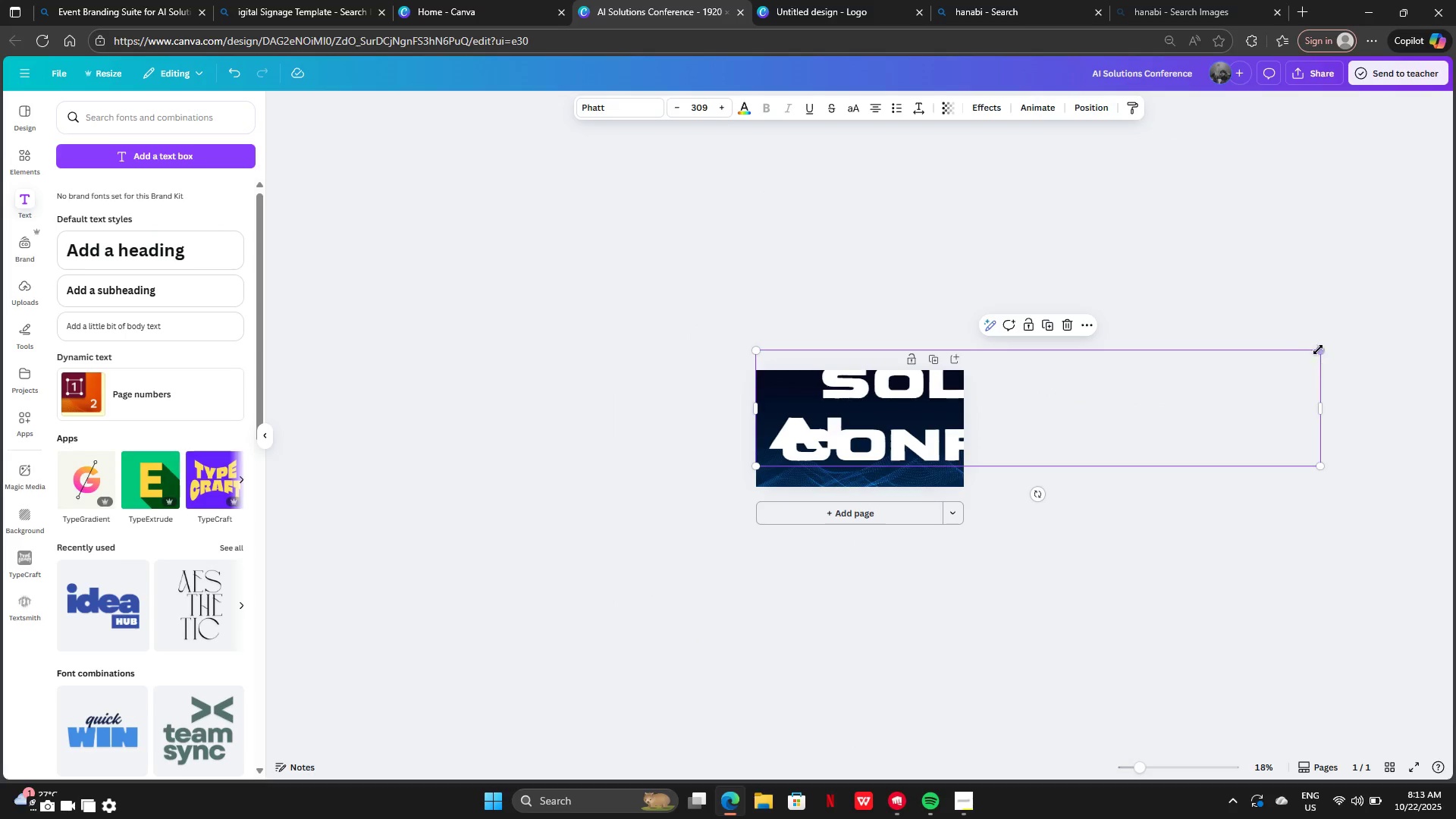 
left_click_drag(start_coordinate=[1320, 348], to_coordinate=[890, 422])
 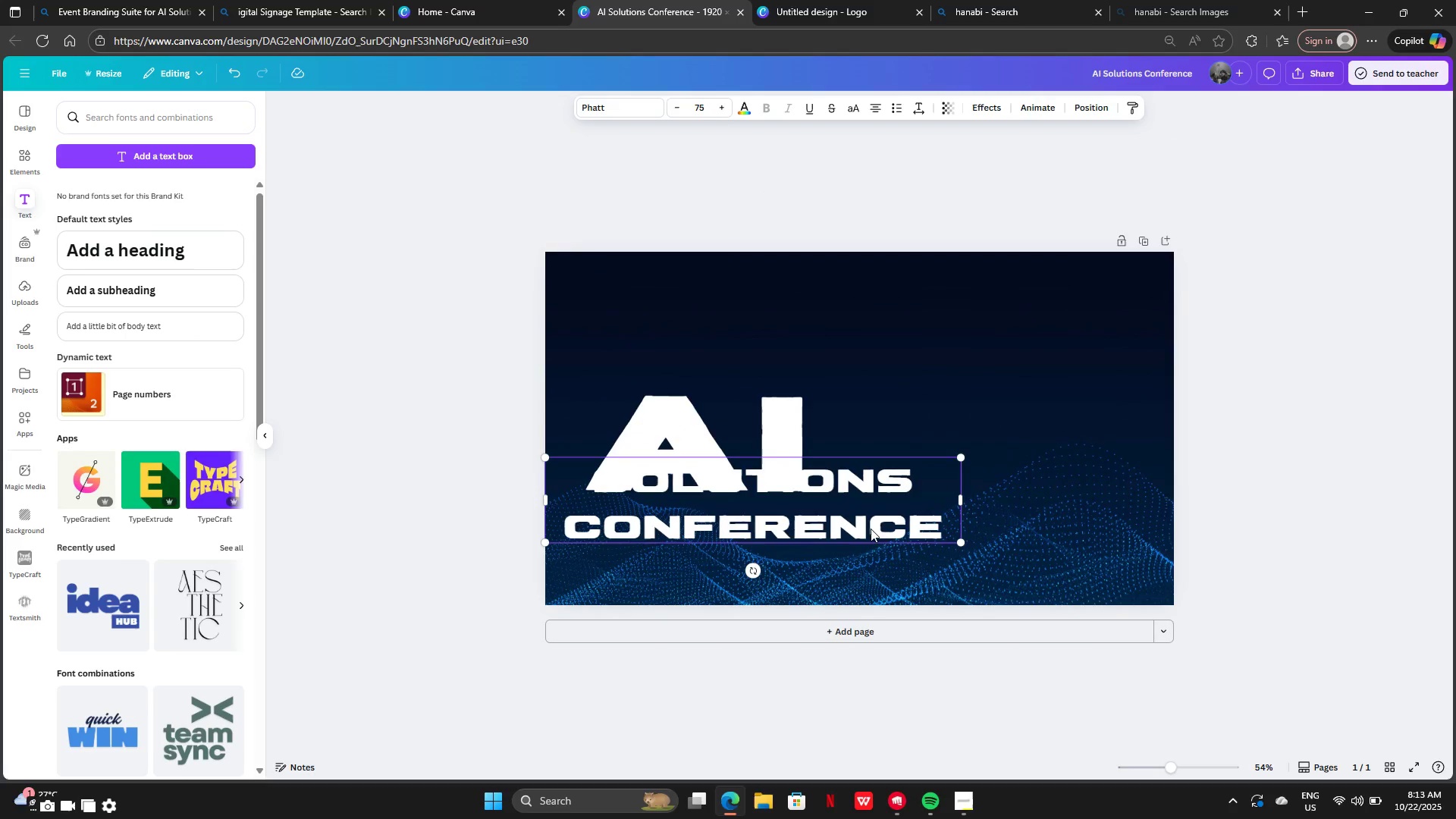 
left_click_drag(start_coordinate=[857, 535], to_coordinate=[1087, 468])
 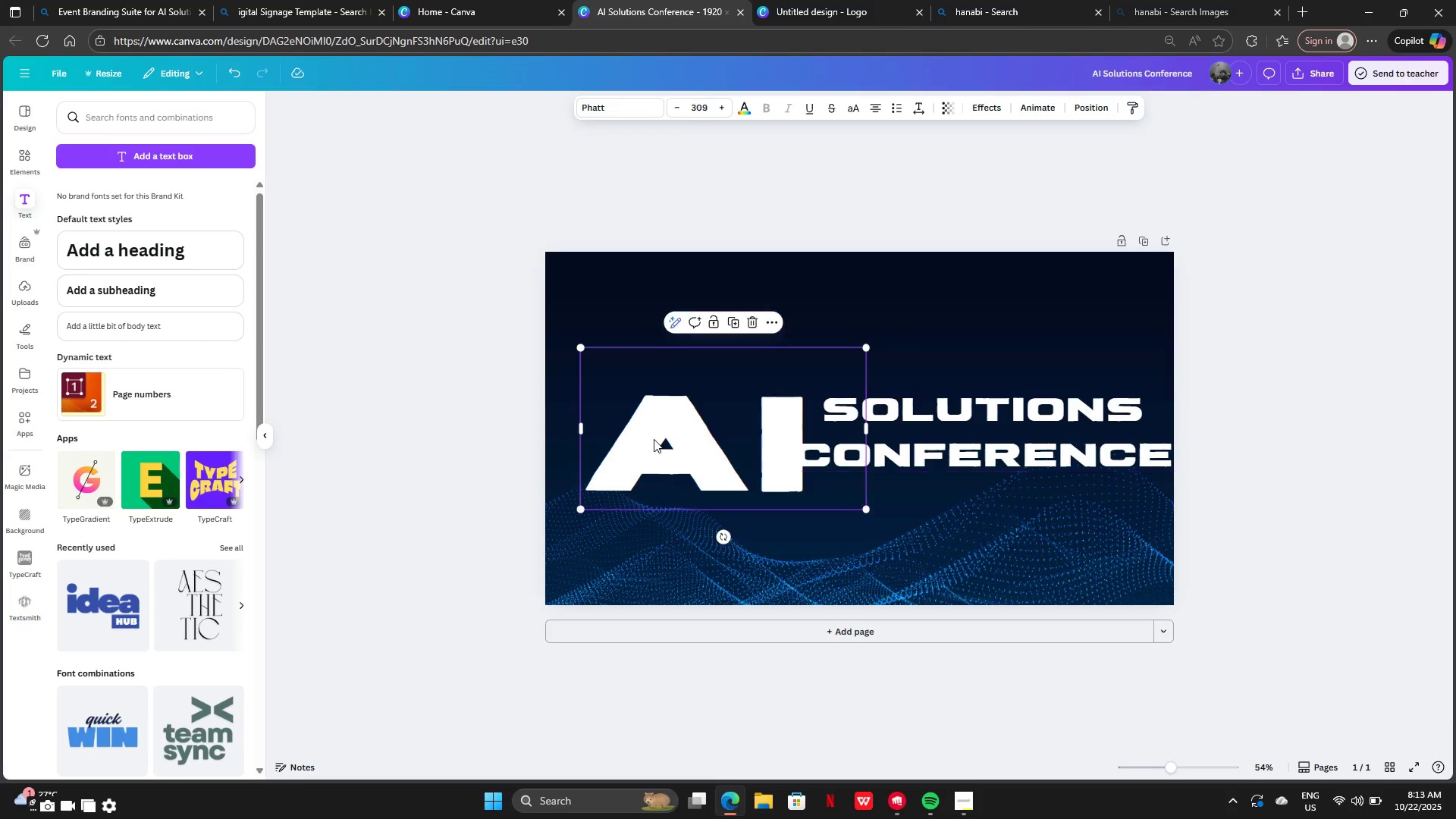 
left_click([654, 439])
 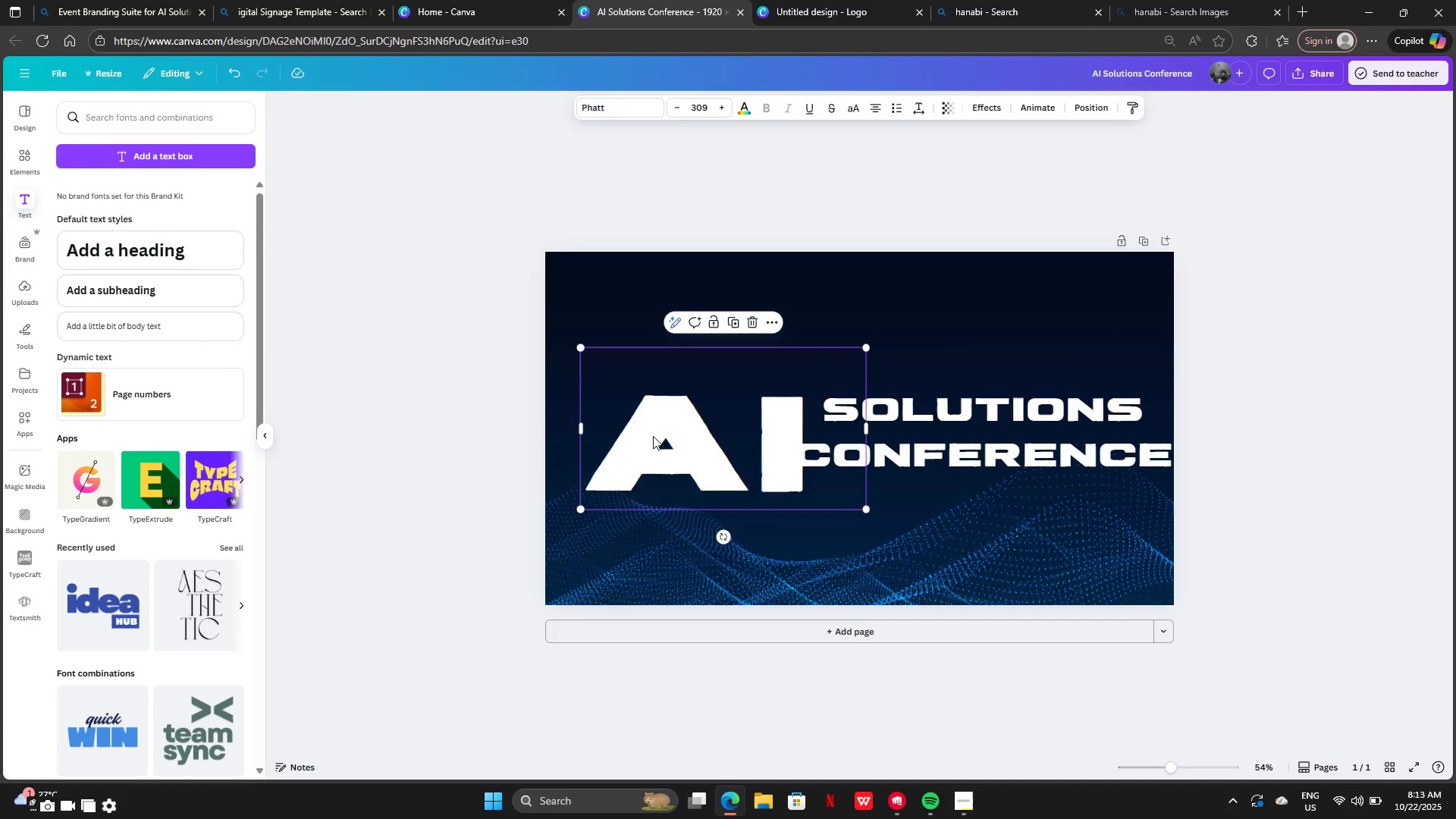 
left_click_drag(start_coordinate=[654, 439], to_coordinate=[630, 424])
 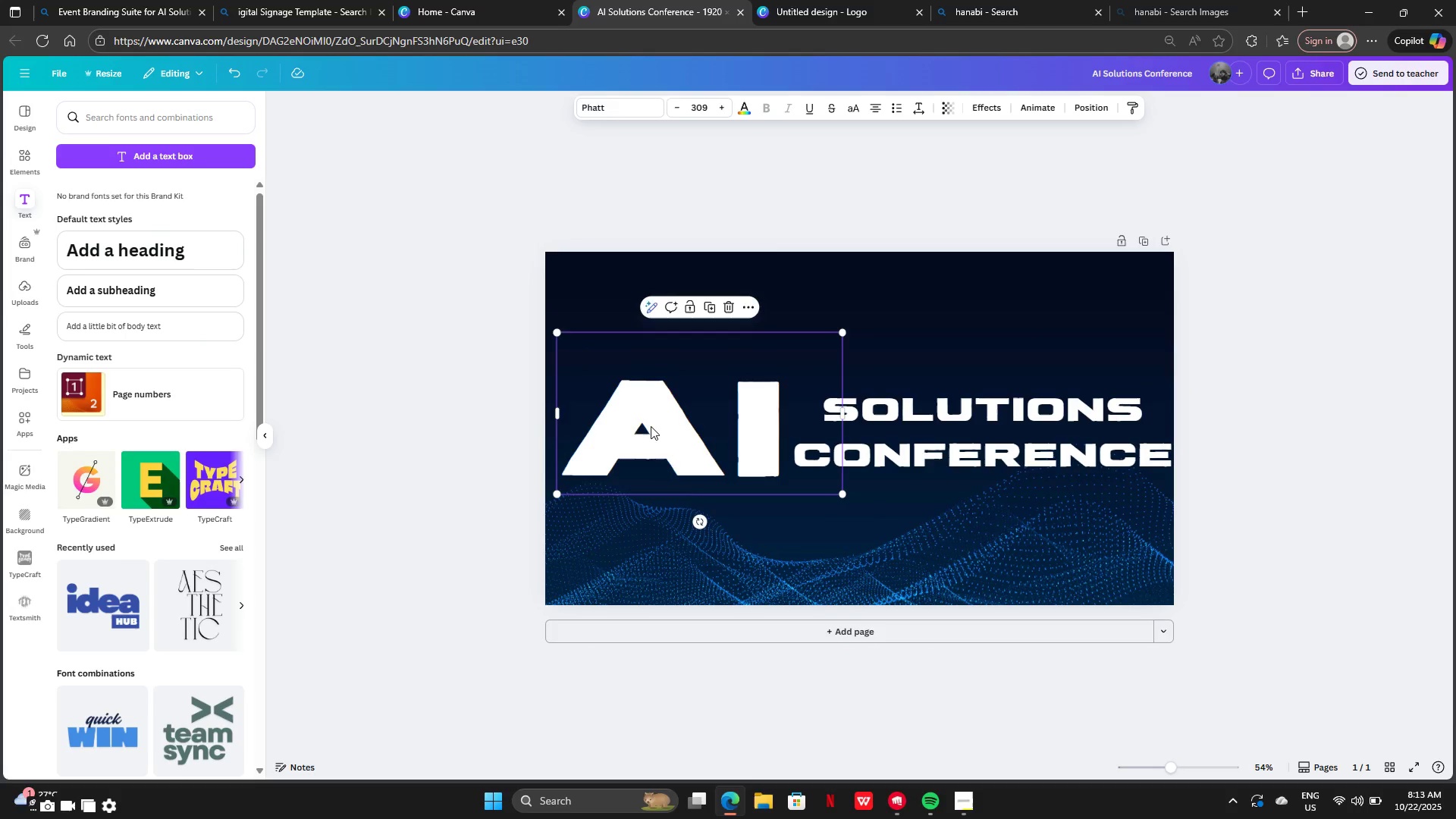 
left_click_drag(start_coordinate=[650, 424], to_coordinate=[655, 431])
 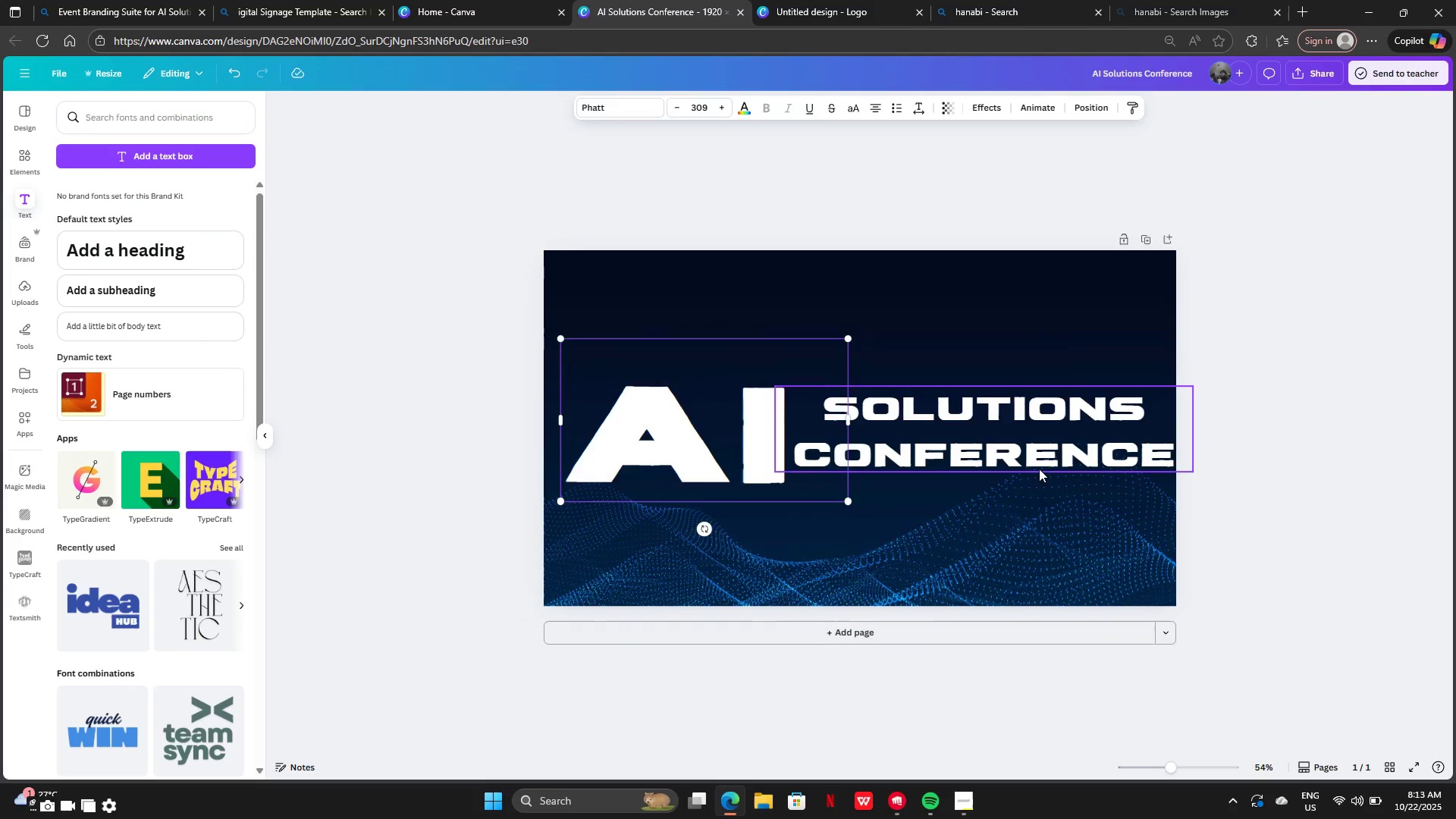 
left_click([1039, 468])
 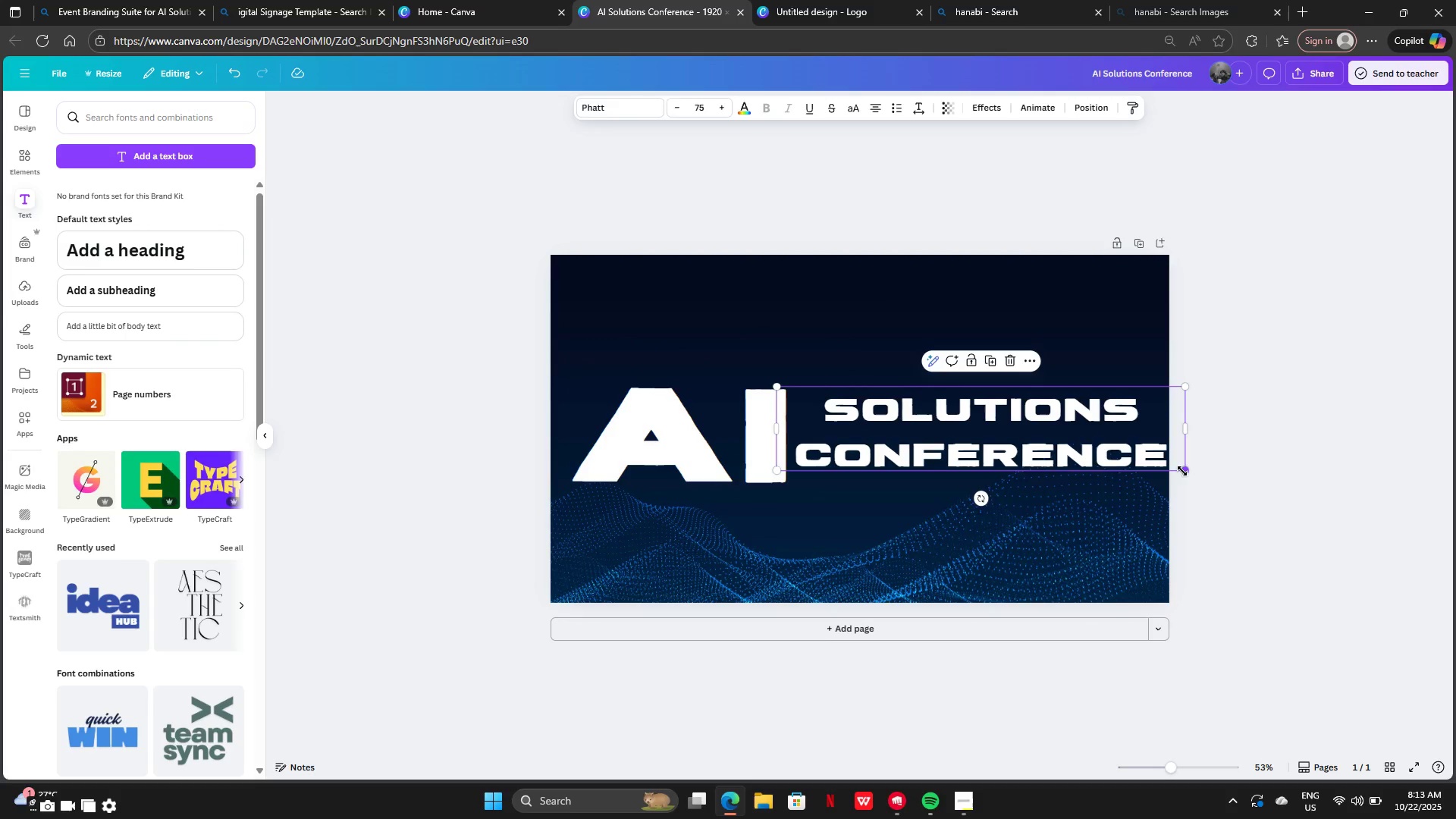 
left_click_drag(start_coordinate=[1183, 471], to_coordinate=[1114, 459])
 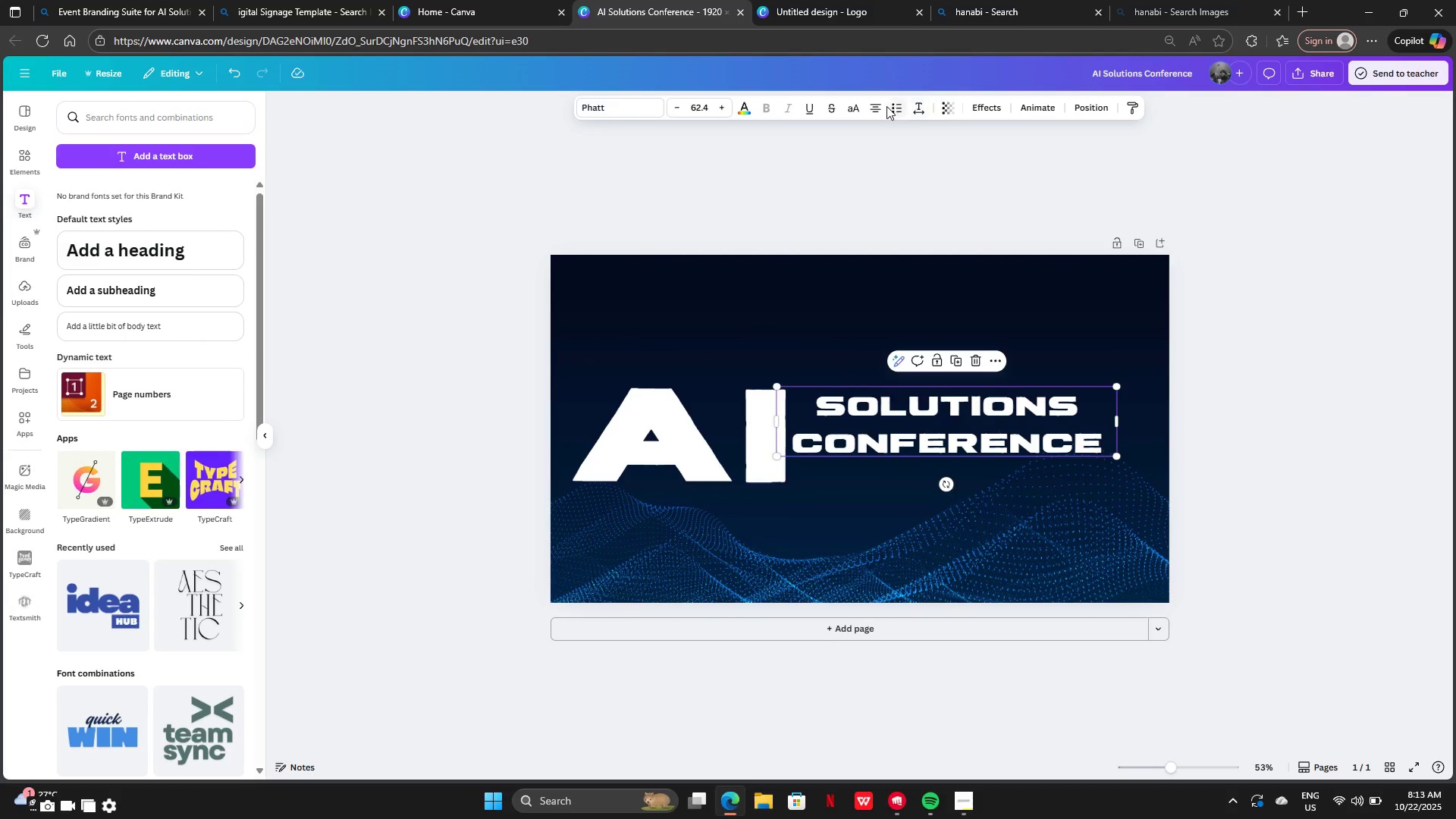 
left_click([875, 106])
 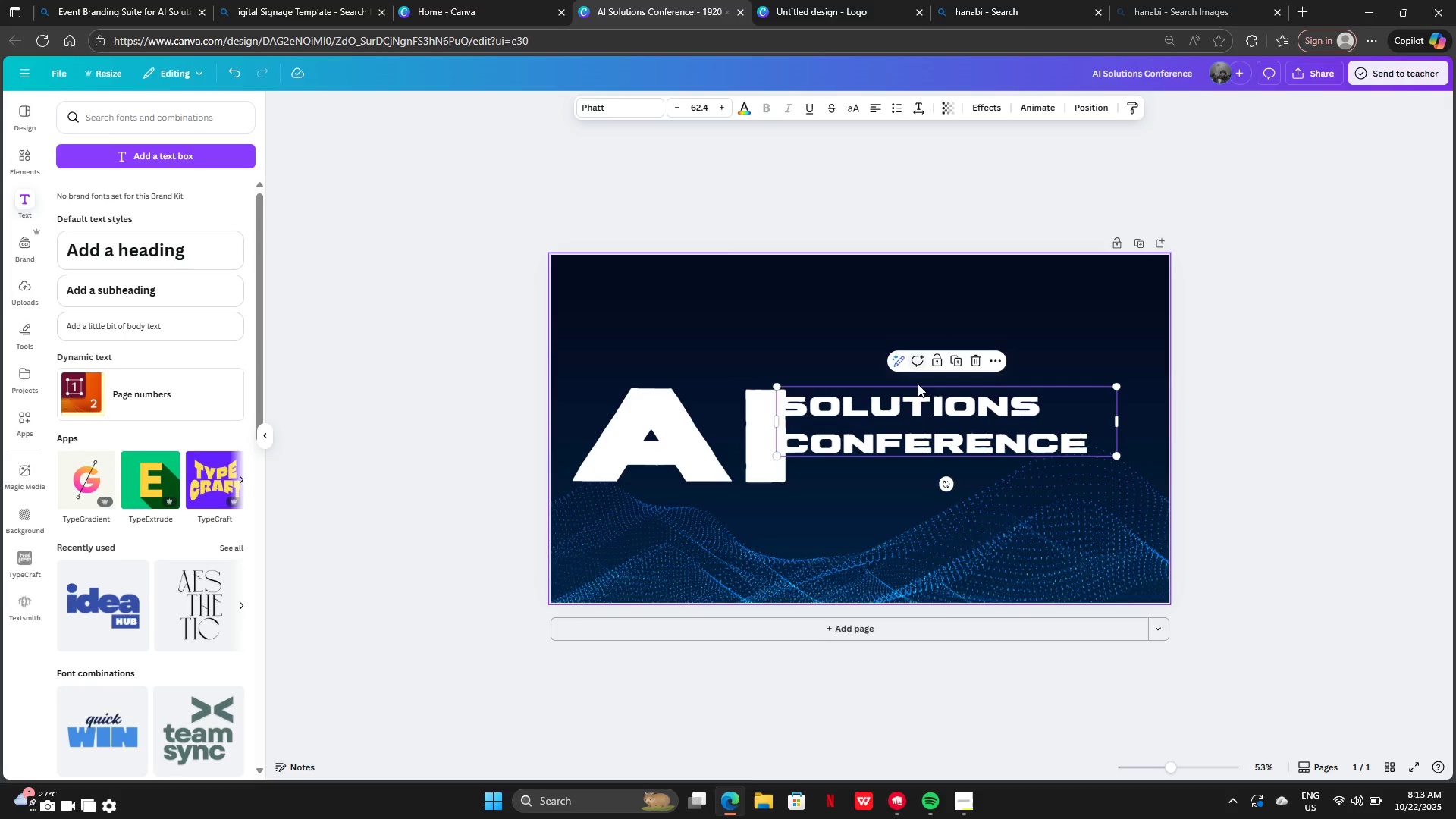 
left_click_drag(start_coordinate=[917, 387], to_coordinate=[942, 403])
 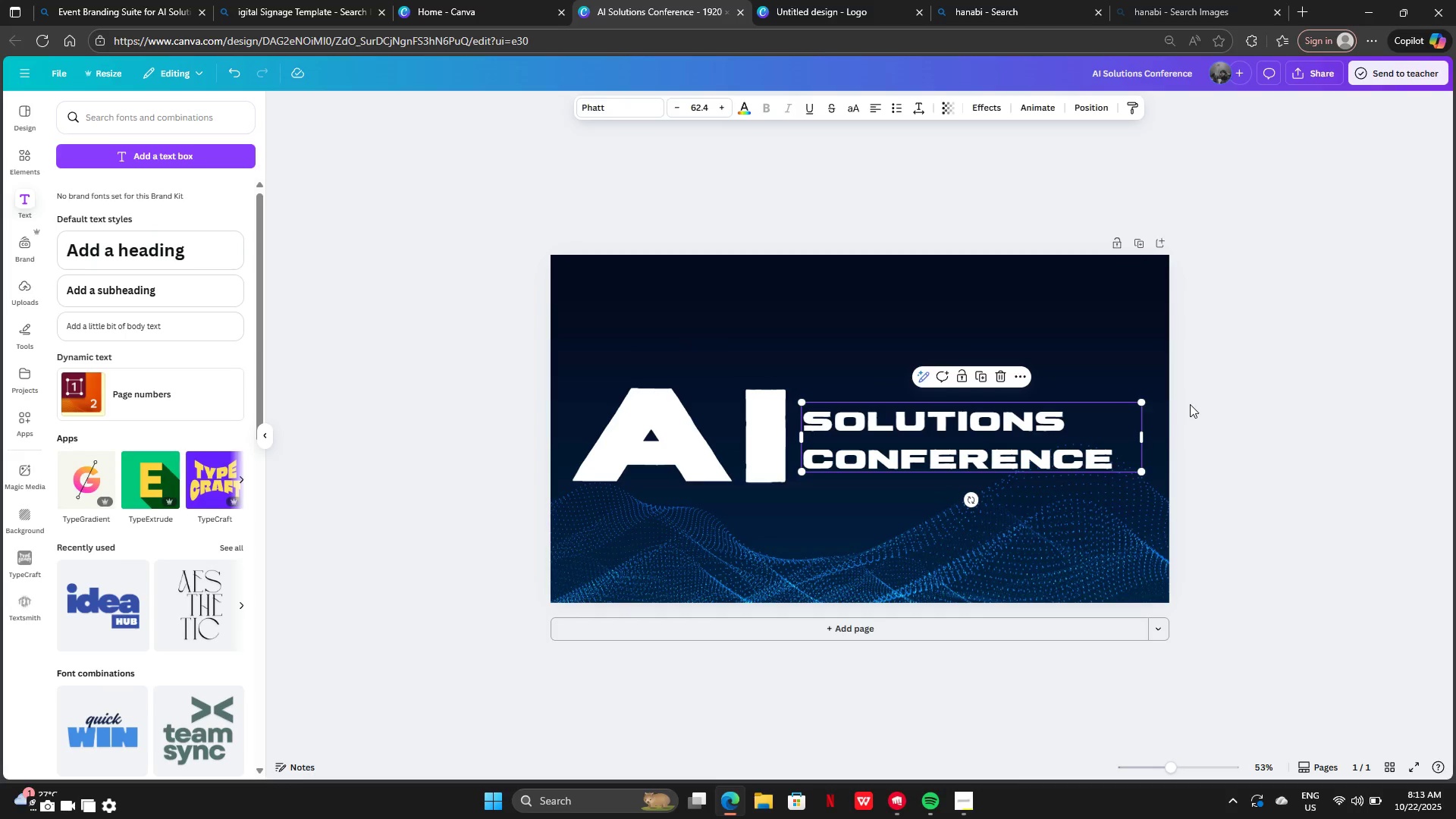 
left_click([1190, 404])
 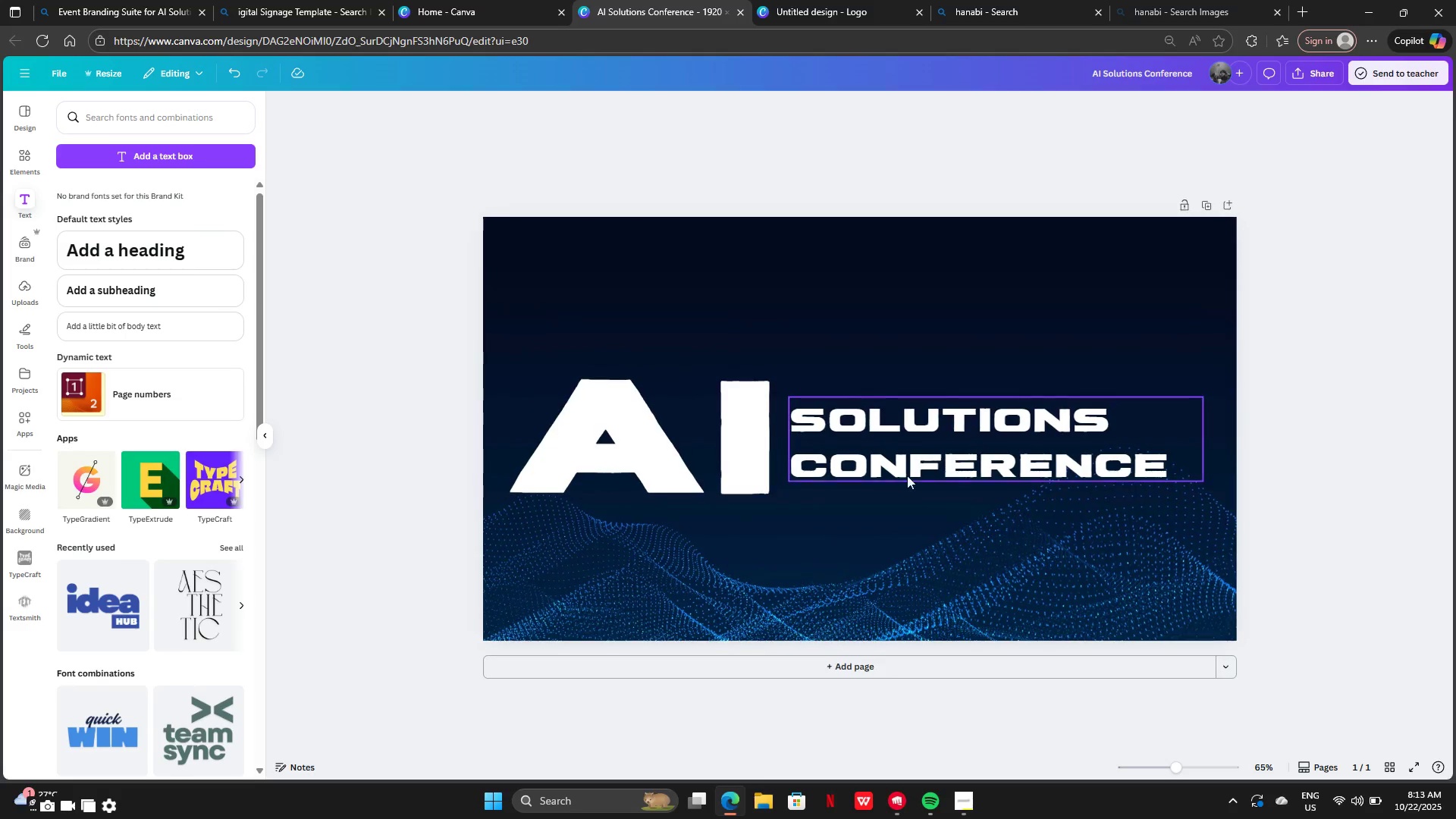 
left_click_drag(start_coordinate=[673, 457], to_coordinate=[684, 458])
 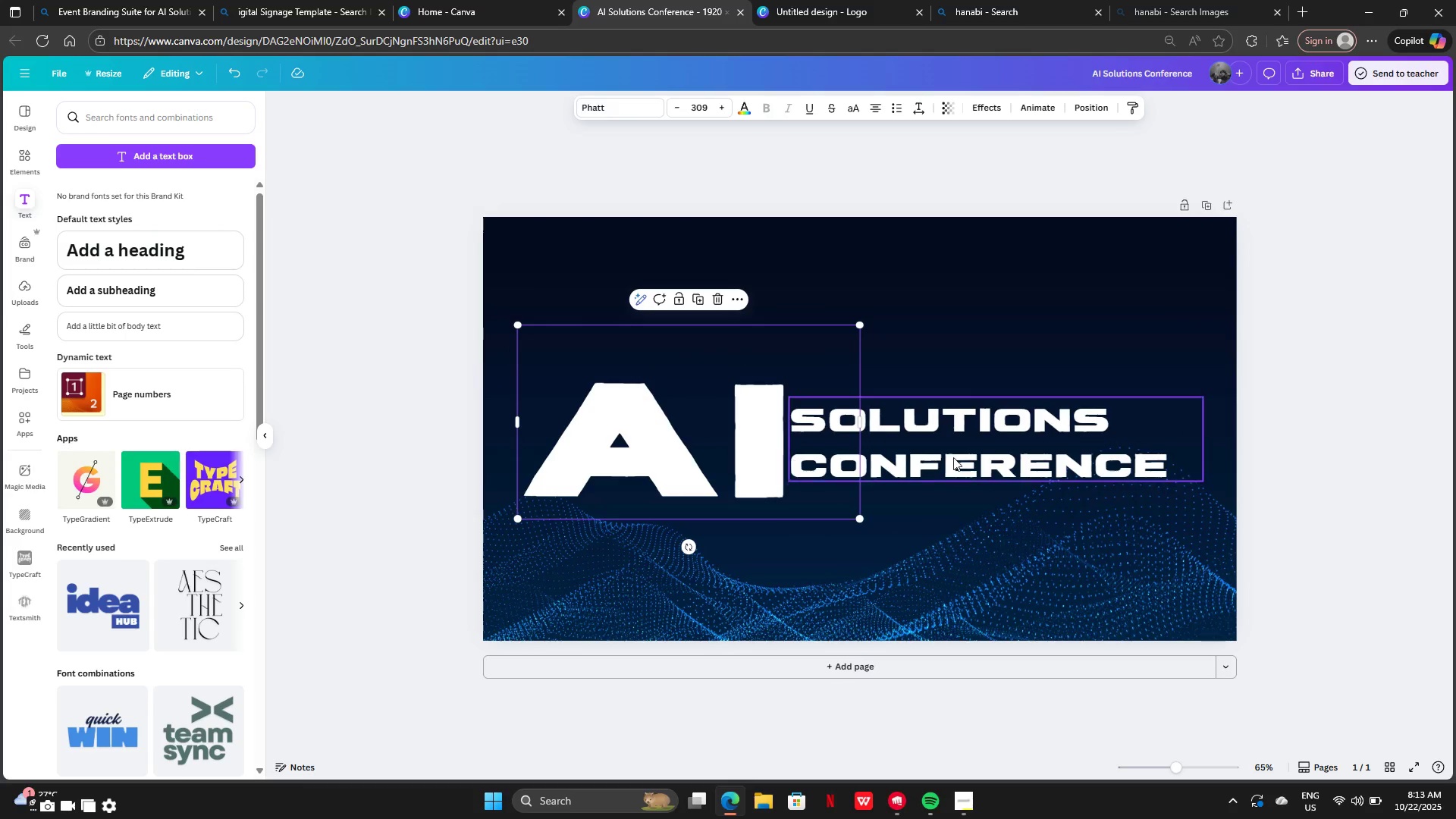 
left_click_drag(start_coordinate=[968, 457], to_coordinate=[971, 474])
 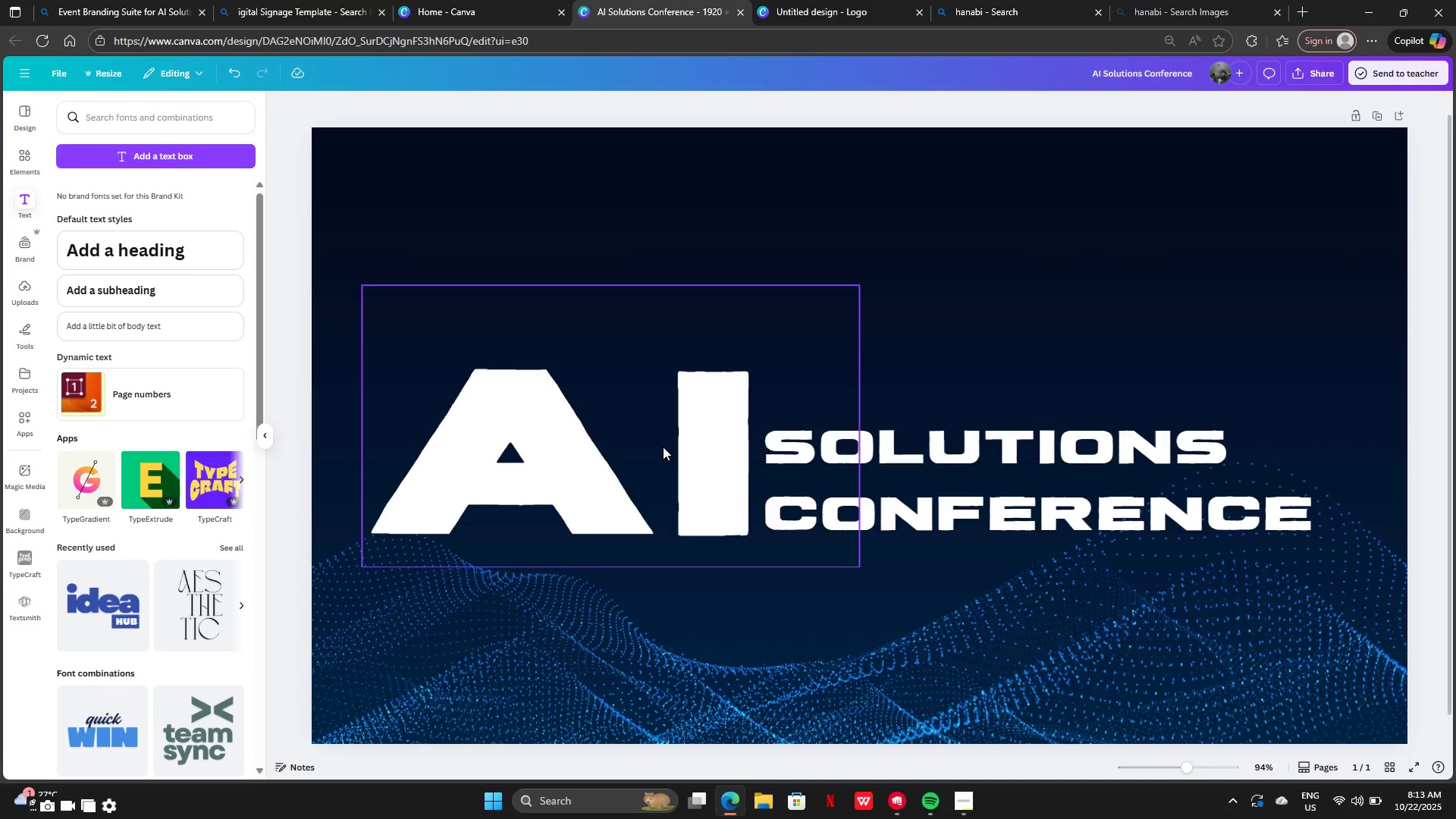 
wait(21.11)
 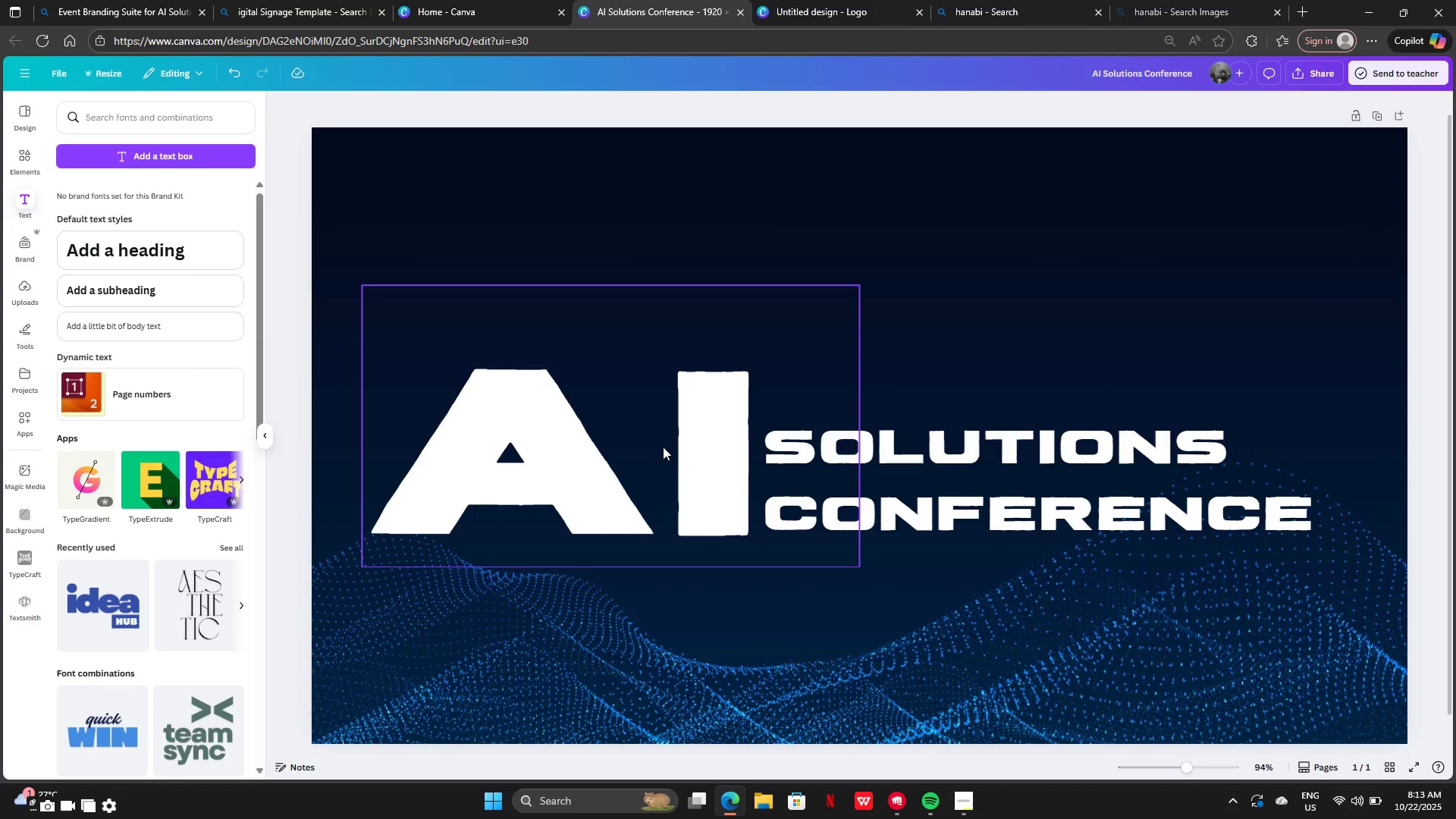 
left_click([131, 121])
 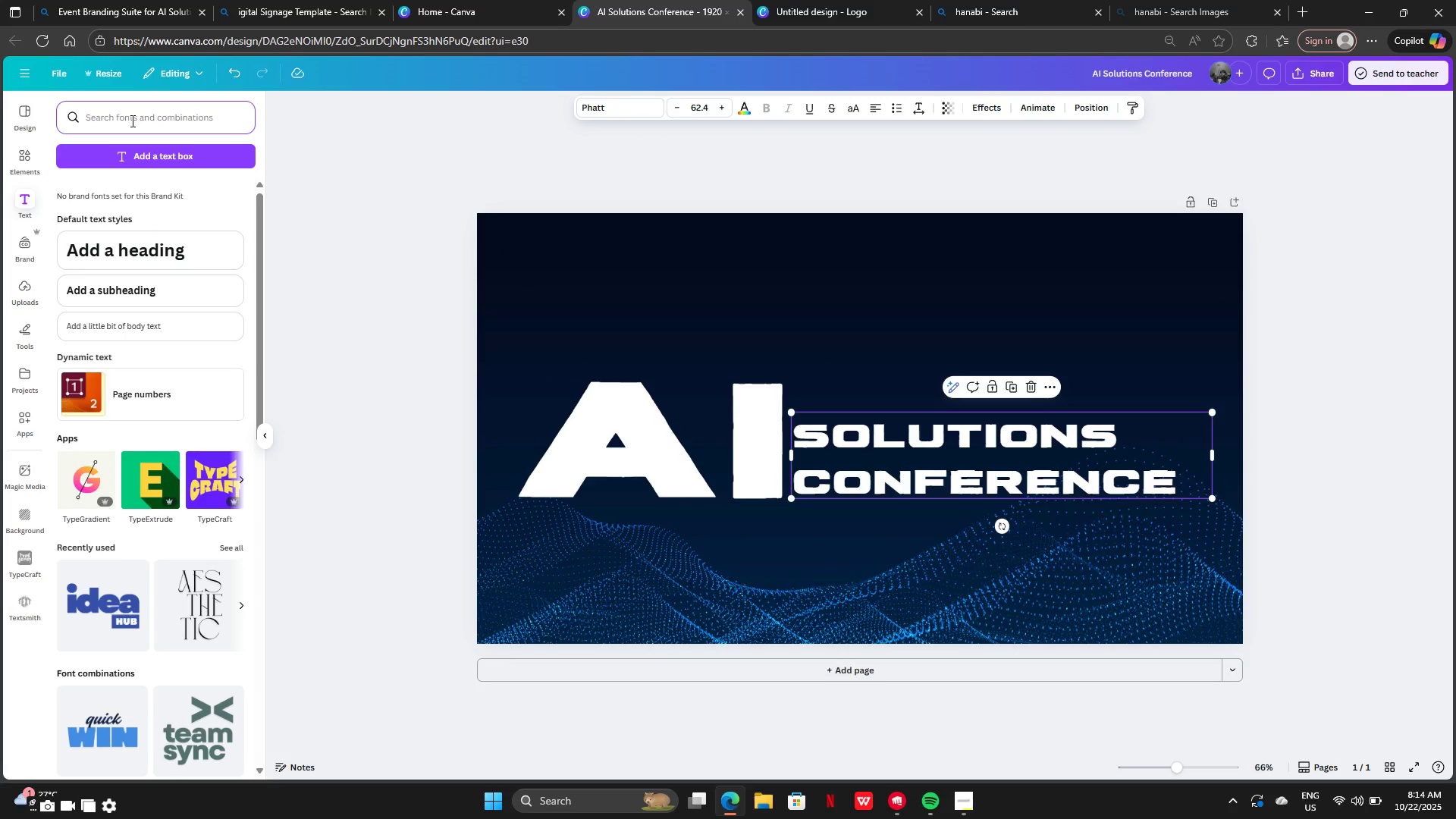 
key(CapsLock)
 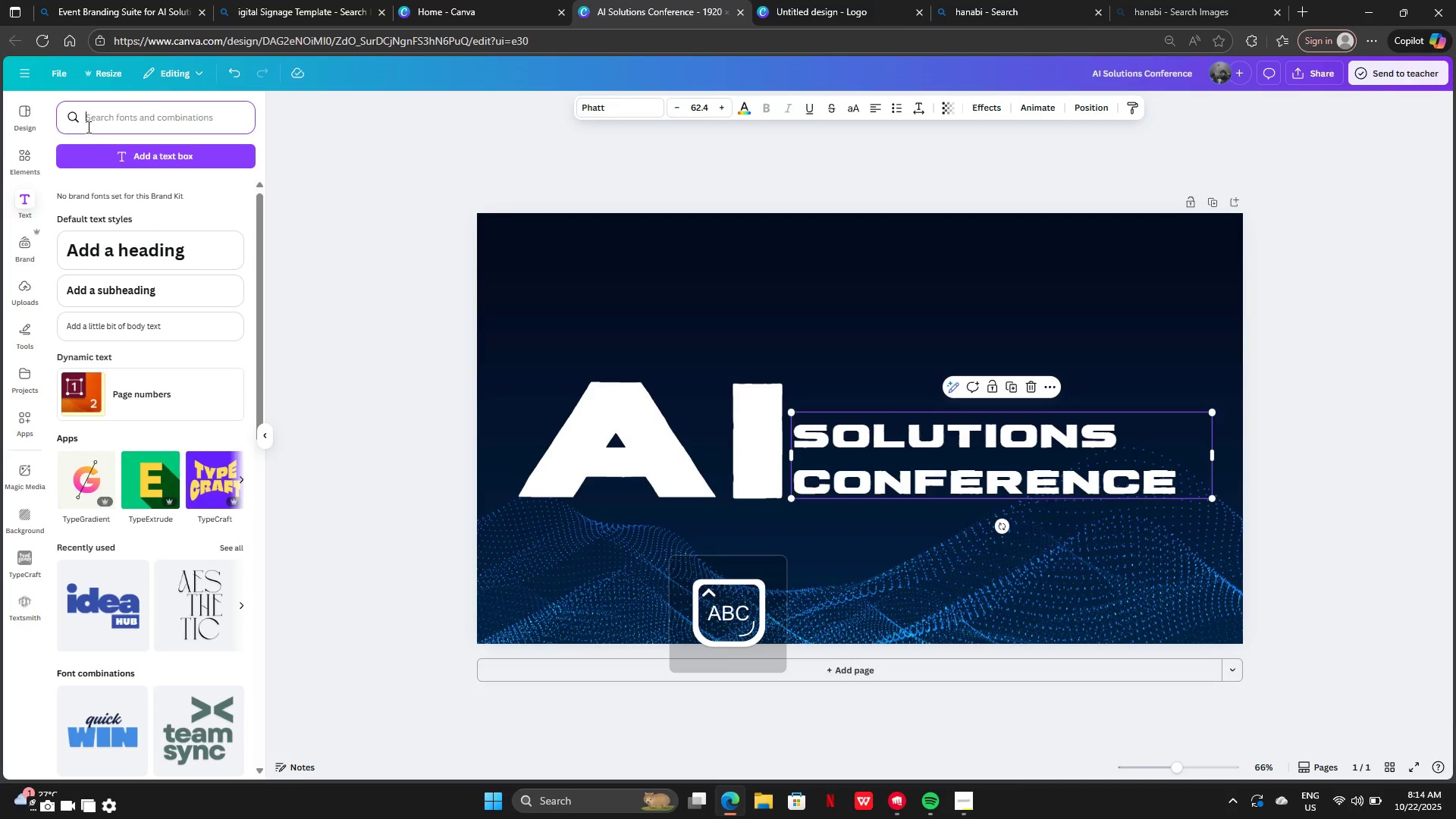 
left_click([22, 160])
 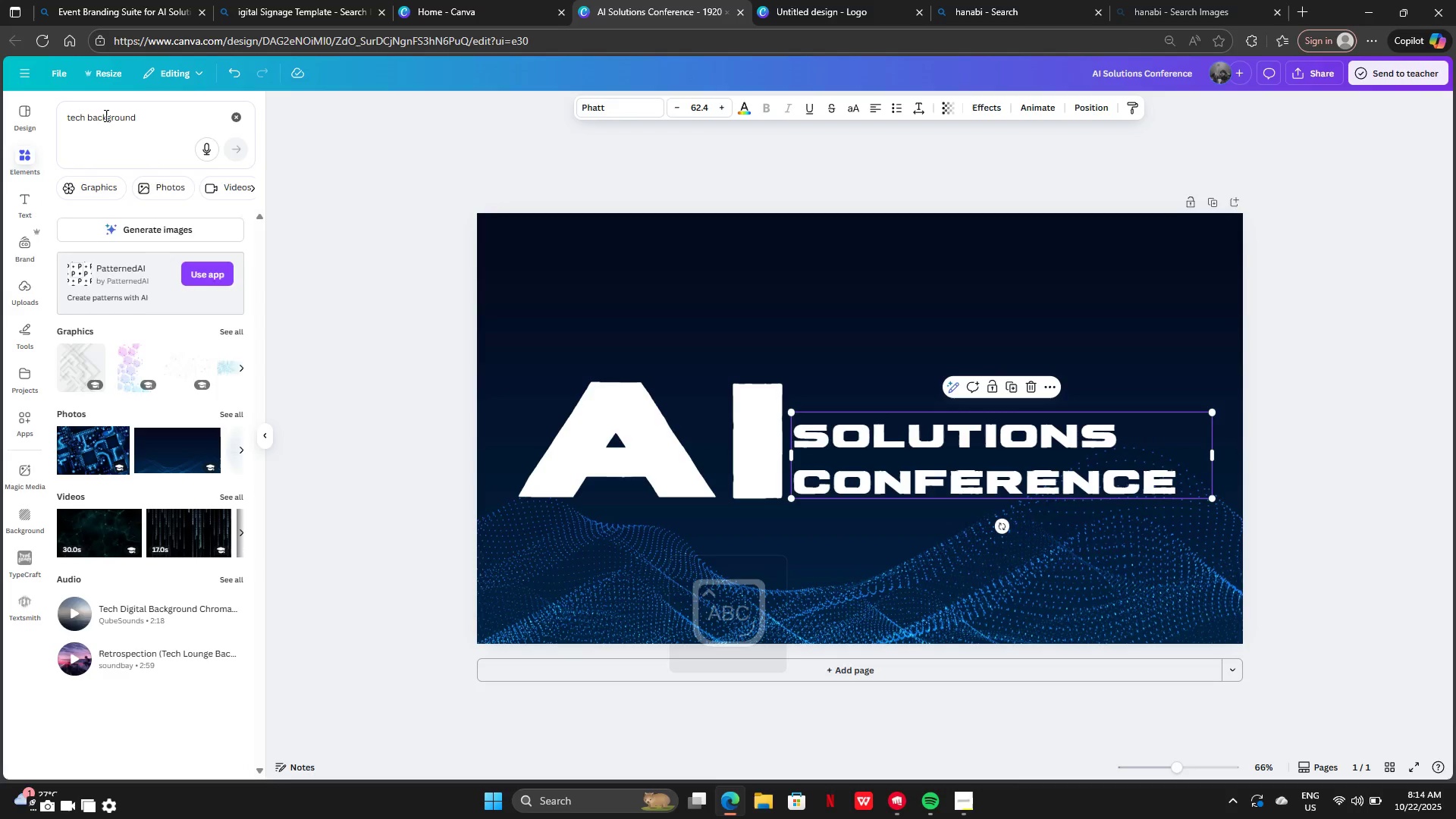 
left_click([105, 115])
 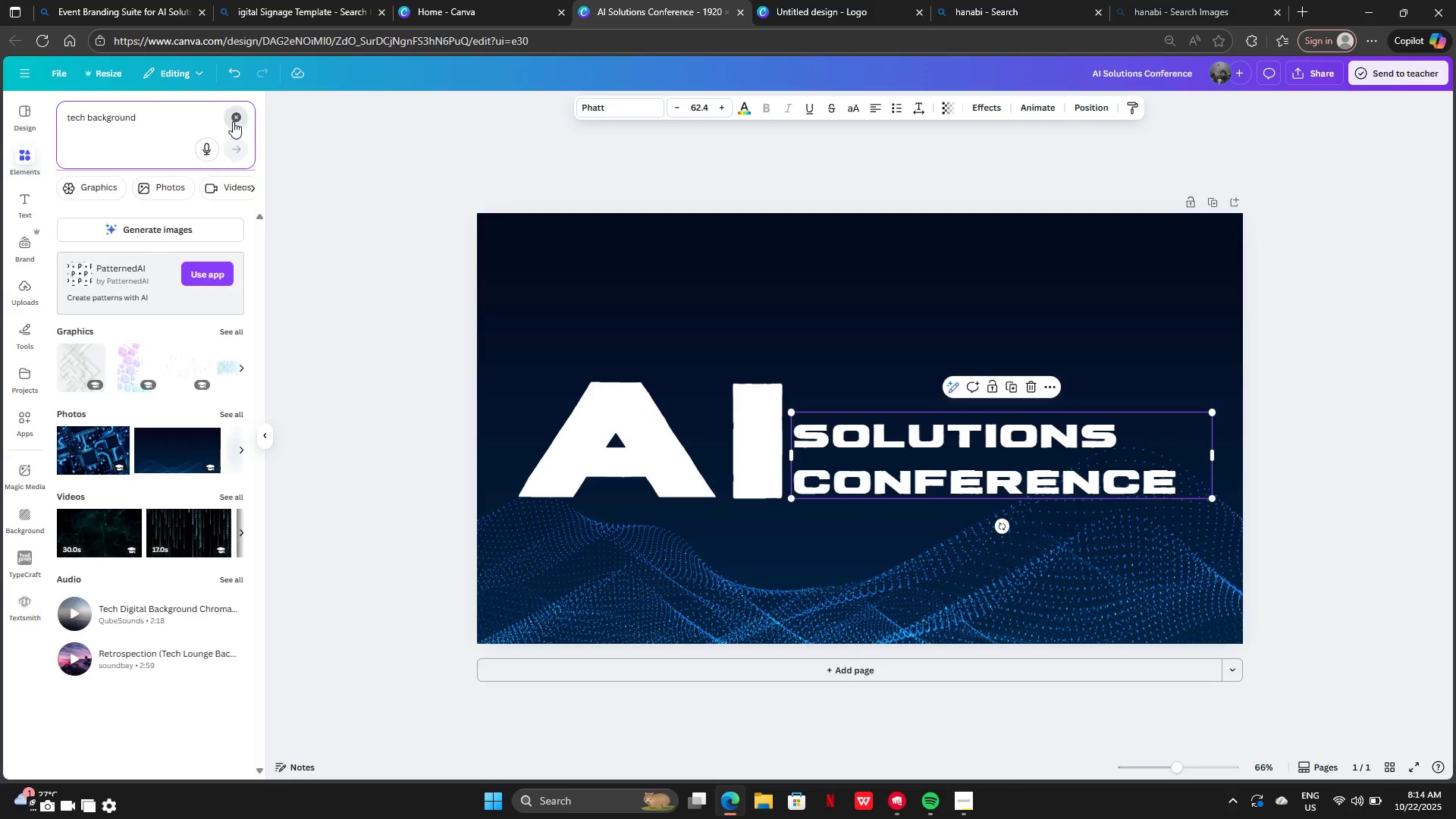 
double_click([168, 117])
 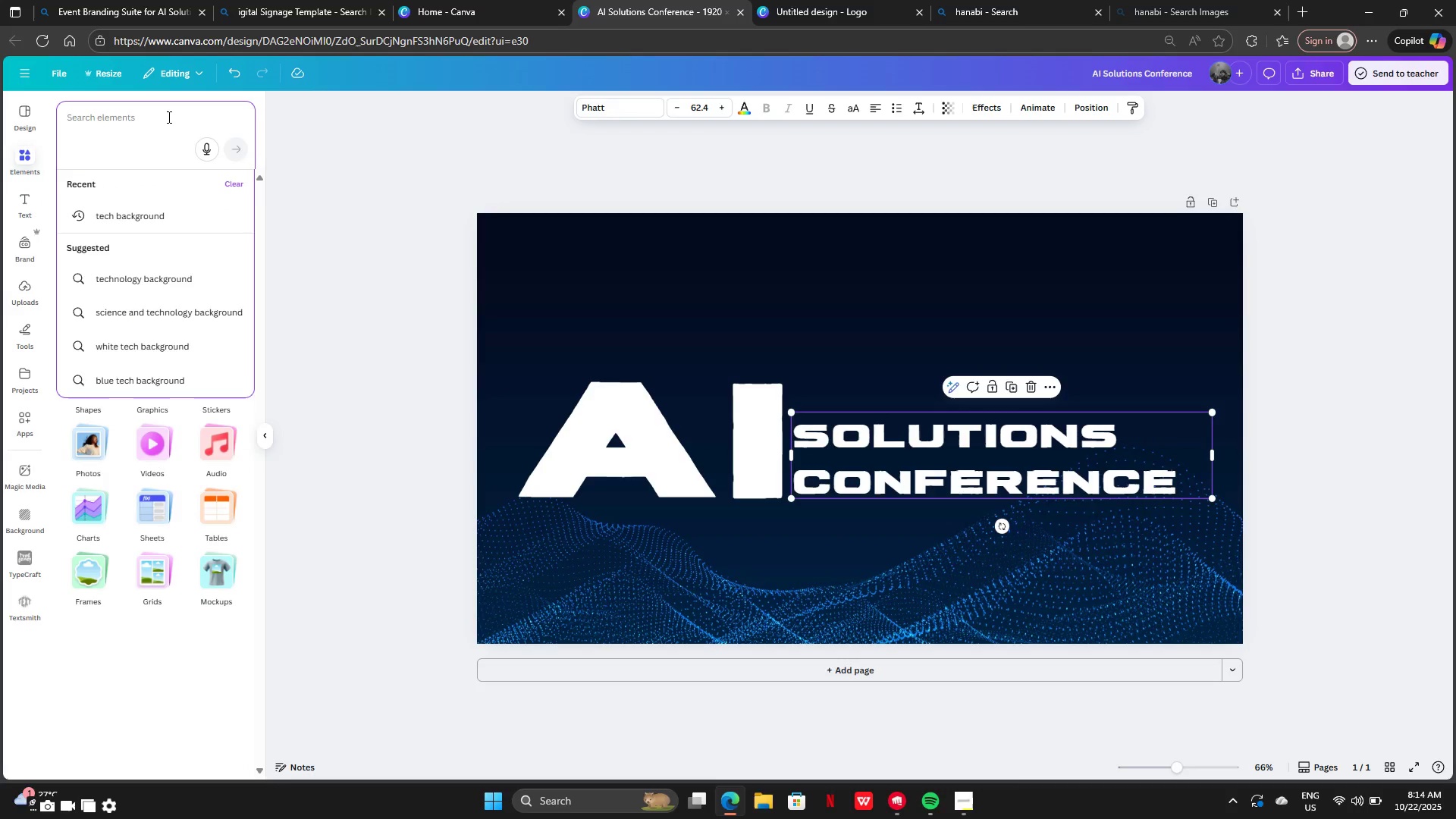 
type(AI)
 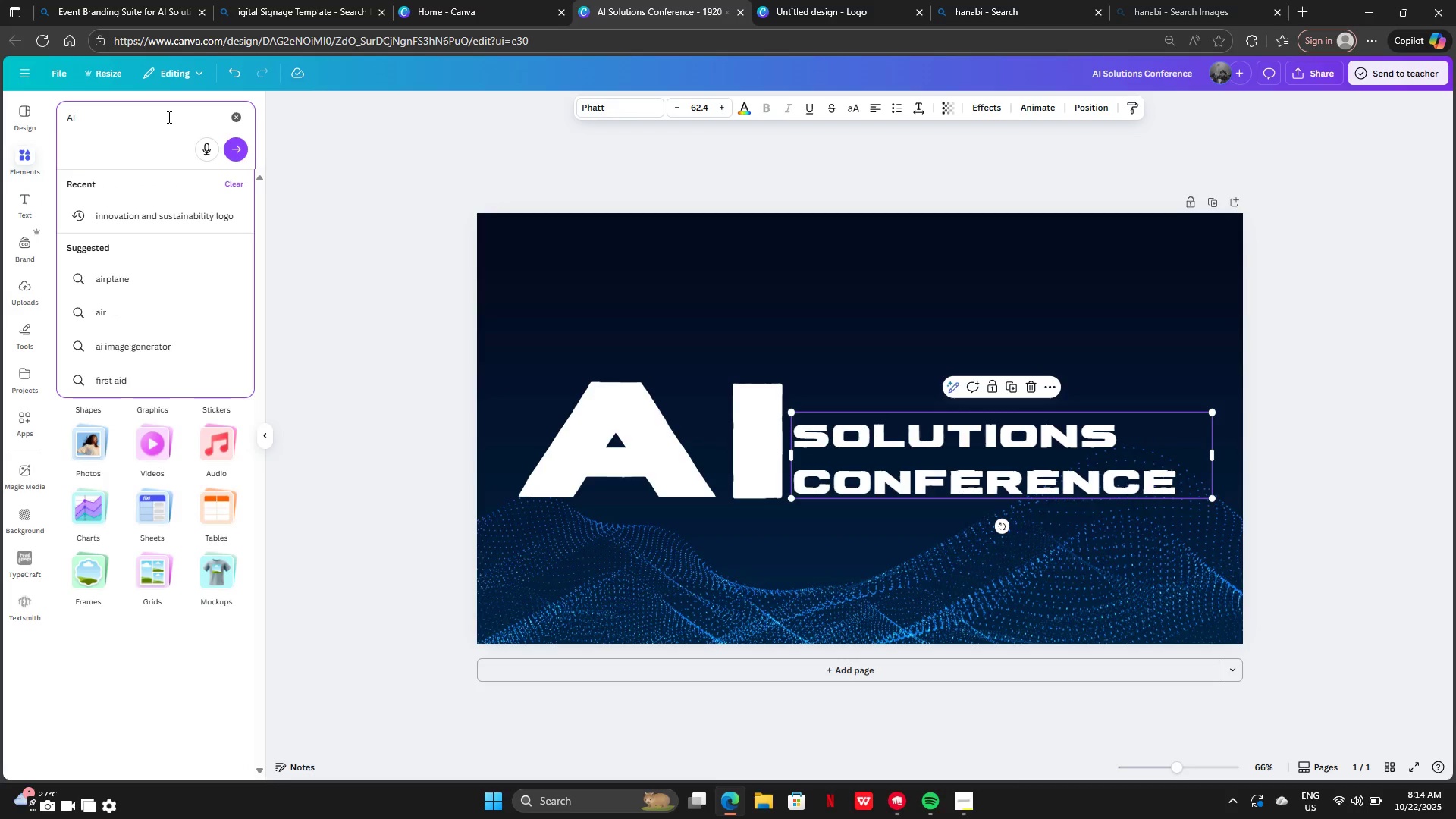 
key(Enter)
 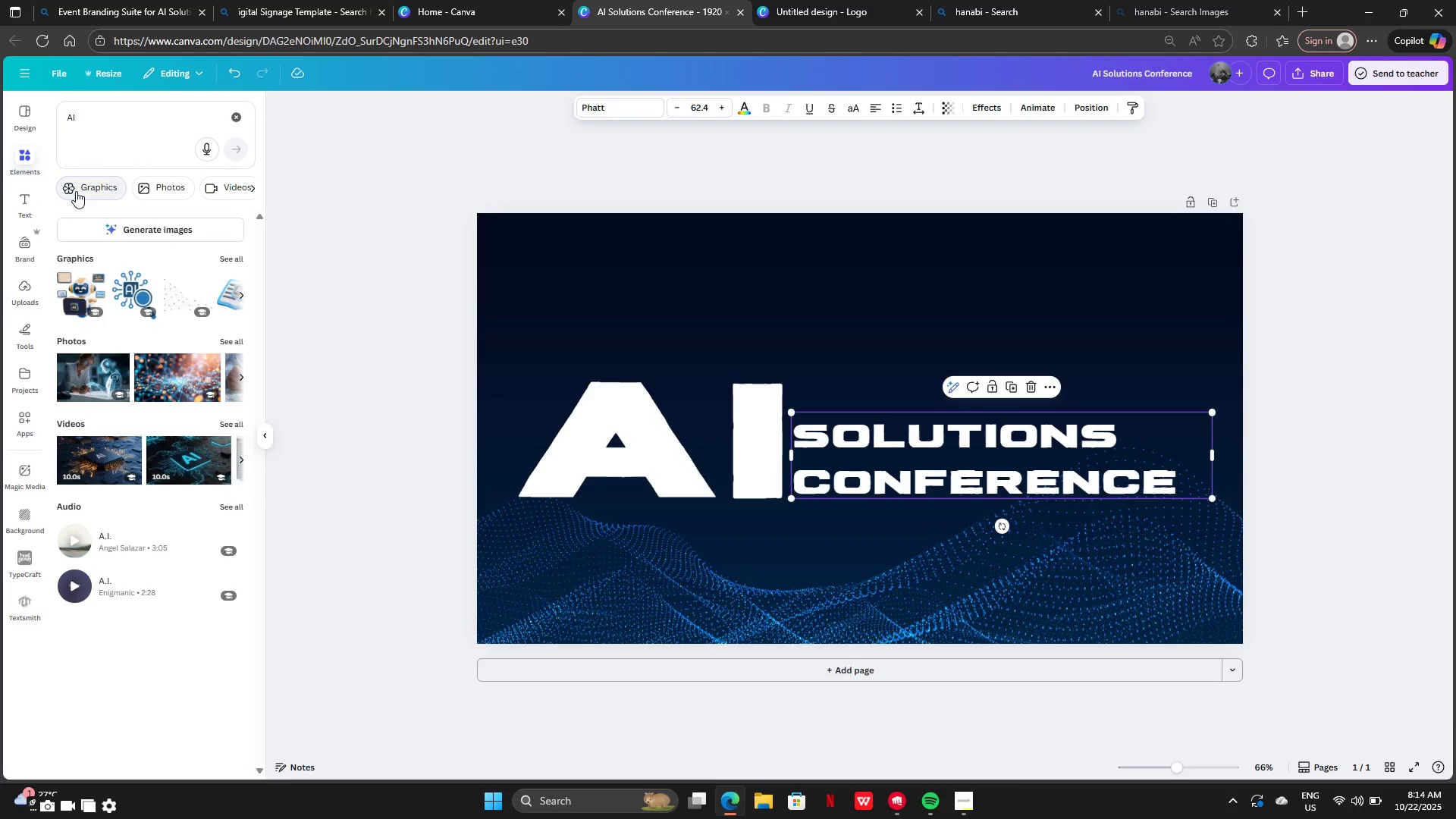 
left_click([99, 184])
 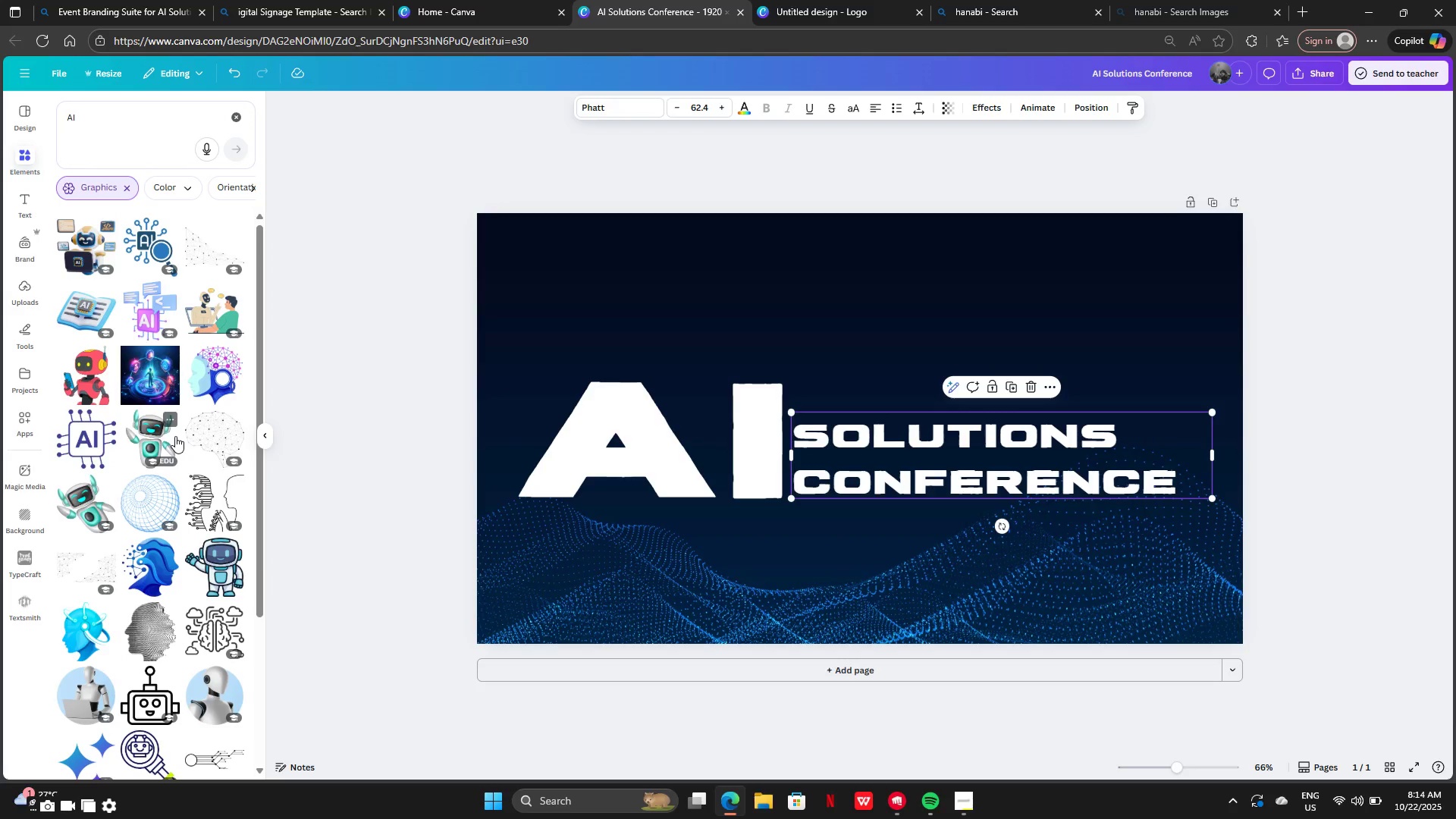 
scroll: coordinate [181, 445], scroll_direction: down, amount: 12.0
 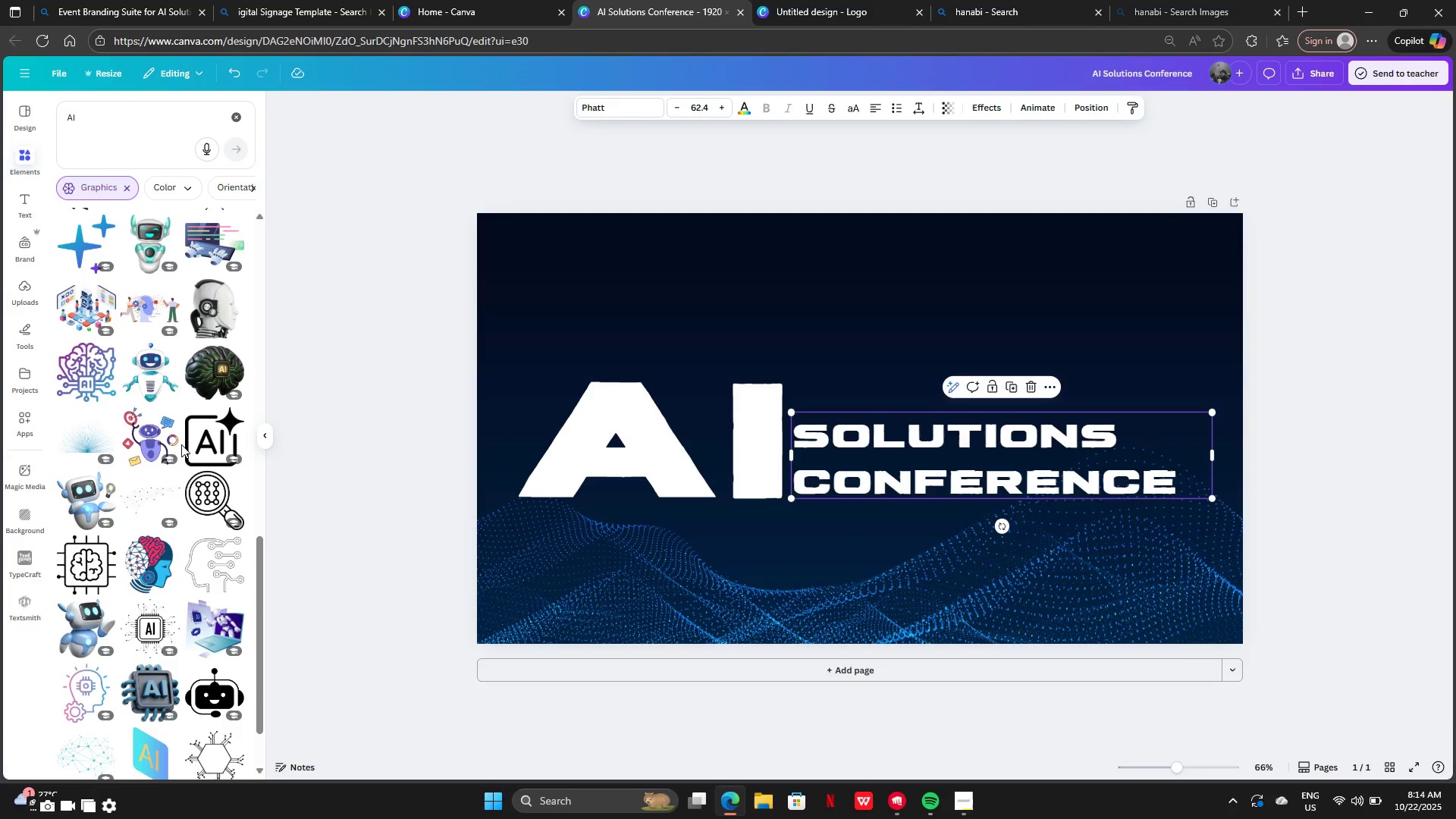 
scroll: coordinate [151, 425], scroll_direction: down, amount: 17.0
 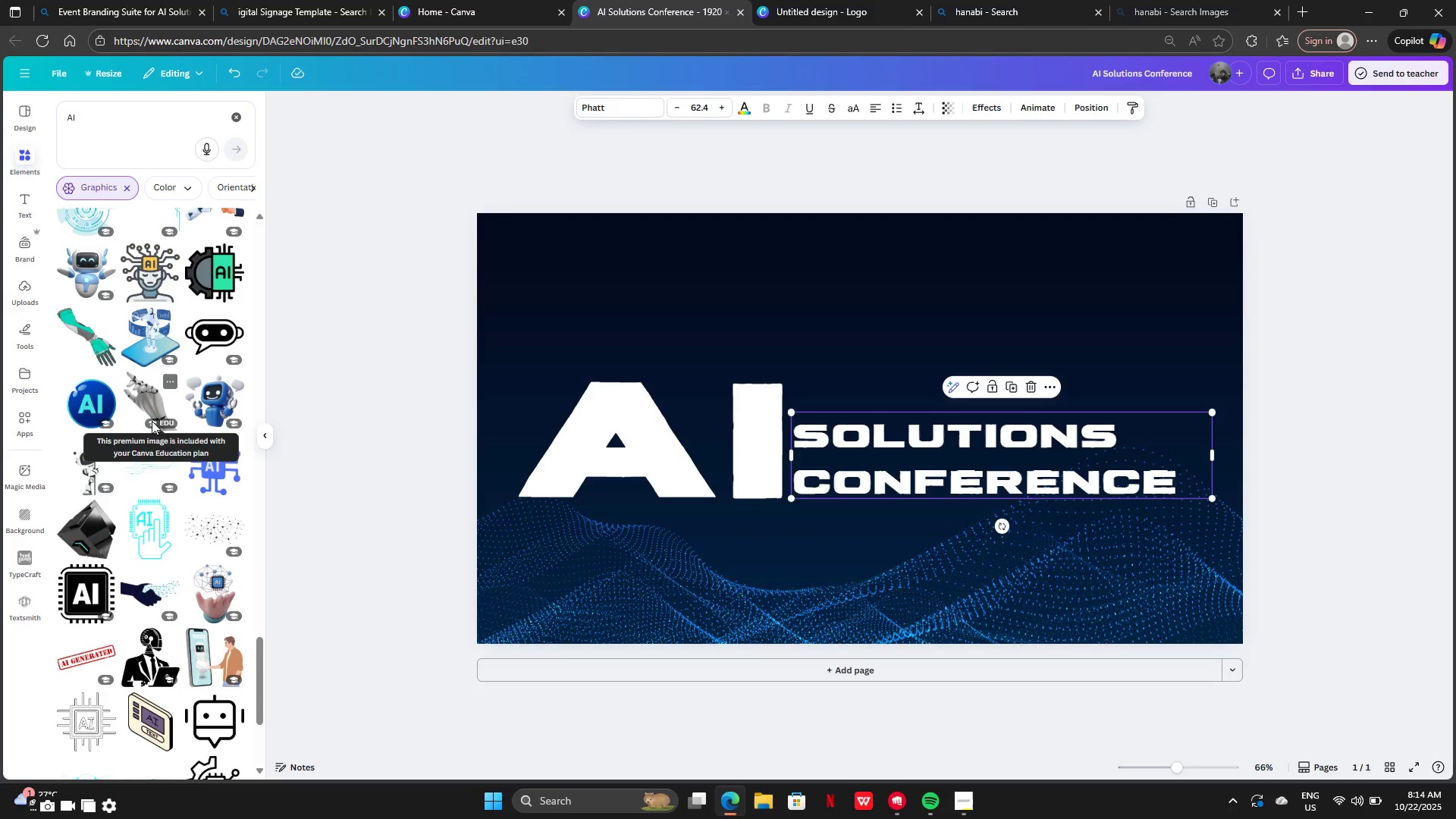 
scroll: coordinate [156, 414], scroll_direction: down, amount: 10.0
 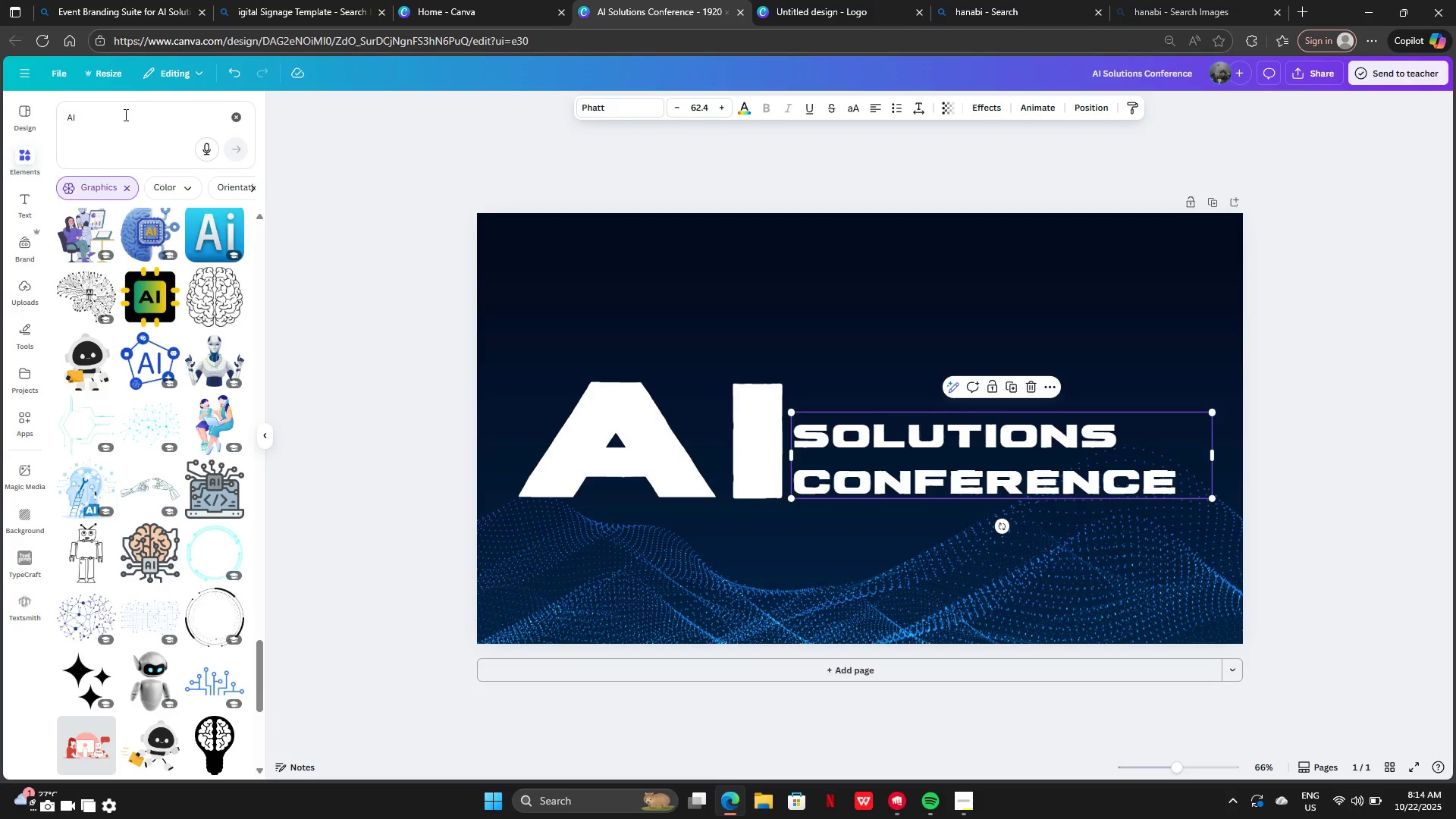 
left_click([124, 115])
 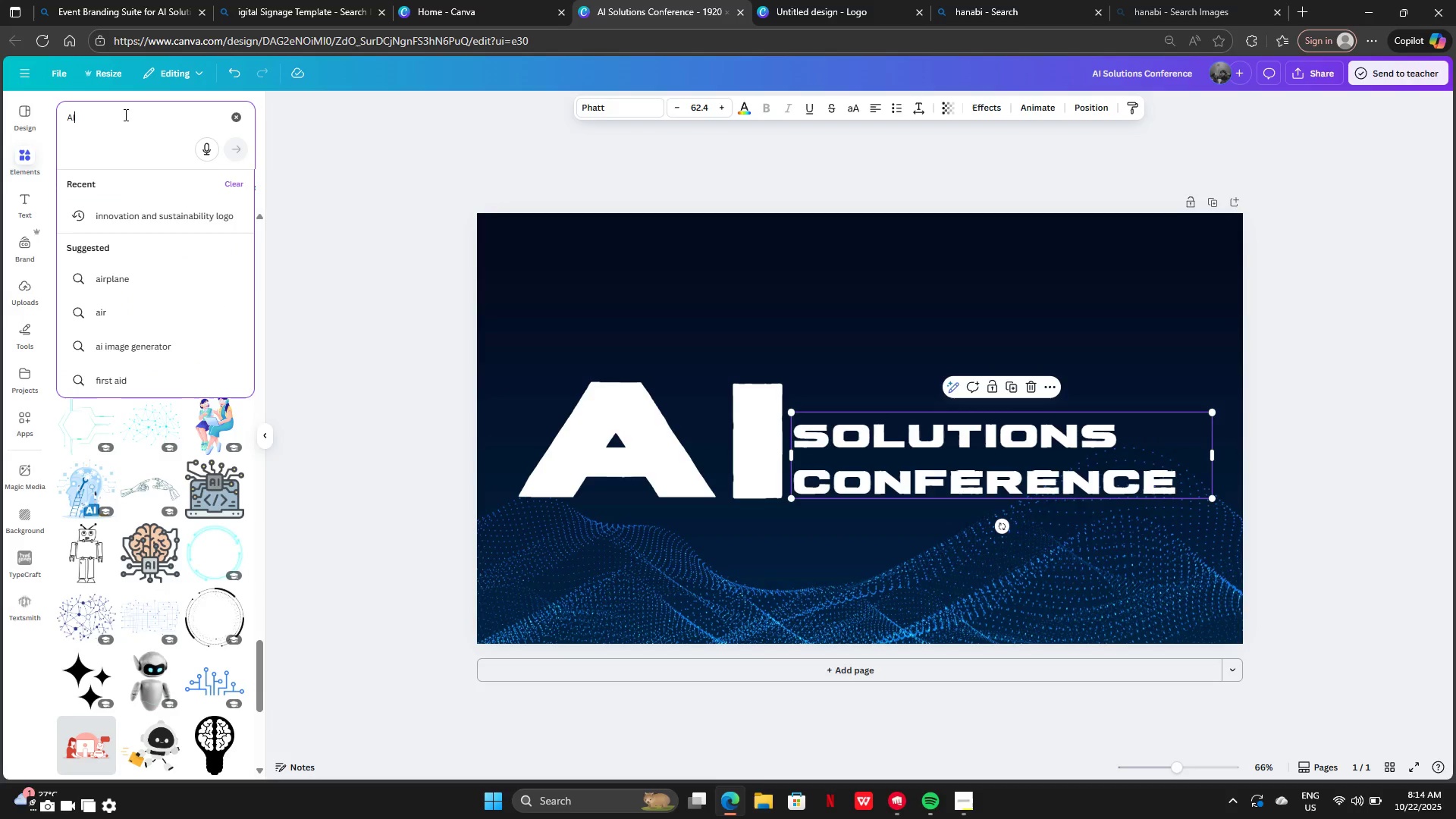 
type( HUMAN)
 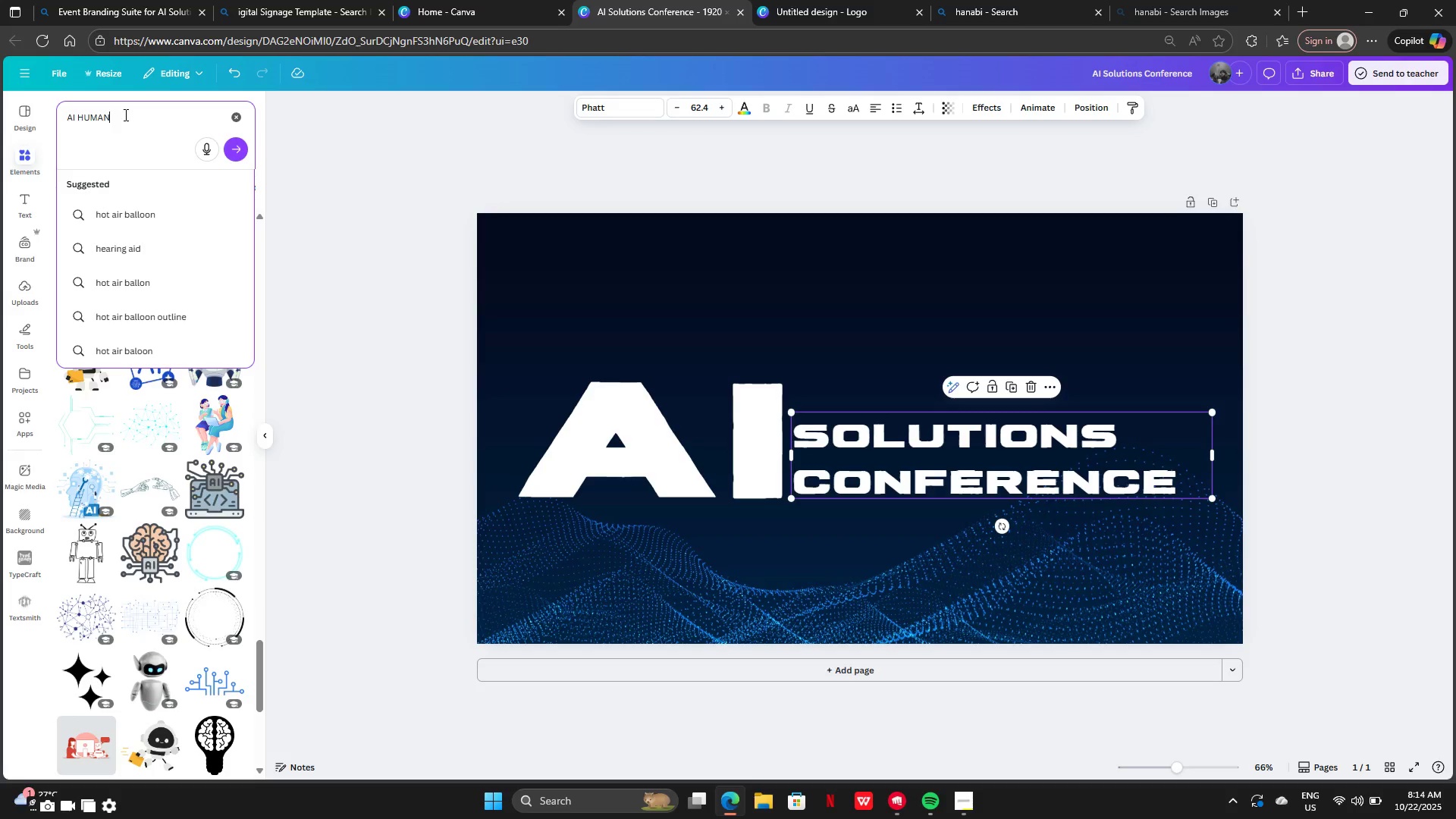 
key(Enter)
 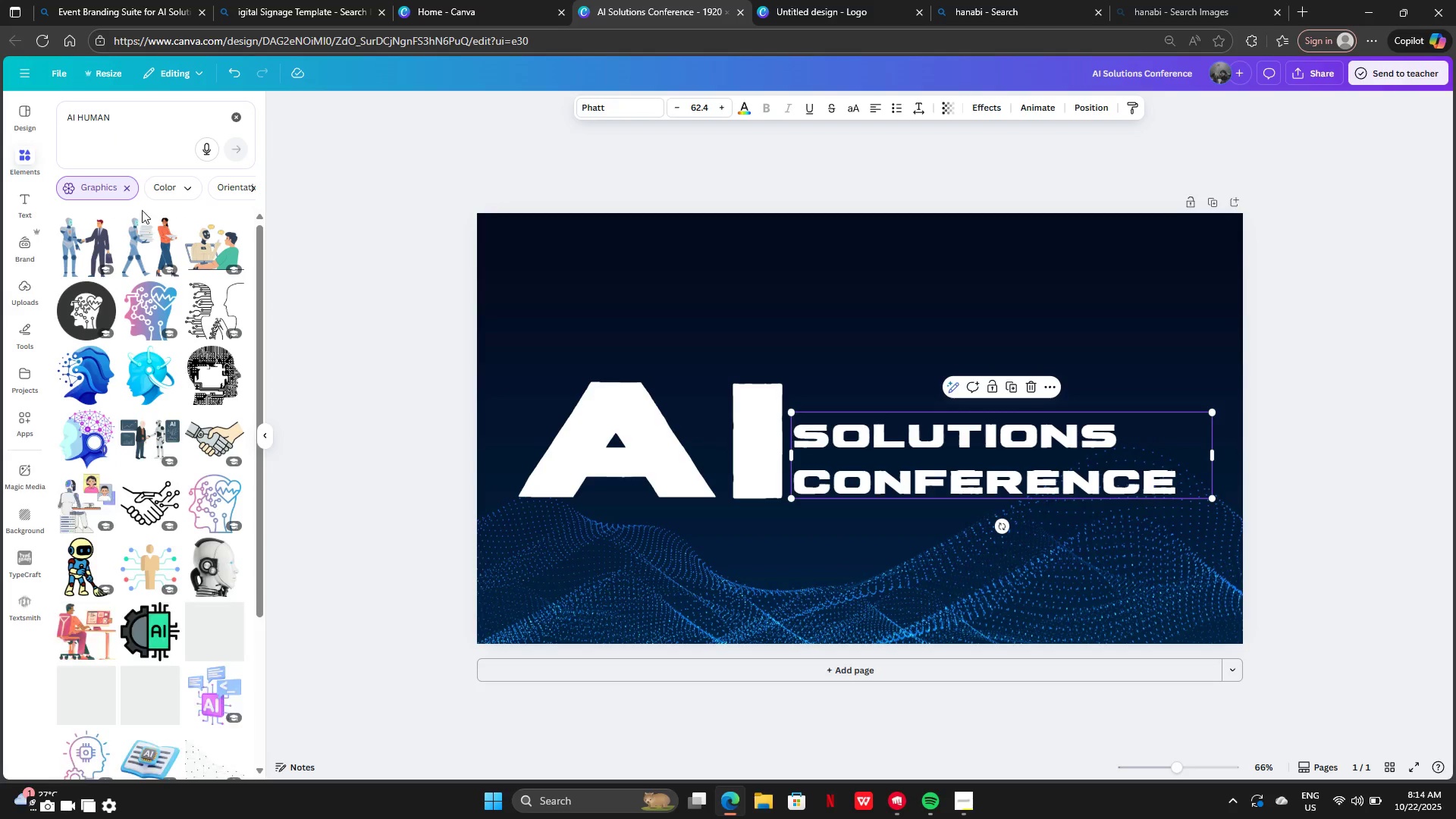 
key(CapsLock)
 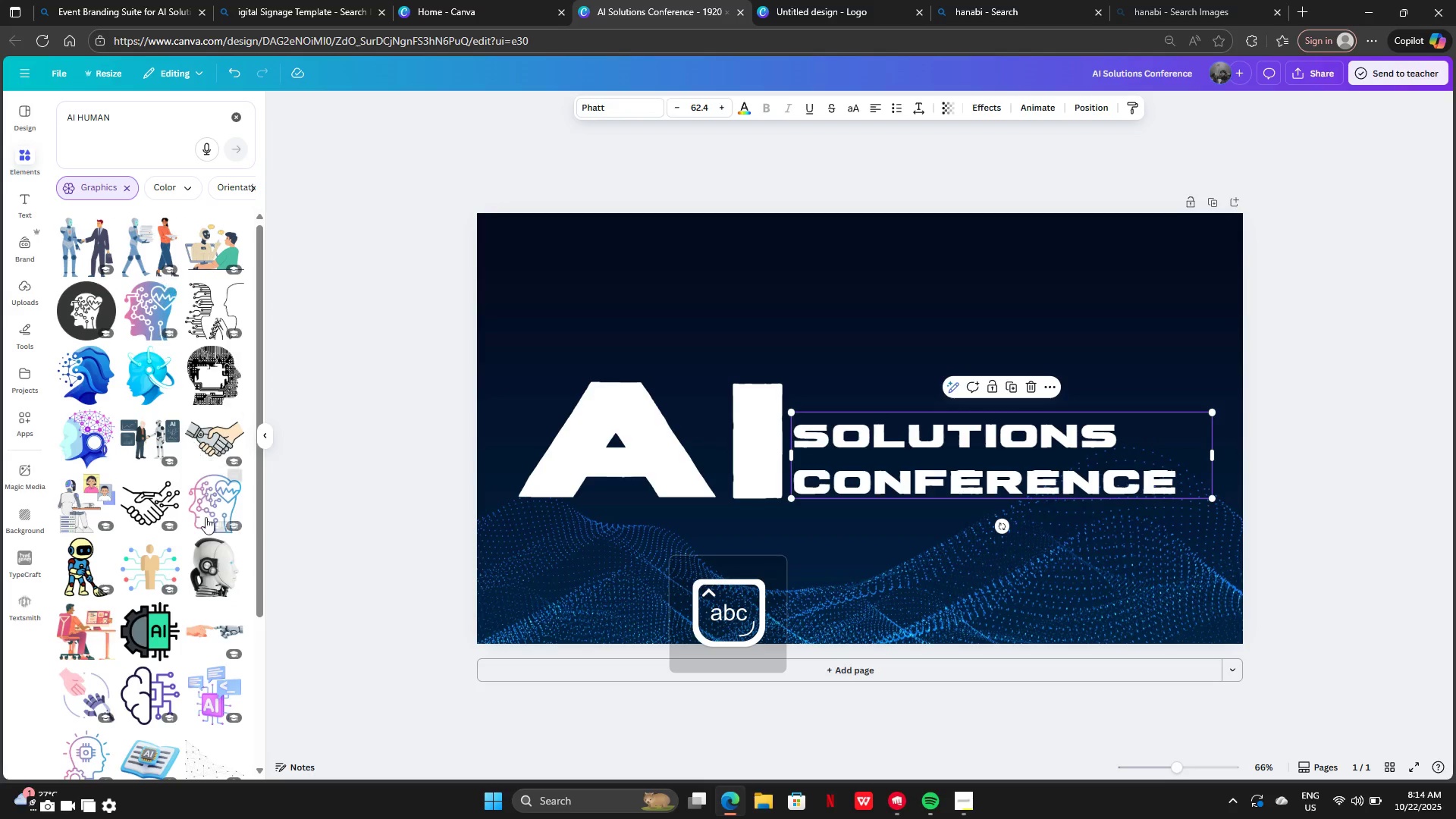 
scroll: coordinate [209, 535], scroll_direction: down, amount: 6.0
 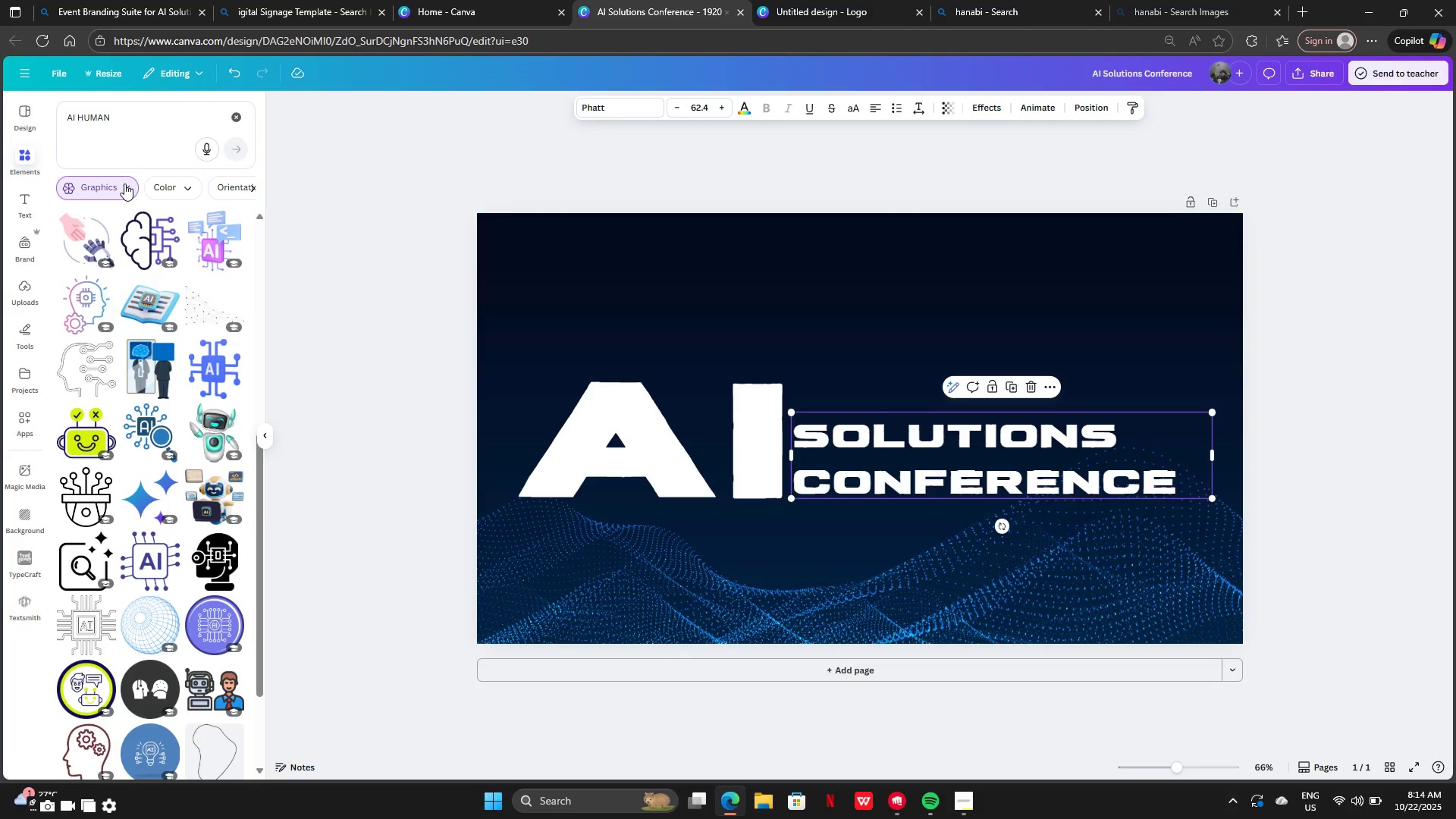 
left_click([124, 184])
 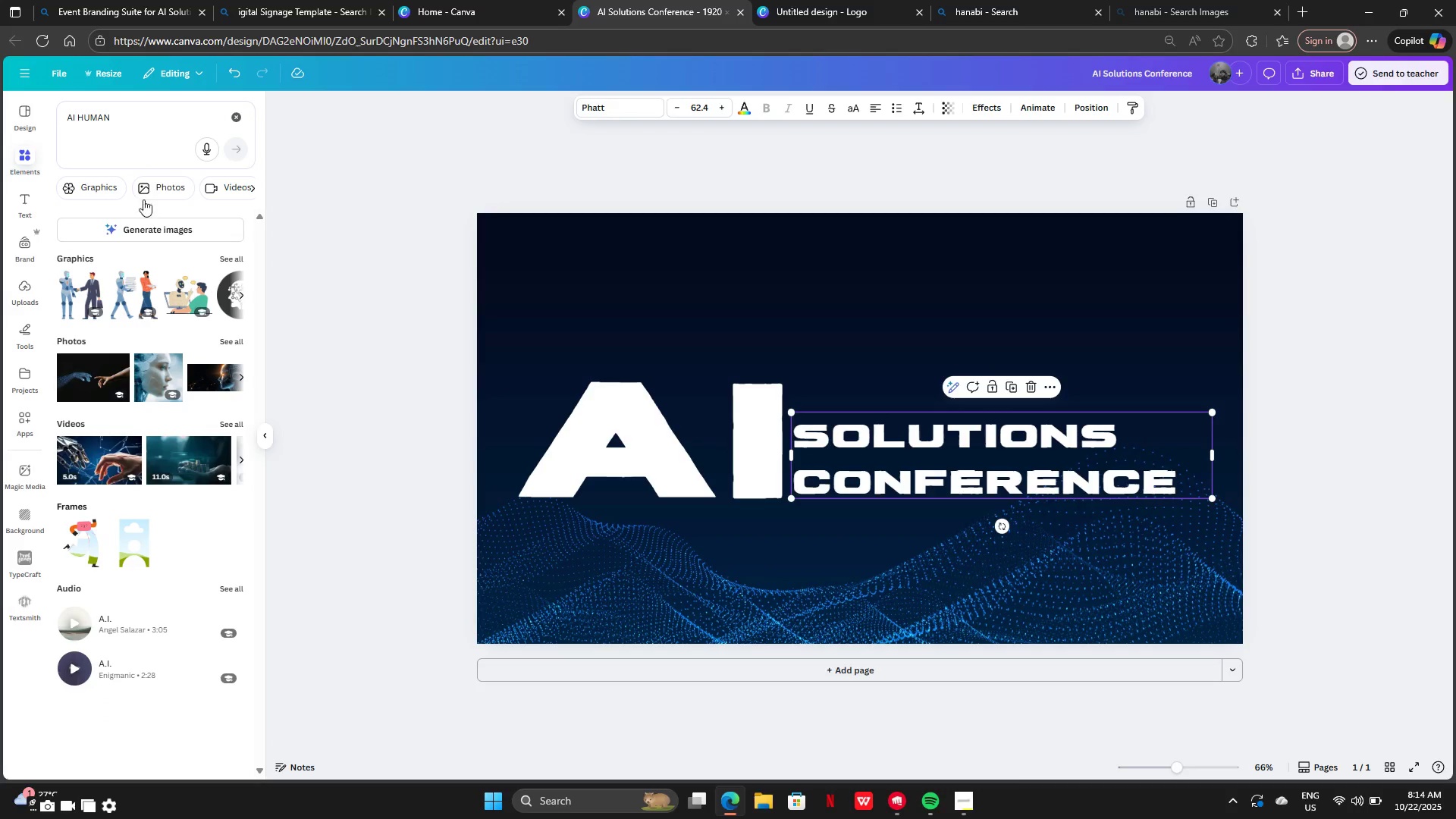 
left_click([149, 192])
 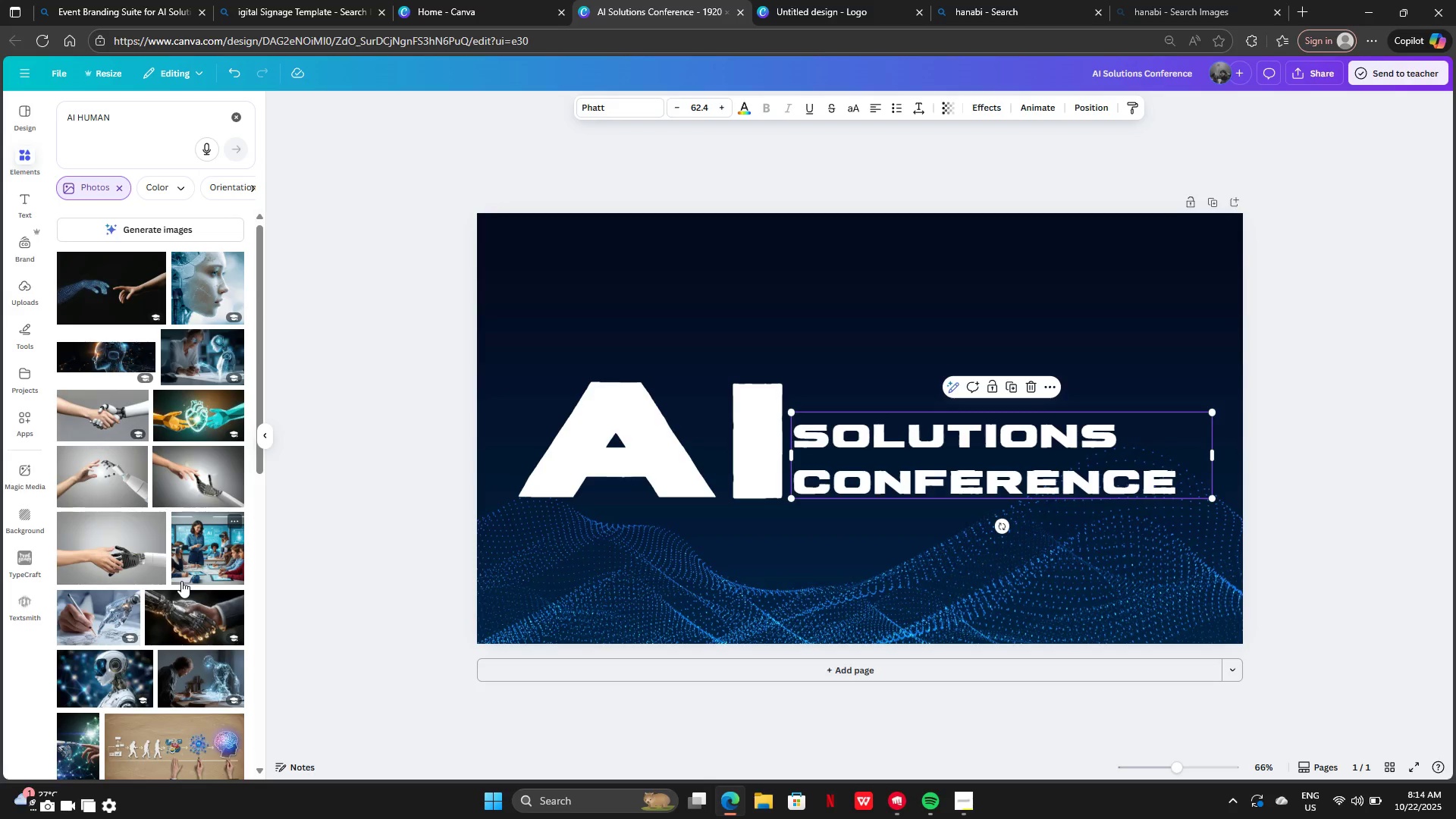 
scroll: coordinate [185, 574], scroll_direction: down, amount: 12.0
 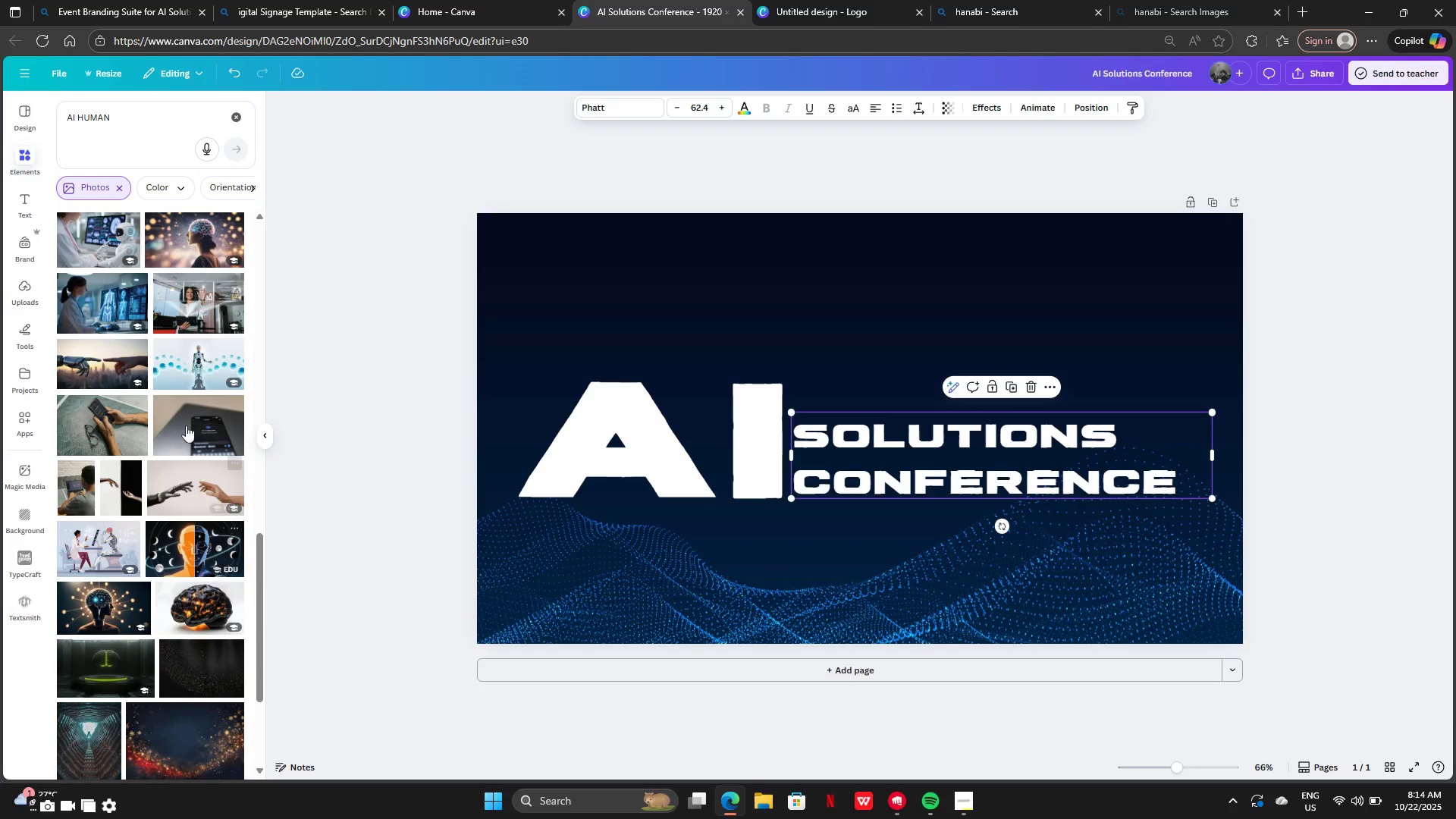 
scroll: coordinate [179, 363], scroll_direction: up, amount: 1.0
 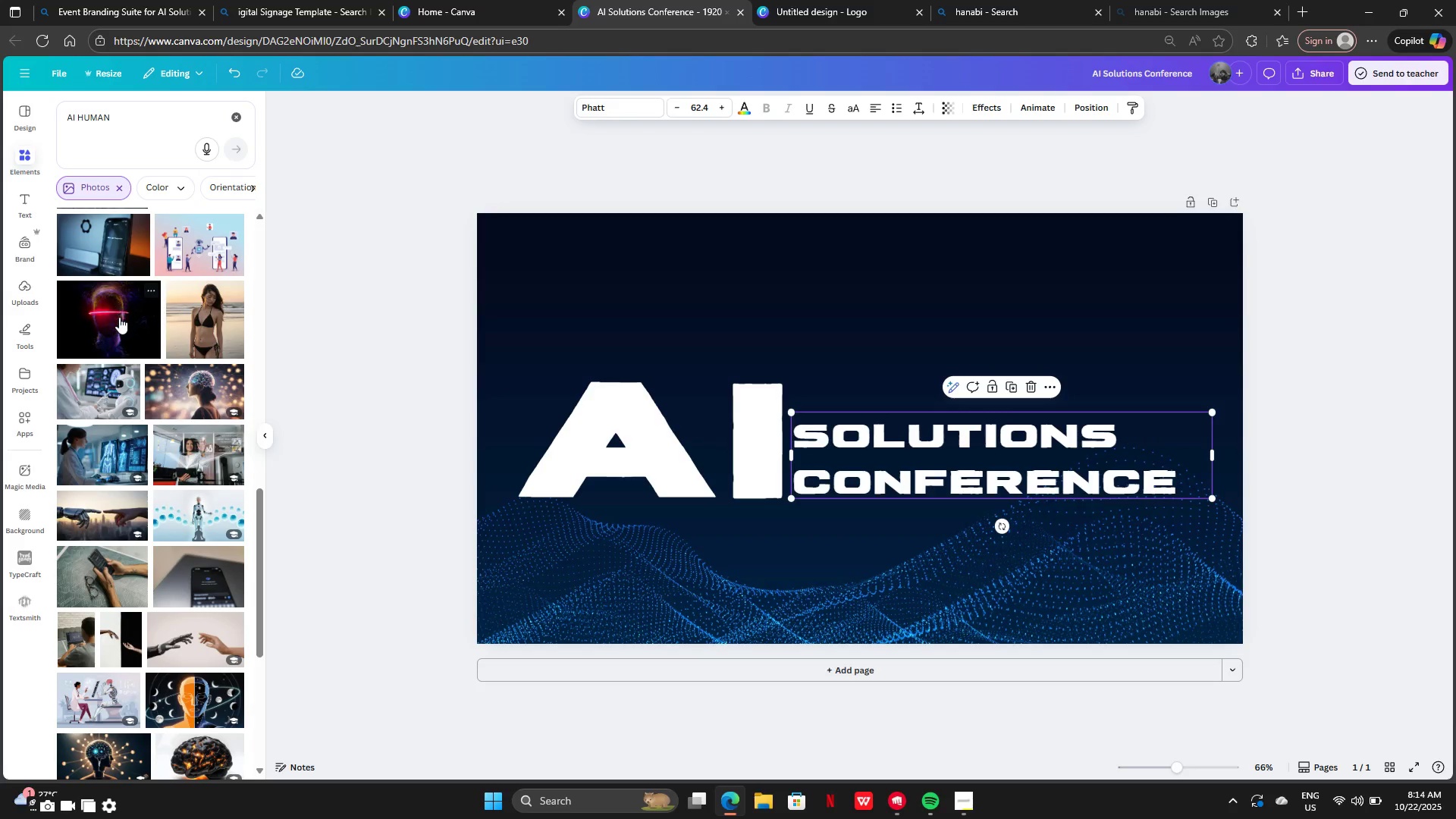 
left_click([118, 319])
 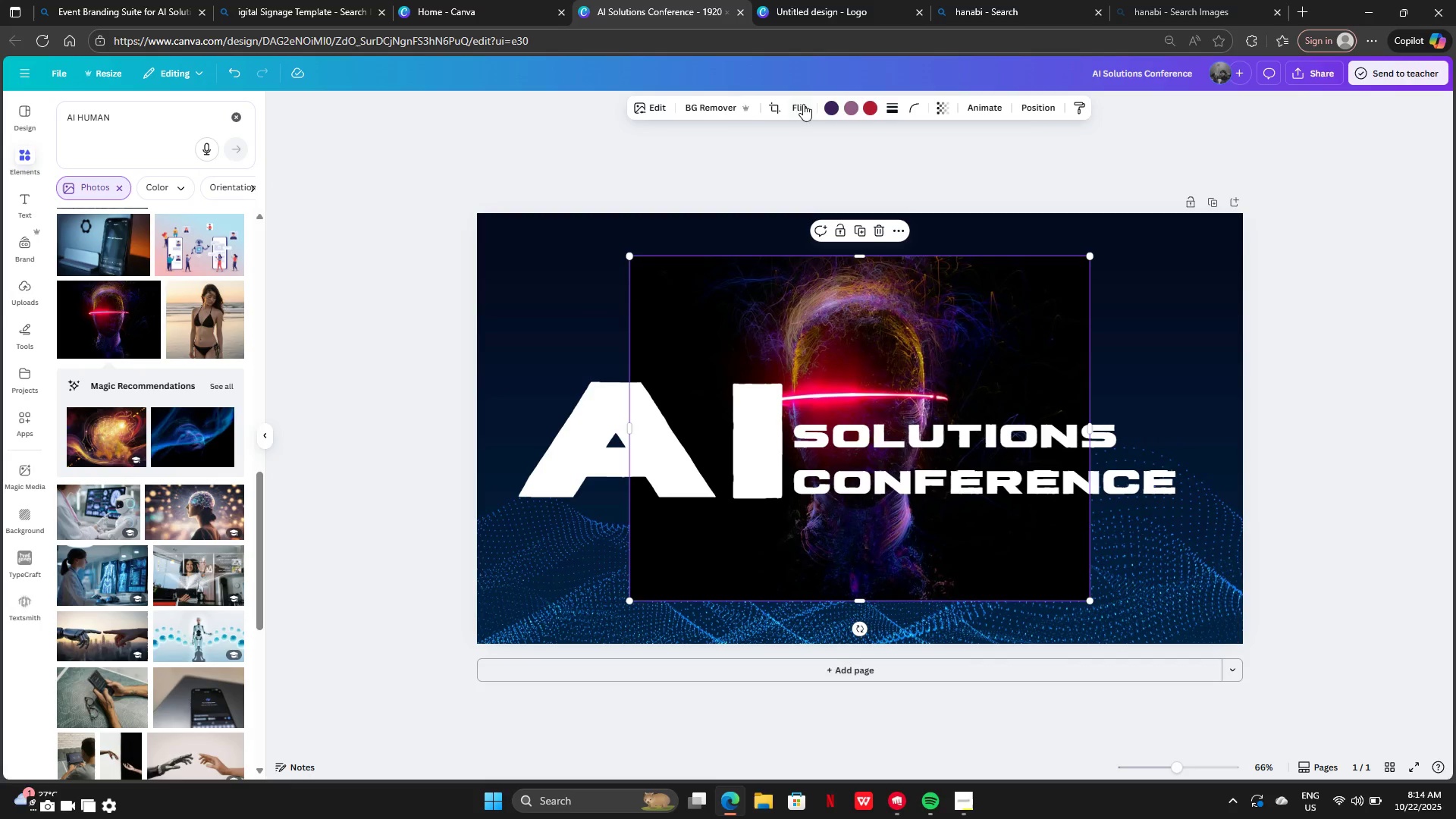 
left_click([708, 105])
 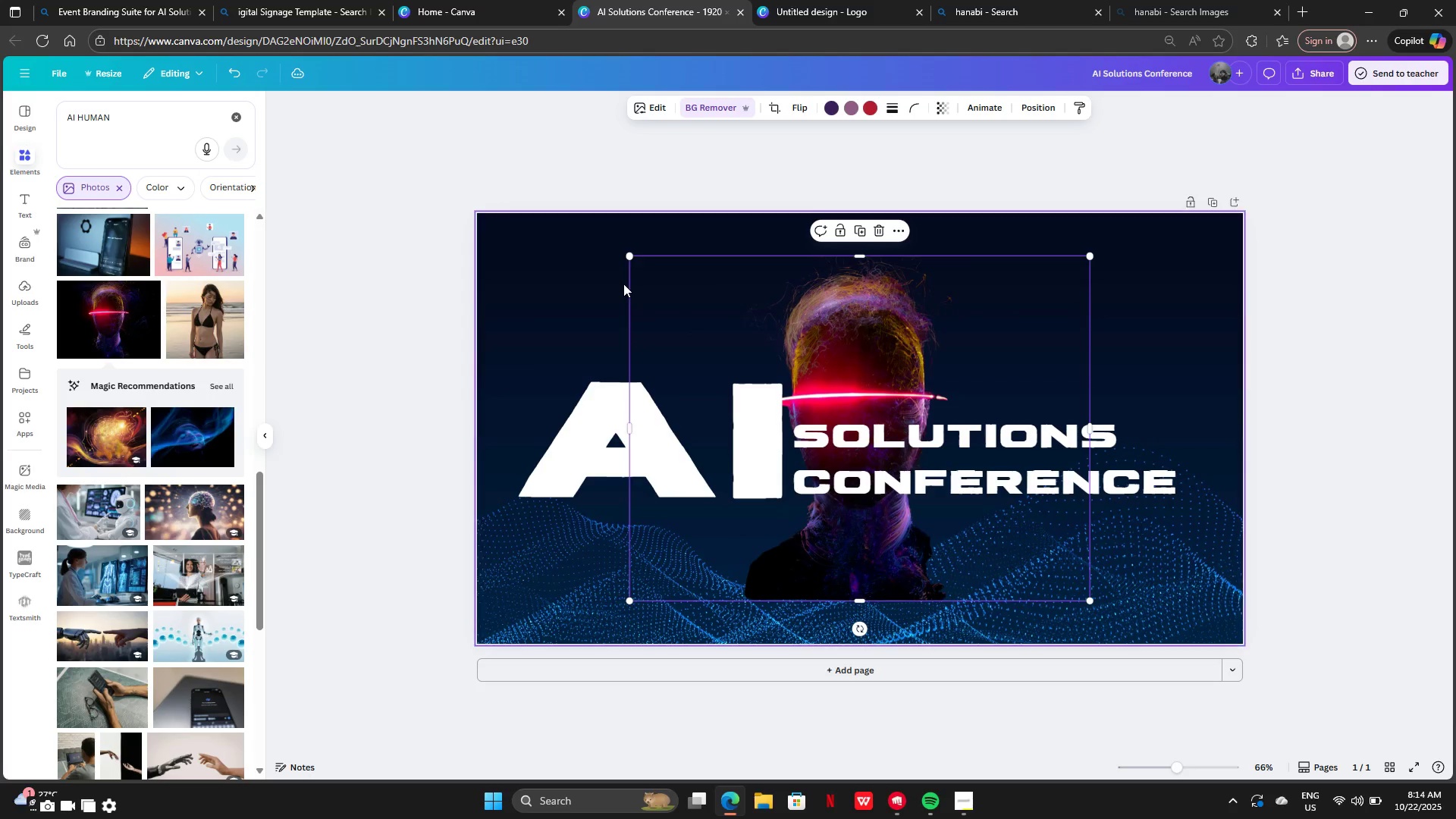 
left_click_drag(start_coordinate=[629, 257], to_coordinate=[341, 259])
 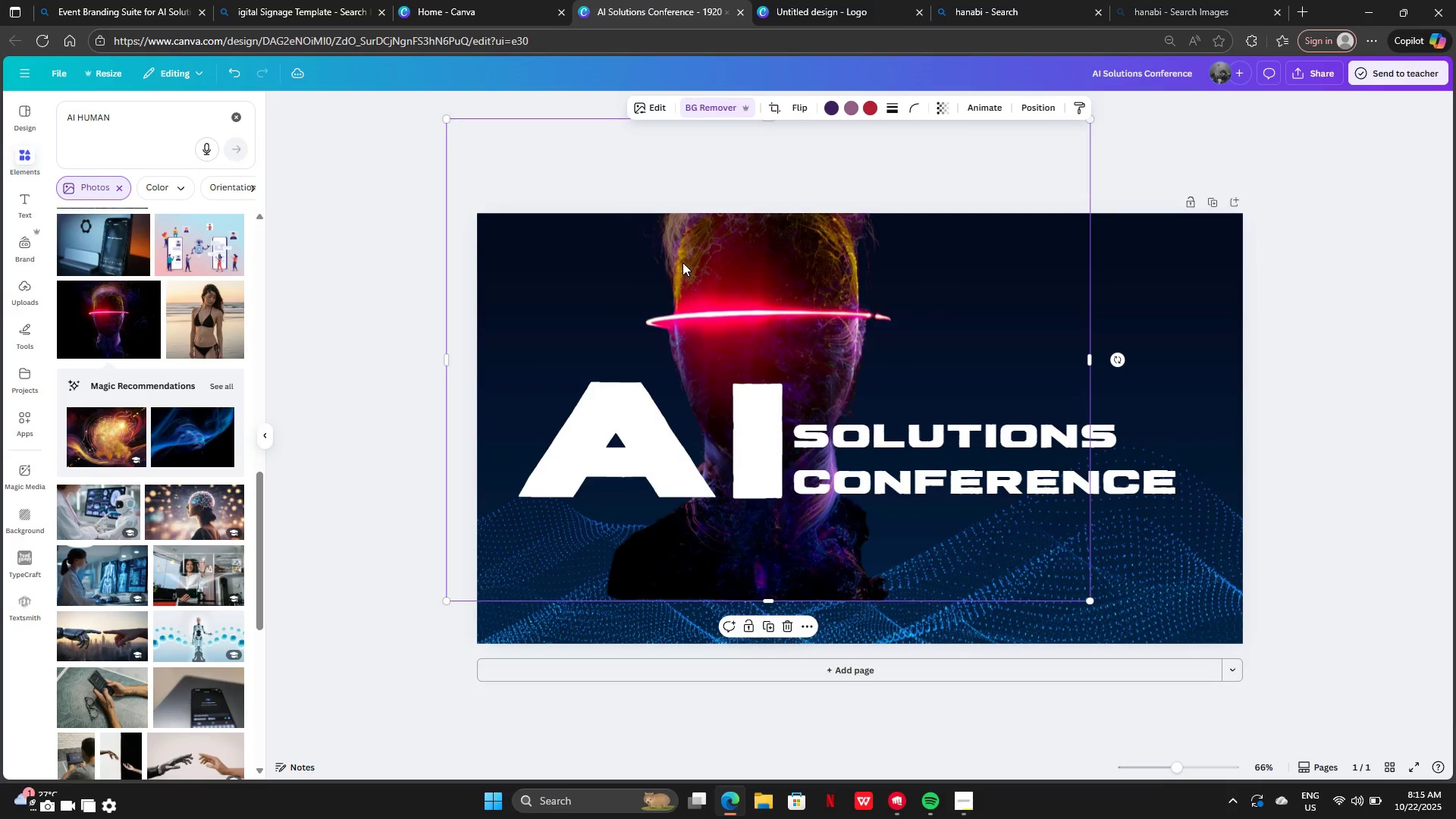 
left_click_drag(start_coordinate=[682, 262], to_coordinate=[768, 304])
 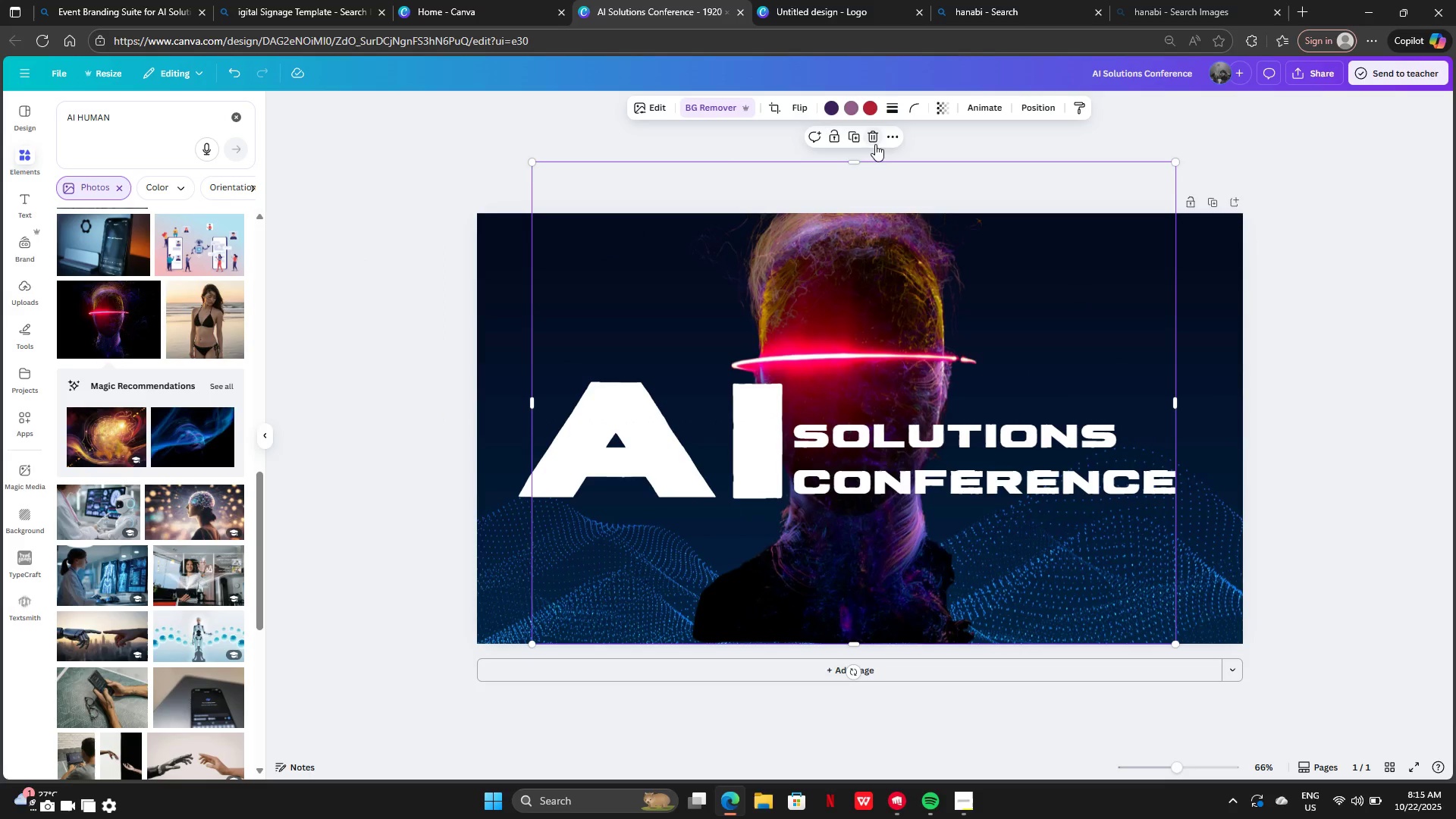 
left_click([875, 144])
 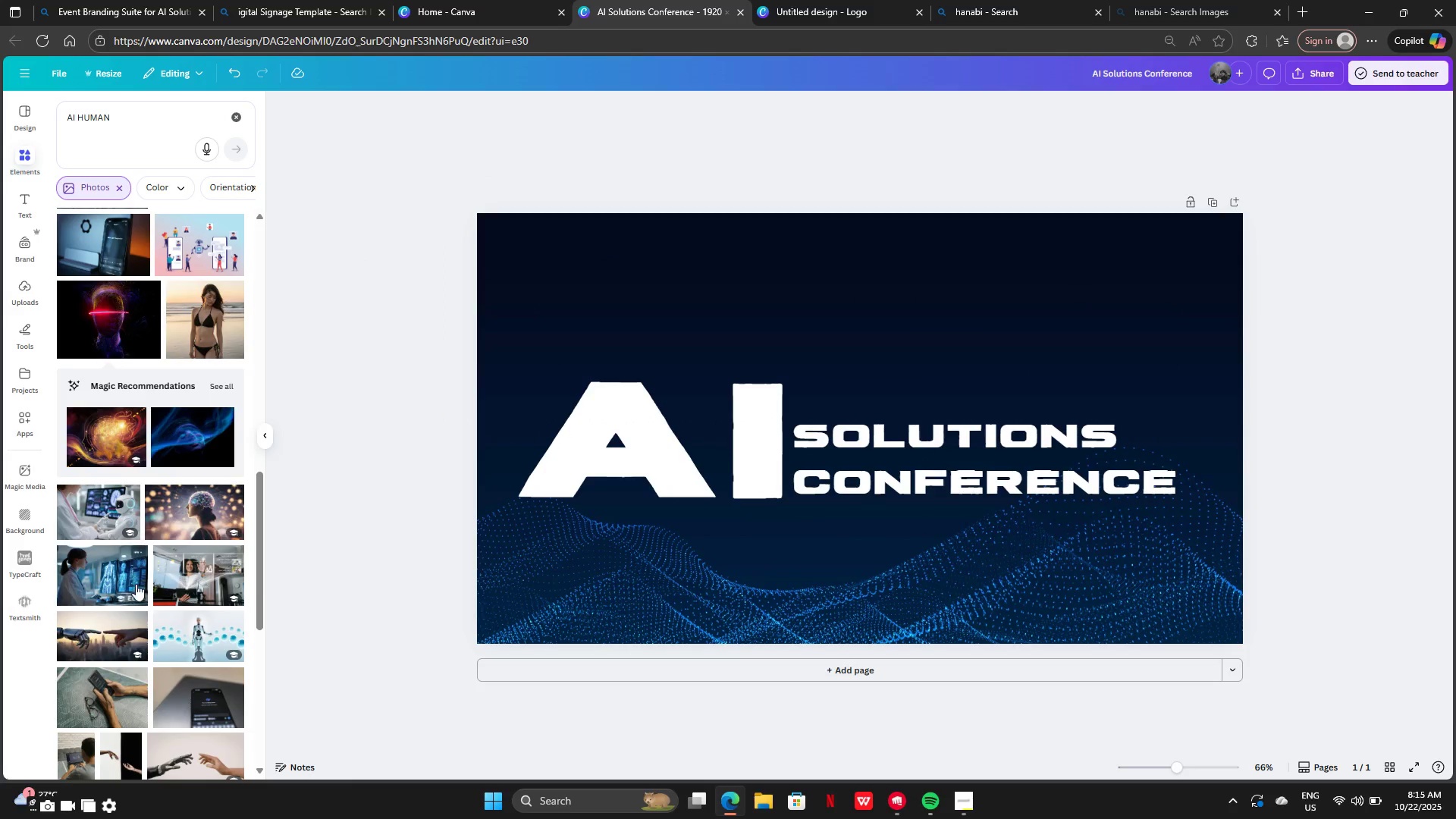 
scroll: coordinate [136, 595], scroll_direction: down, amount: 1.0
 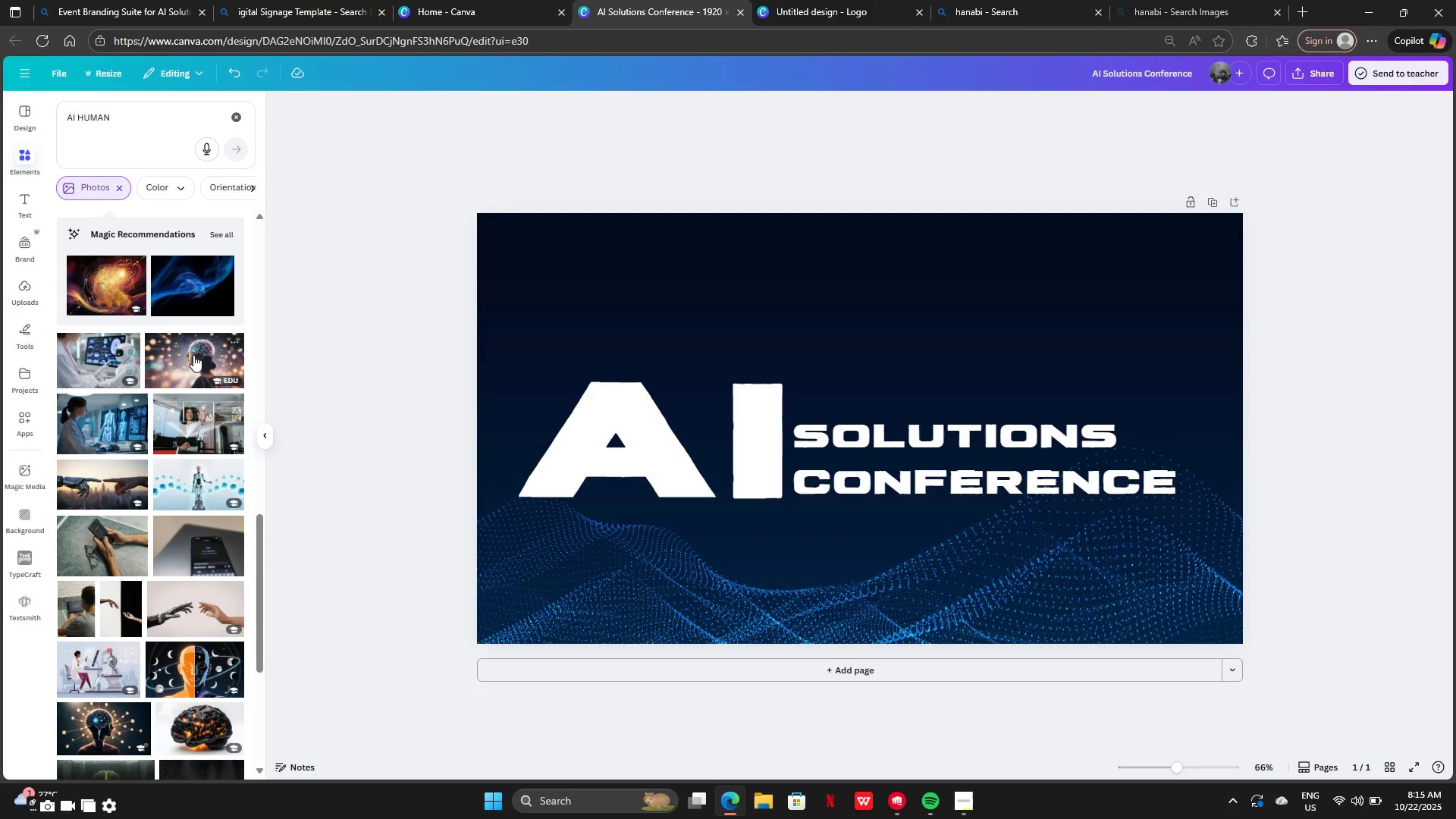 
left_click([193, 355])
 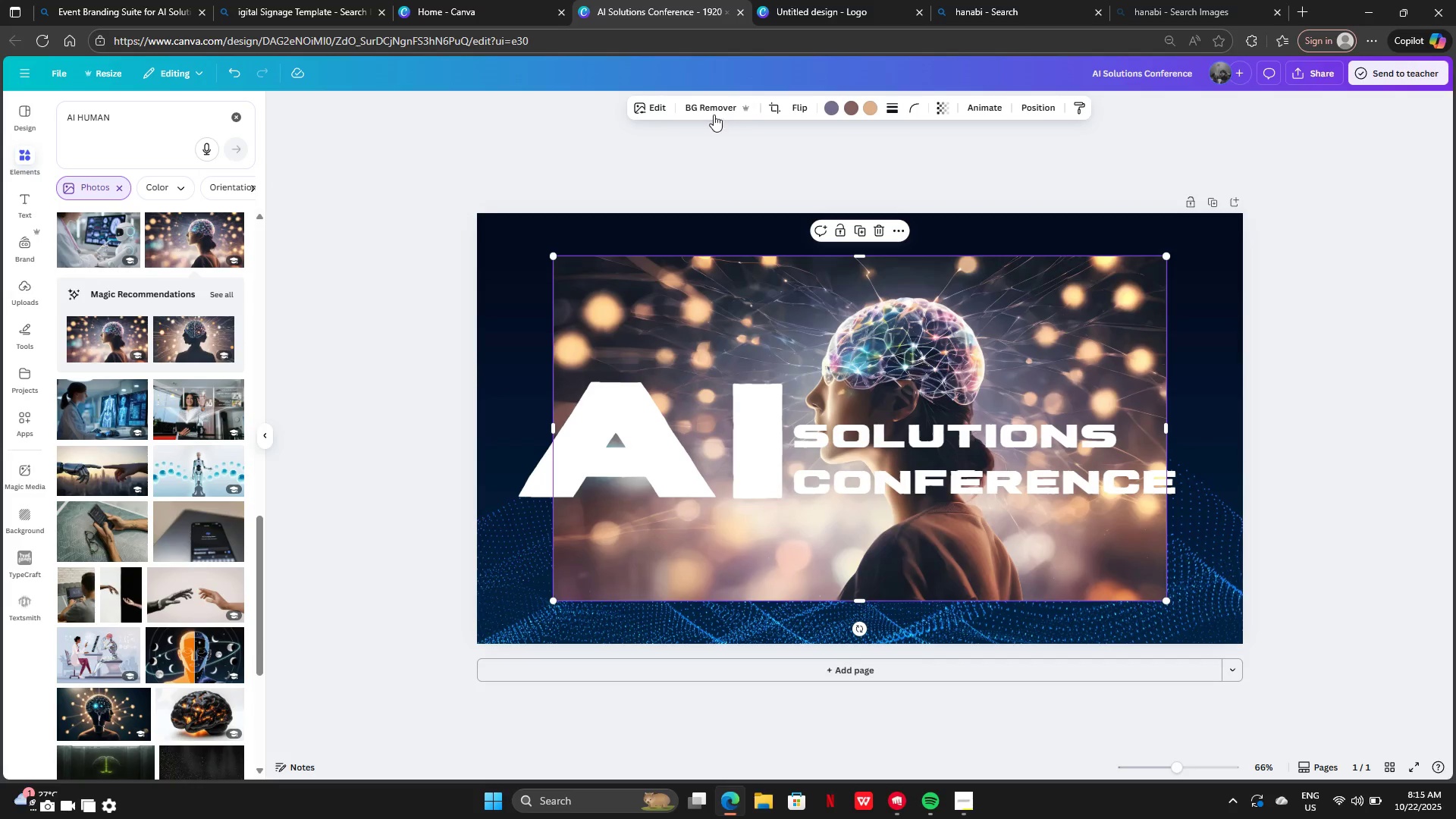 
left_click([702, 108])
 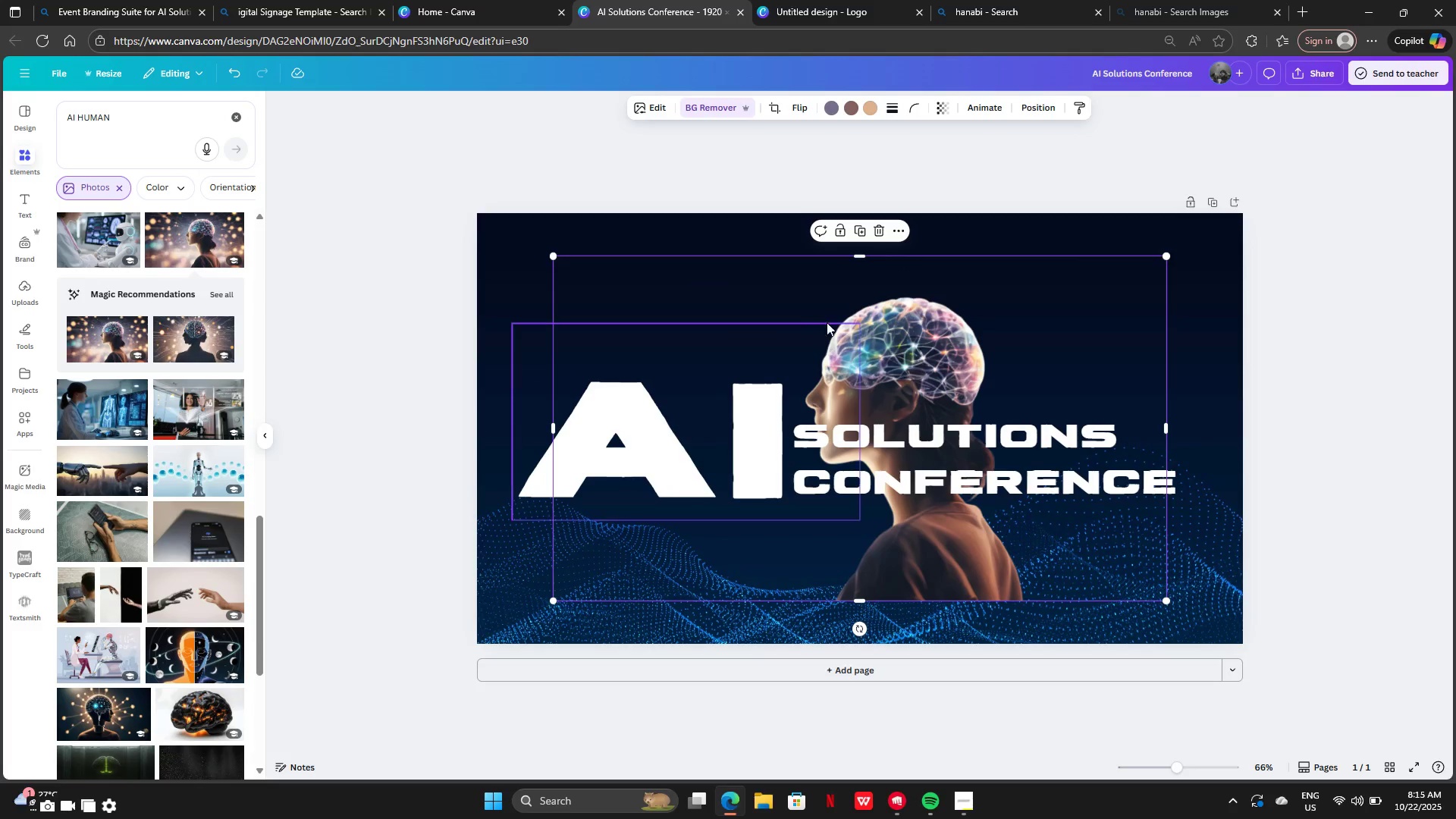 
left_click_drag(start_coordinate=[923, 333], to_coordinate=[1150, 371])
 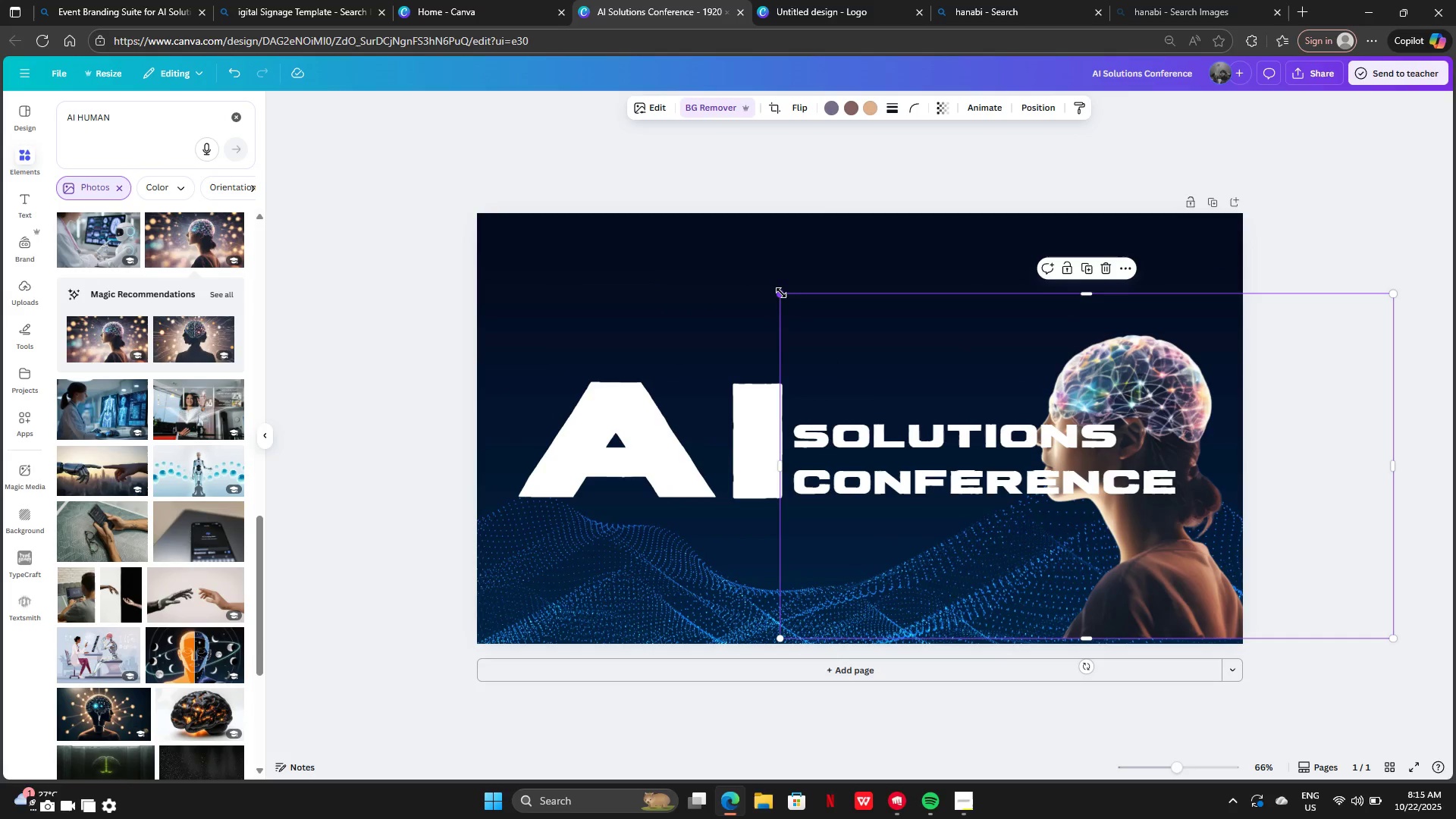 
left_click_drag(start_coordinate=[781, 293], to_coordinate=[604, 207])
 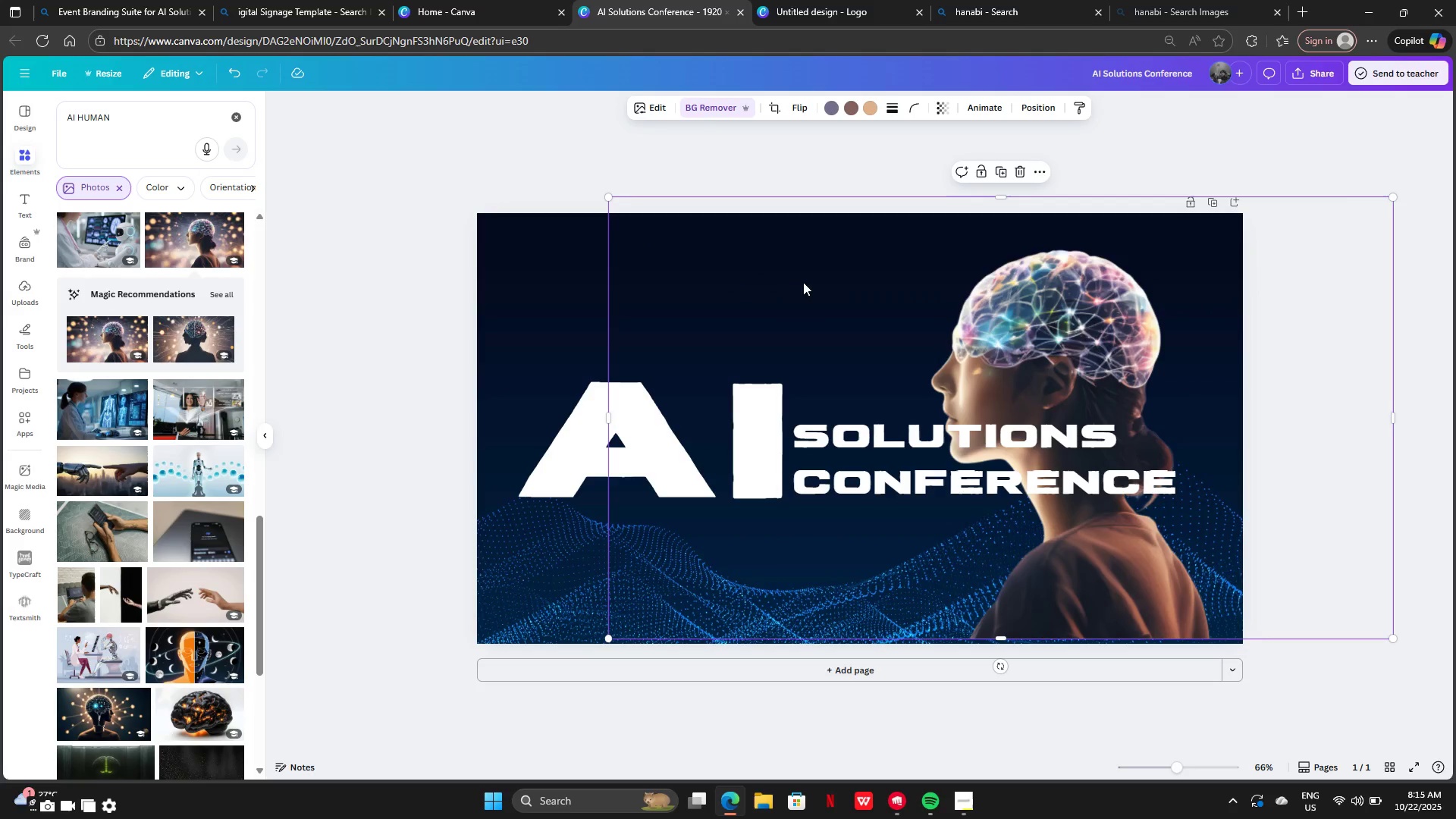 
left_click_drag(start_coordinate=[803, 282], to_coordinate=[871, 291])
 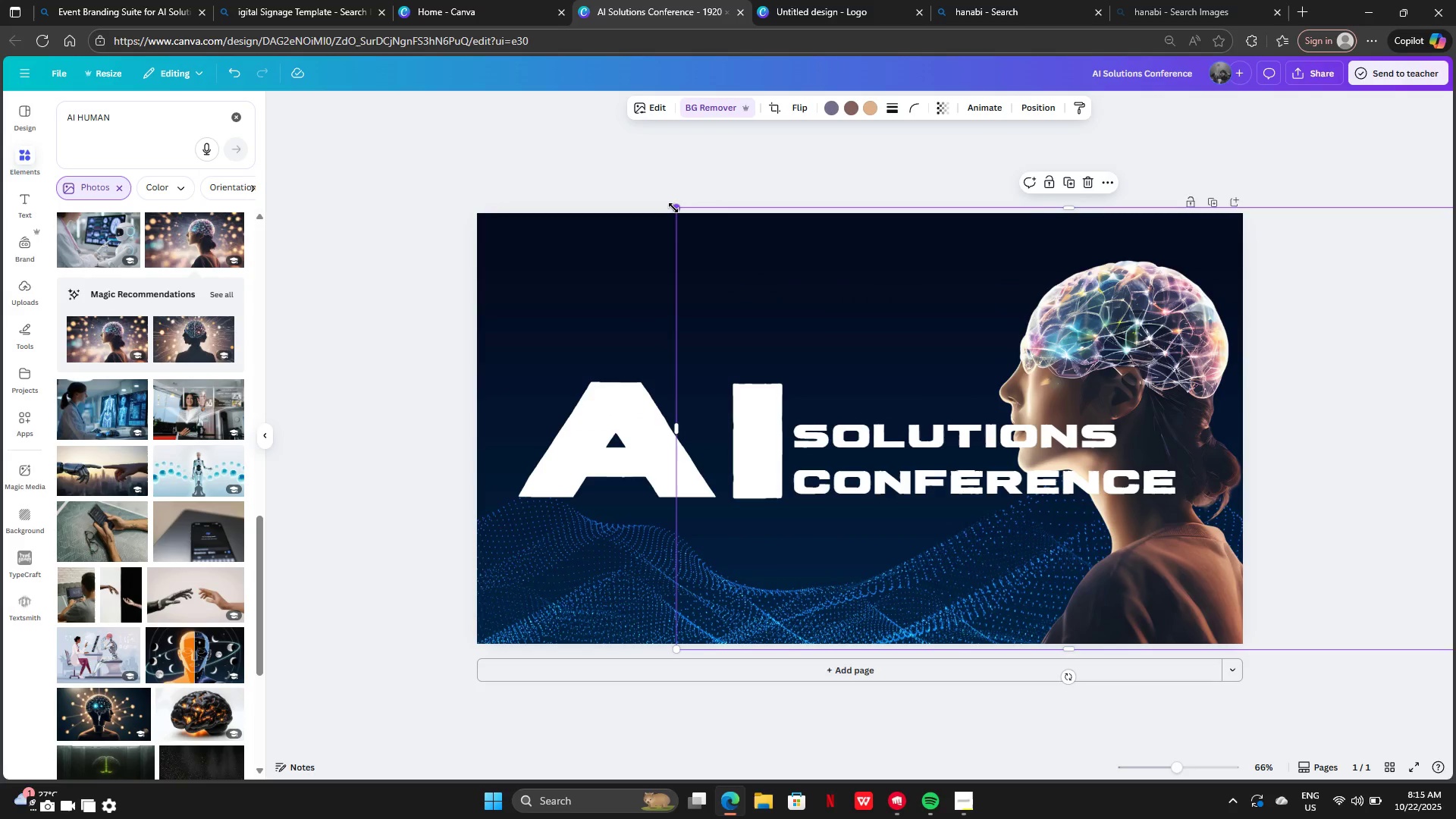 
left_click_drag(start_coordinate=[673, 208], to_coordinate=[598, 171])
 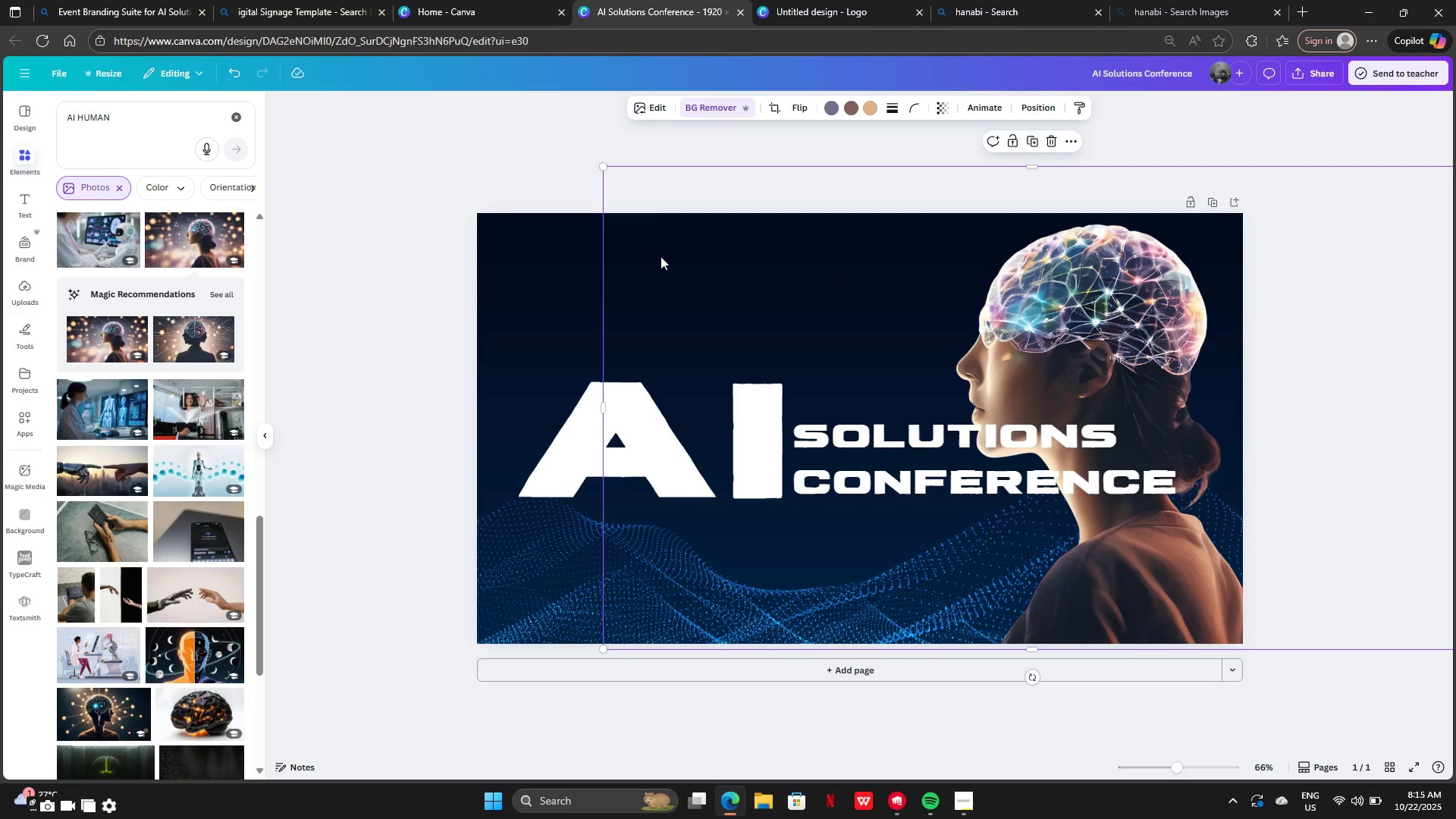 
left_click_drag(start_coordinate=[661, 256], to_coordinate=[664, 251])
 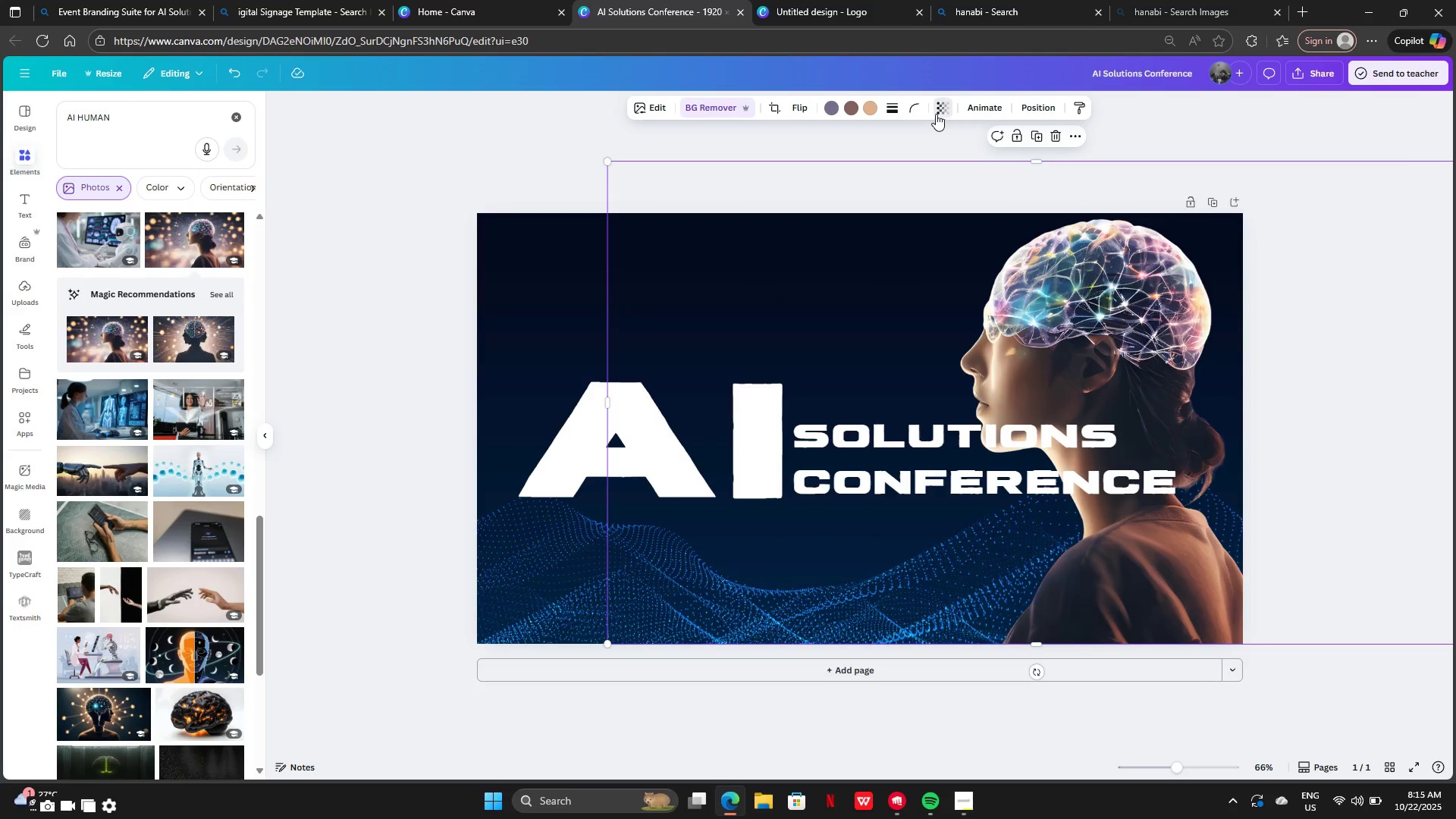 
left_click_drag(start_coordinate=[941, 152], to_coordinate=[906, 156])
 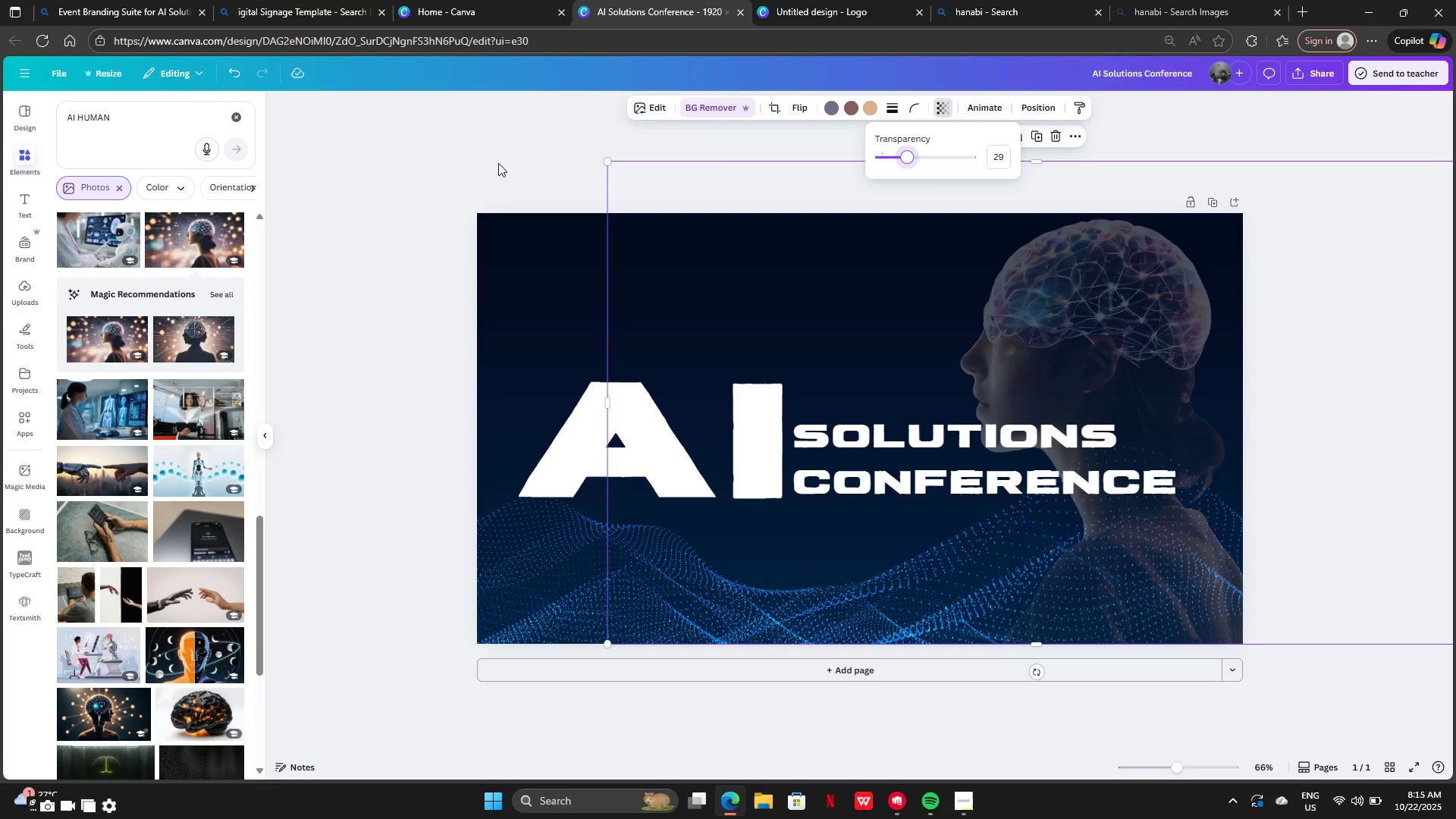 
left_click([497, 163])
 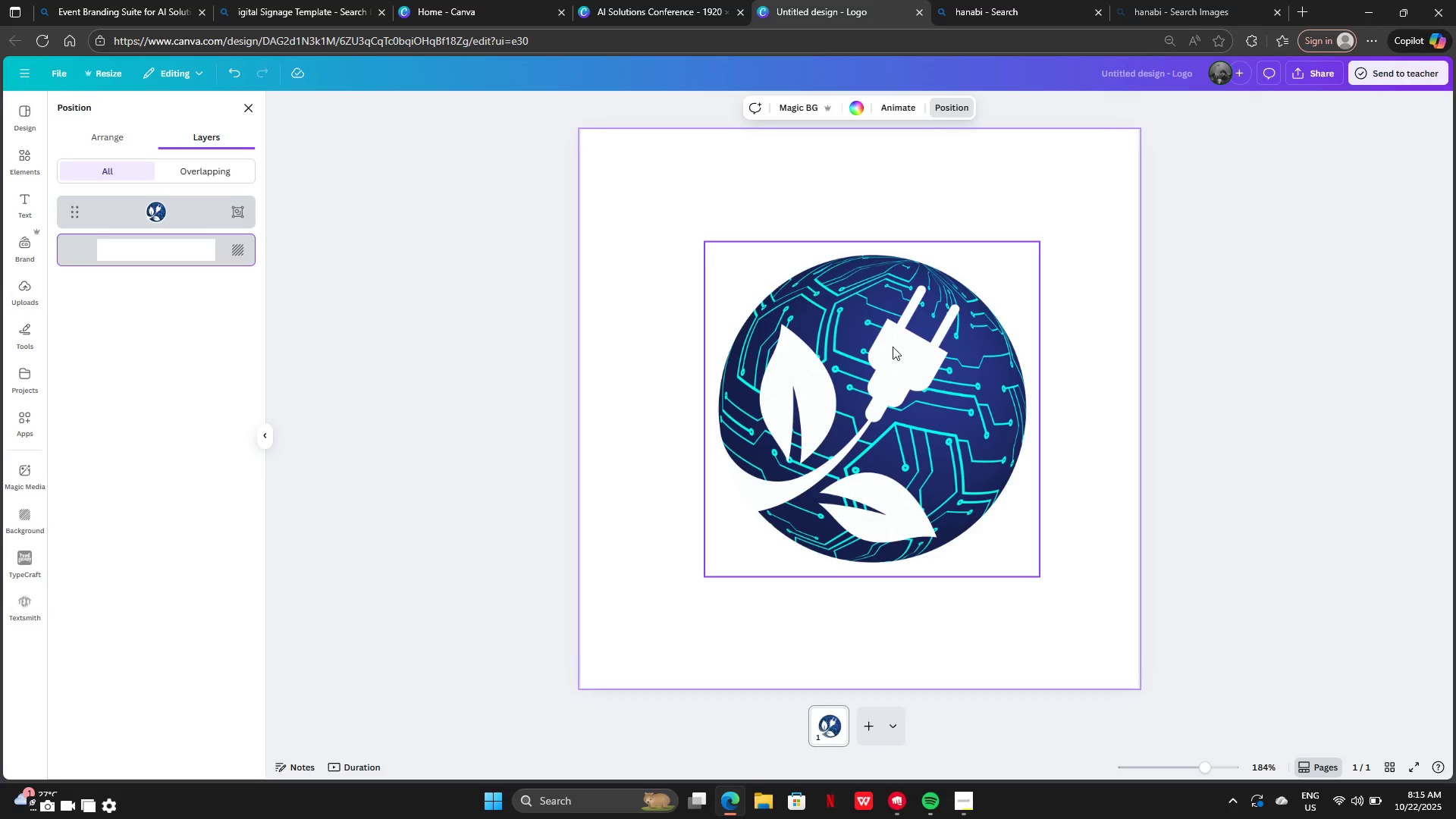 
left_click([909, 282])
 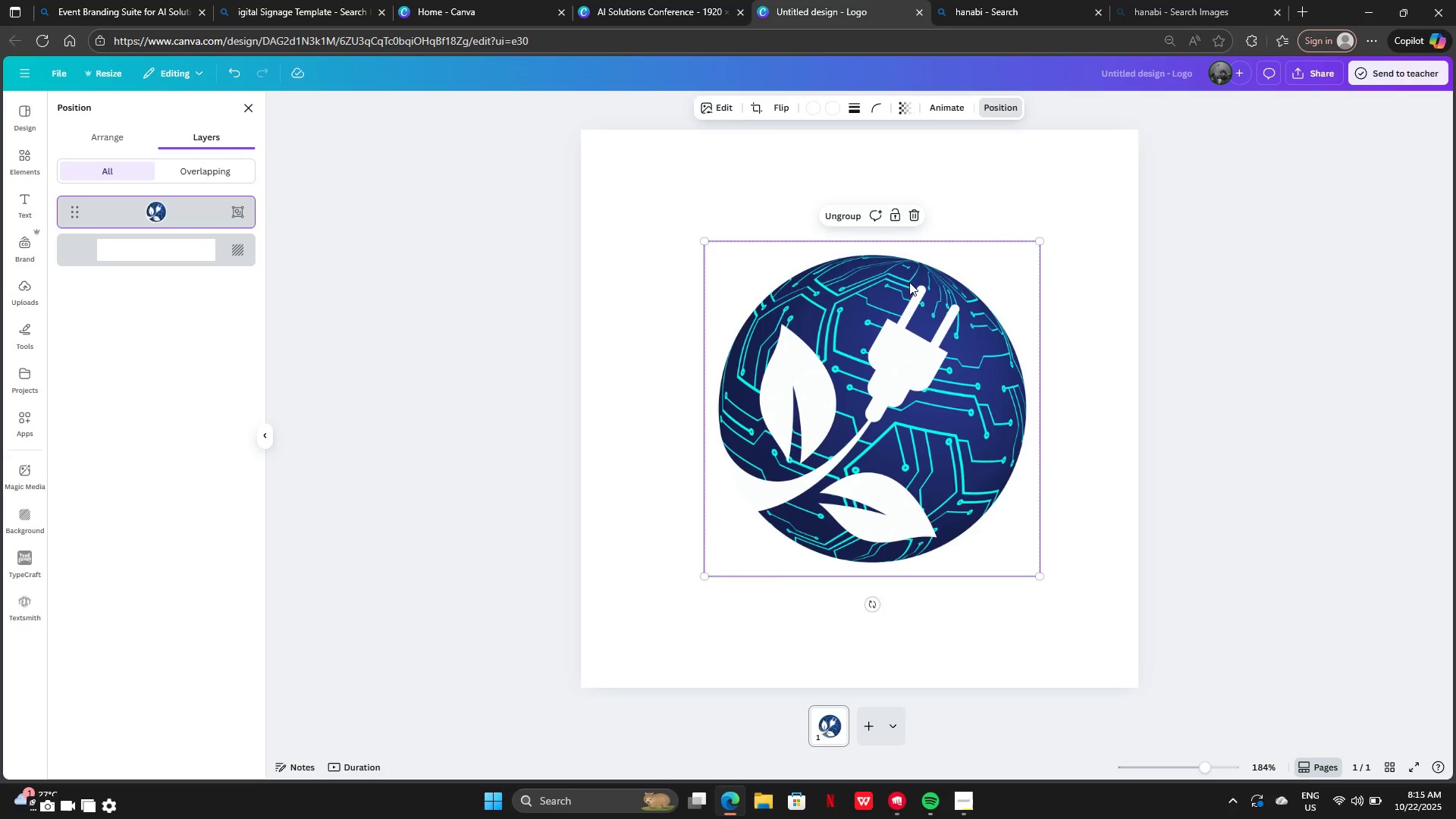 
key(Control+C)
 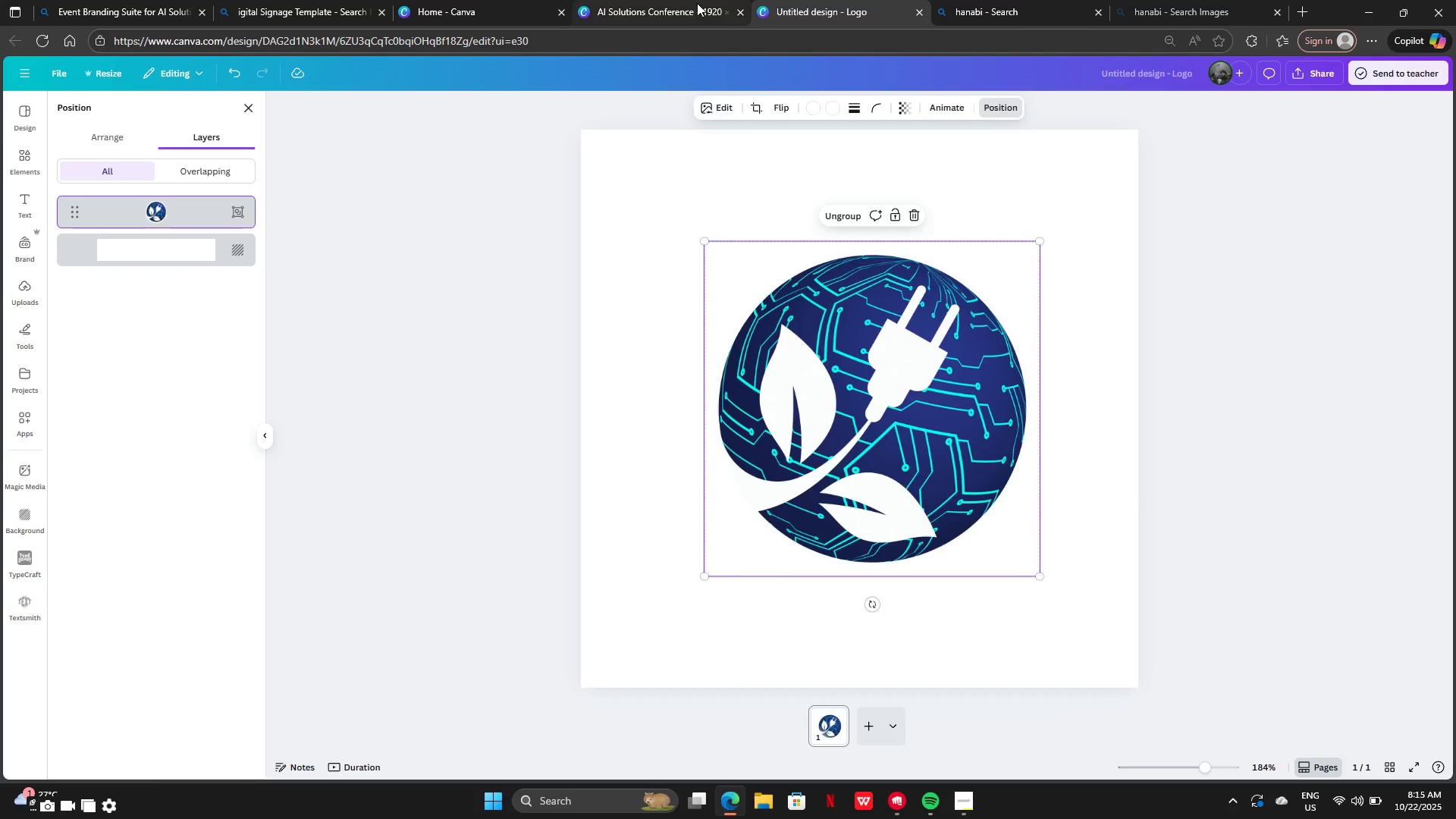 
left_click([697, 3])
 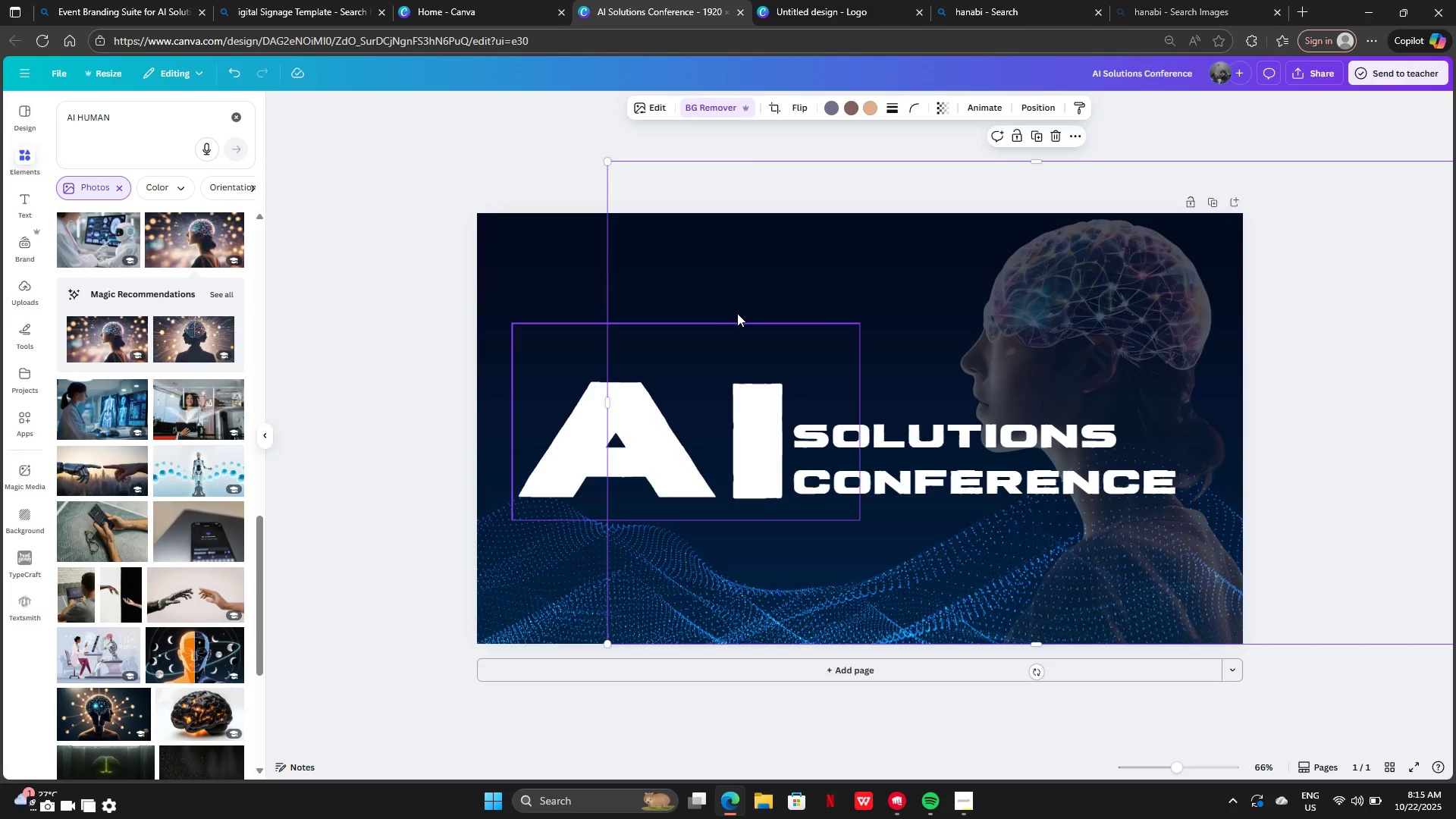 
left_click([737, 313])
 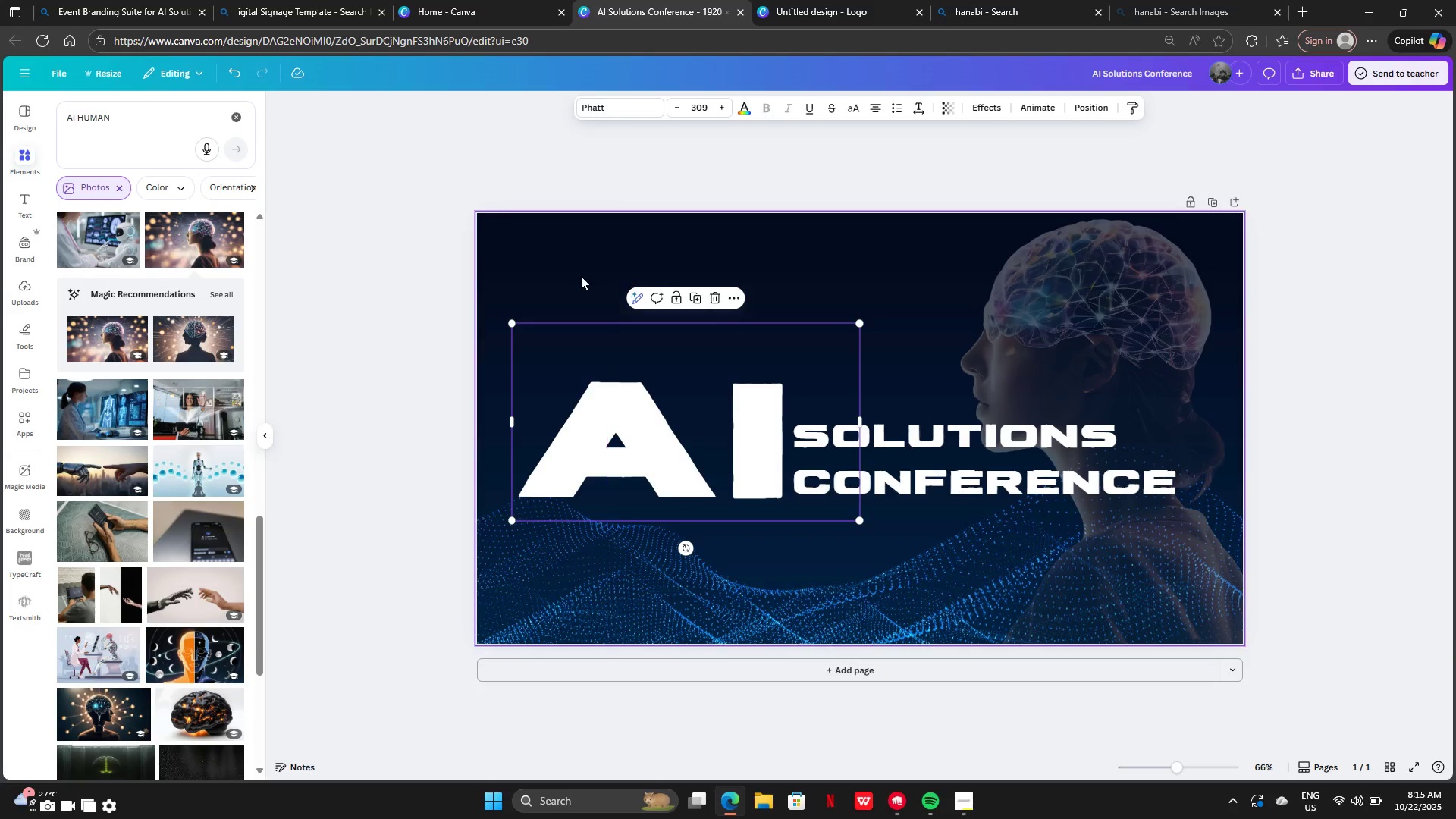 
left_click([580, 275])
 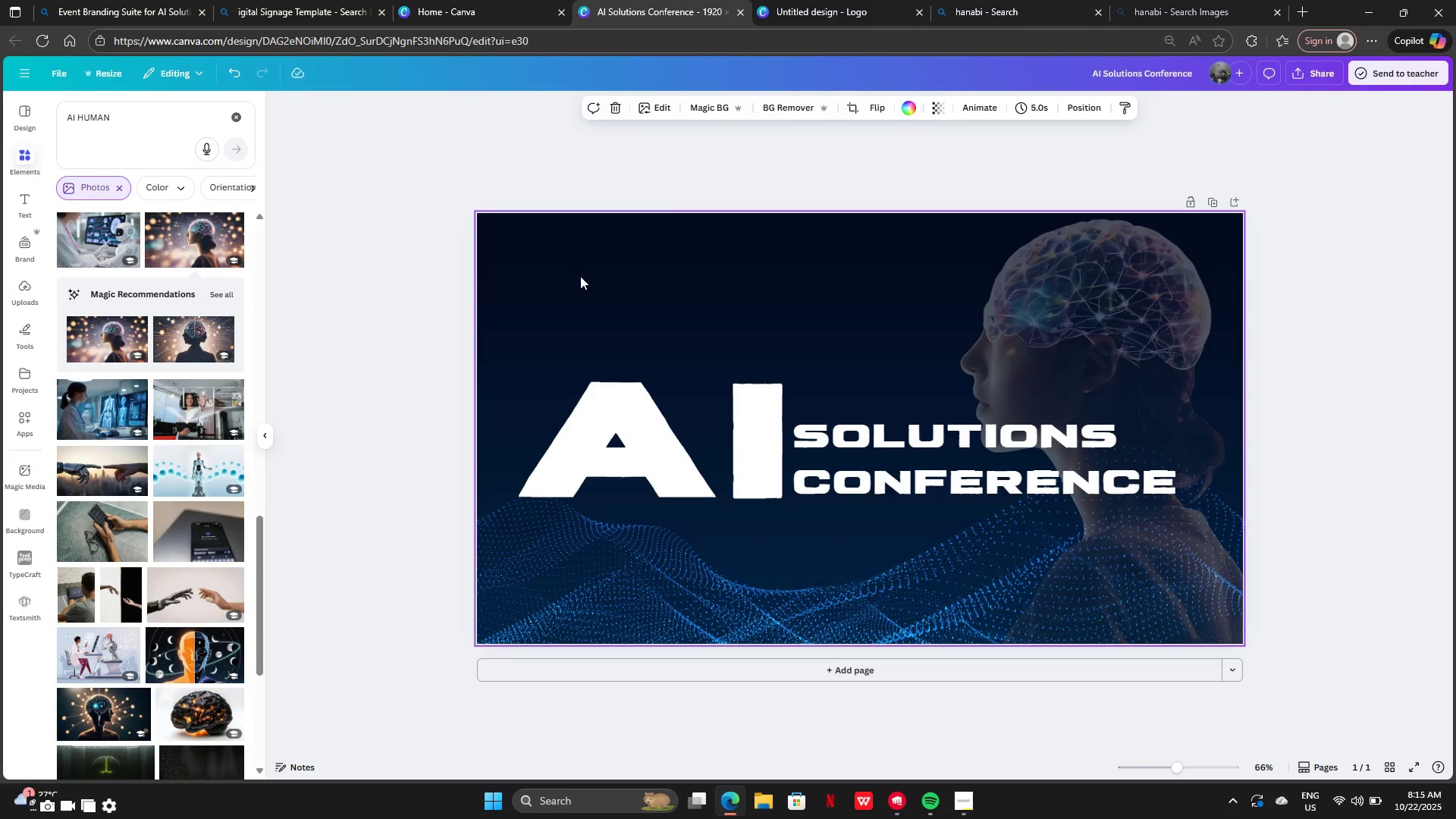 
key(Control+V)
 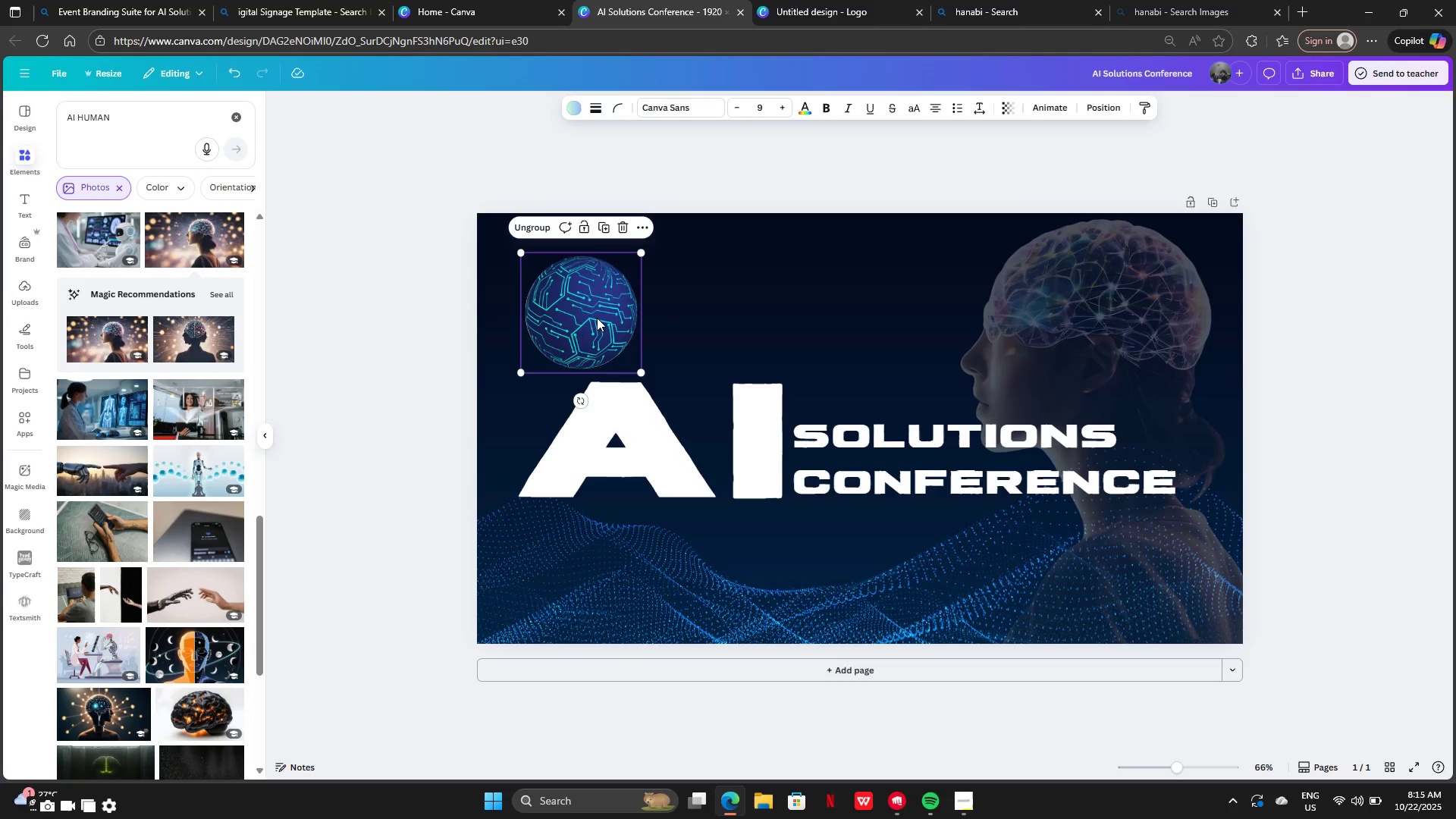 
left_click([596, 317])
 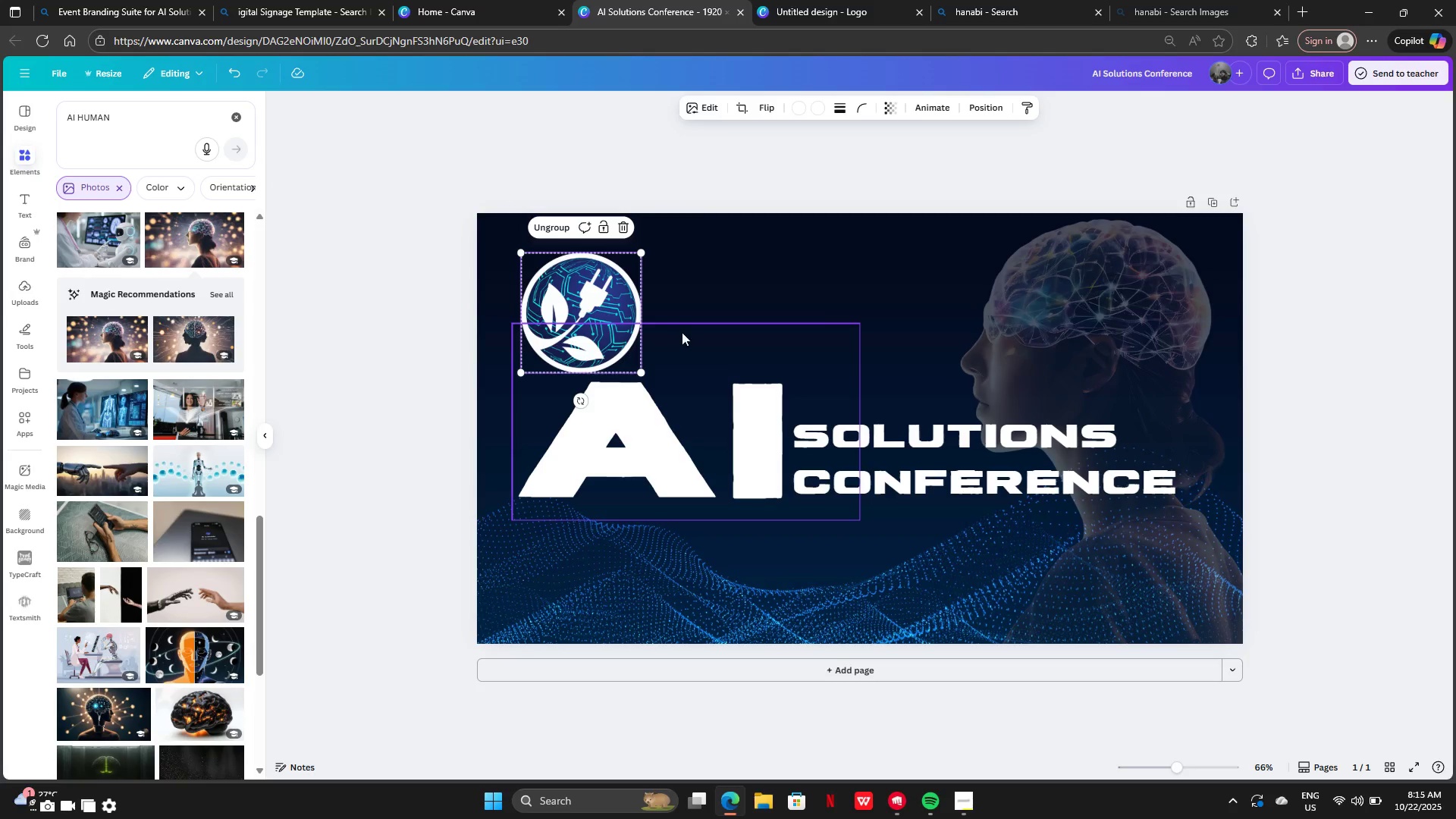 
left_click([682, 331])
 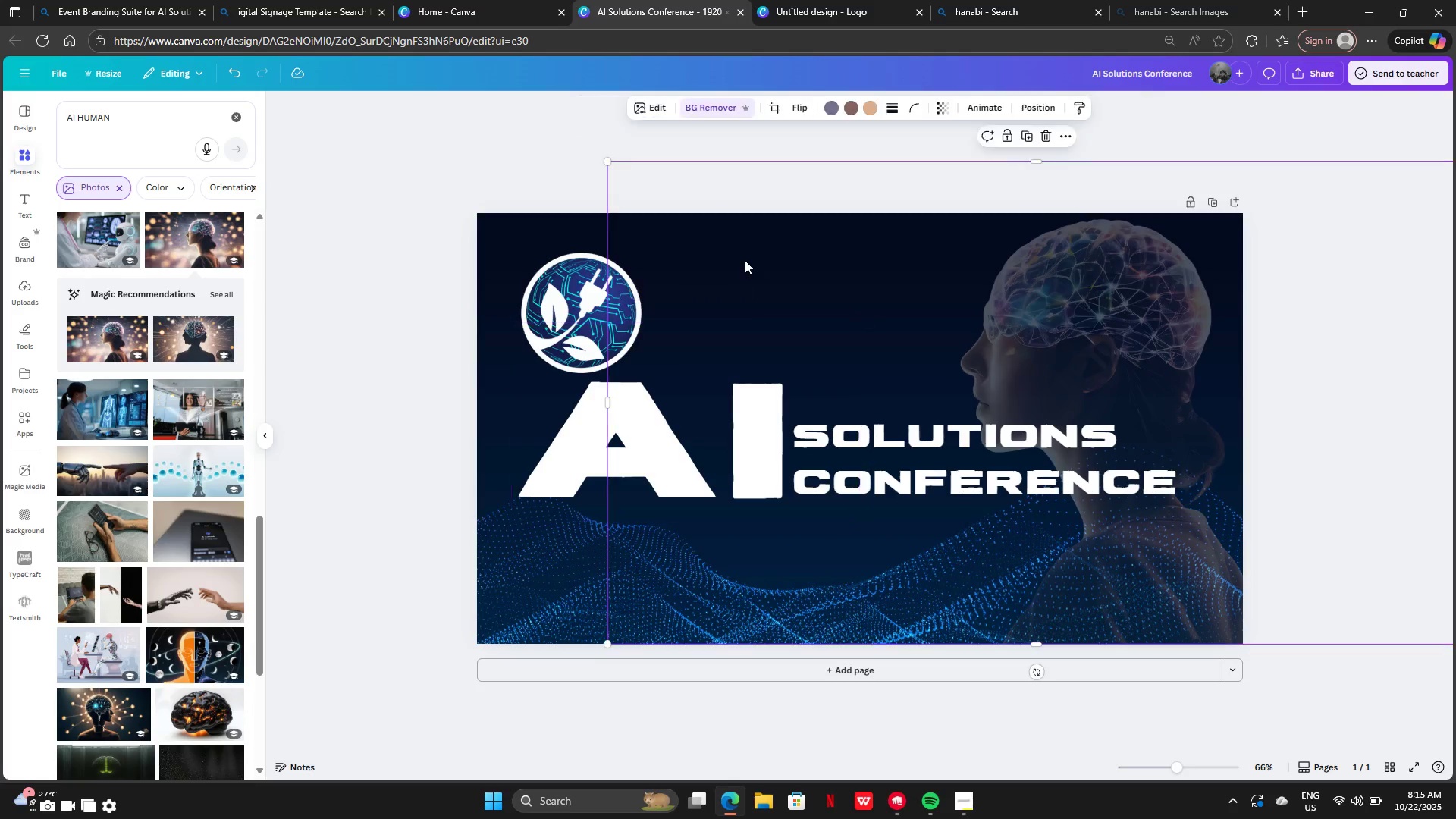 
left_click([745, 260])
 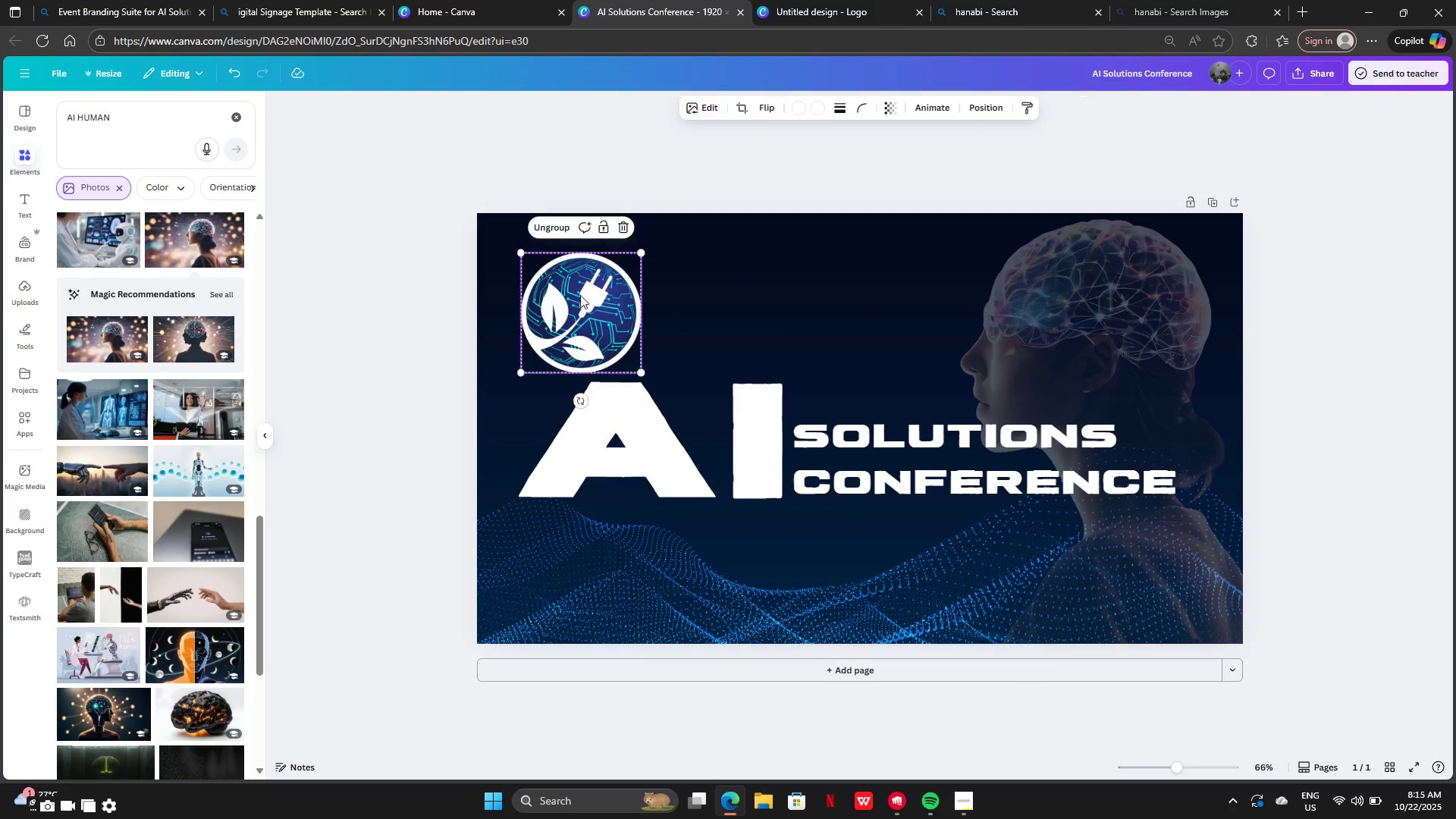 
left_click([580, 292])
 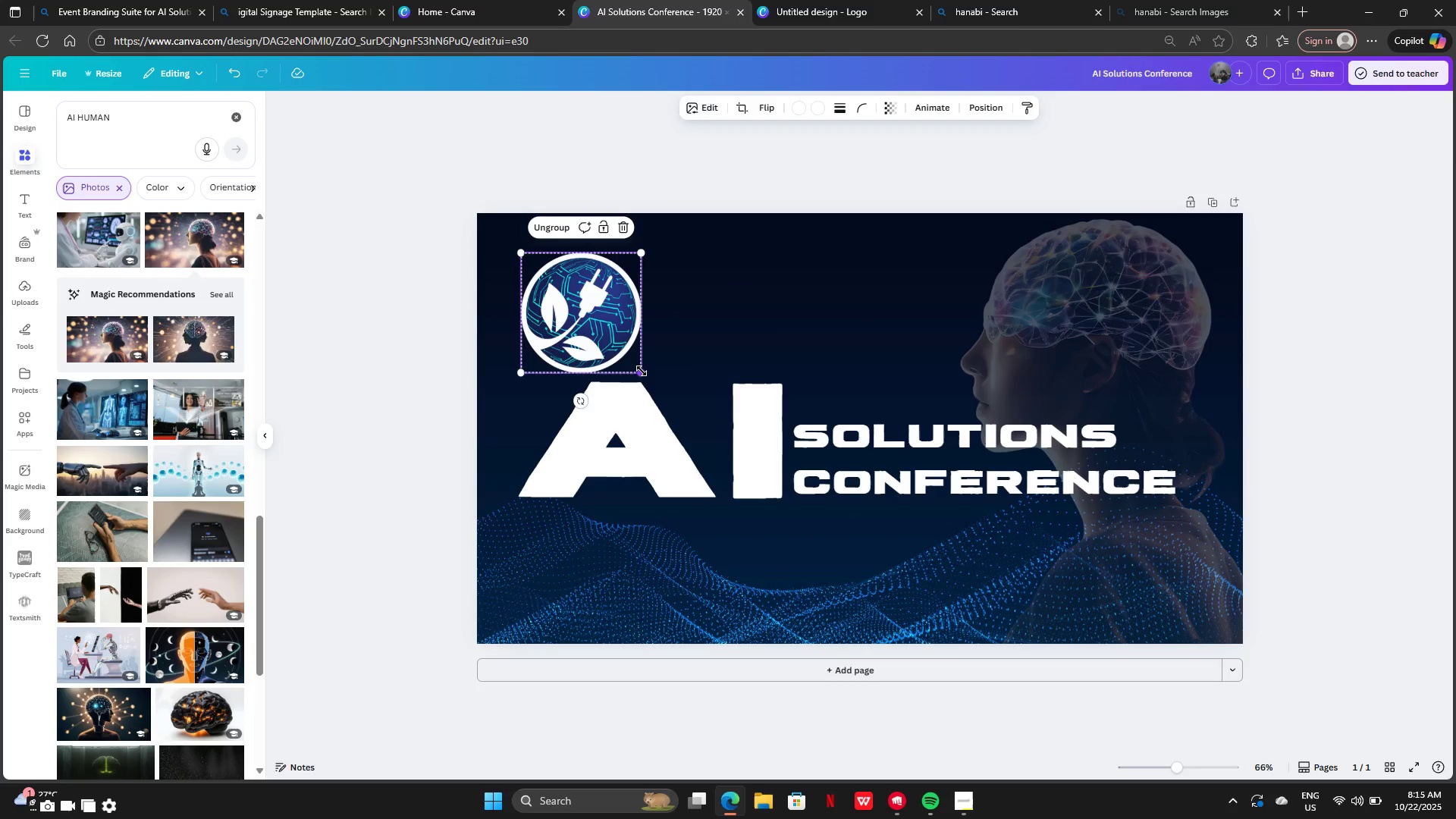 
left_click_drag(start_coordinate=[642, 371], to_coordinate=[582, 310])
 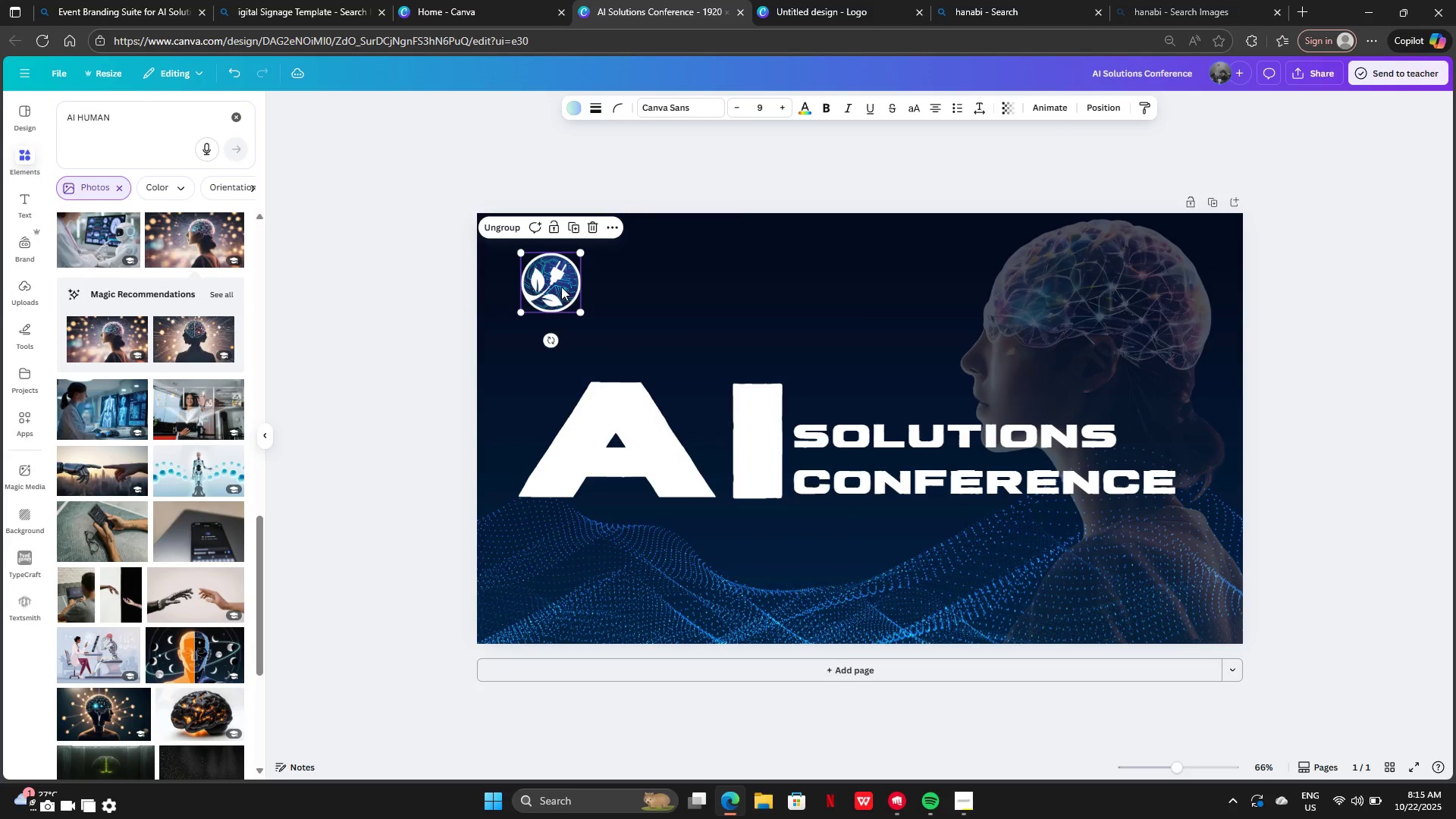 
left_click_drag(start_coordinate=[561, 287], to_coordinate=[1168, 435])
 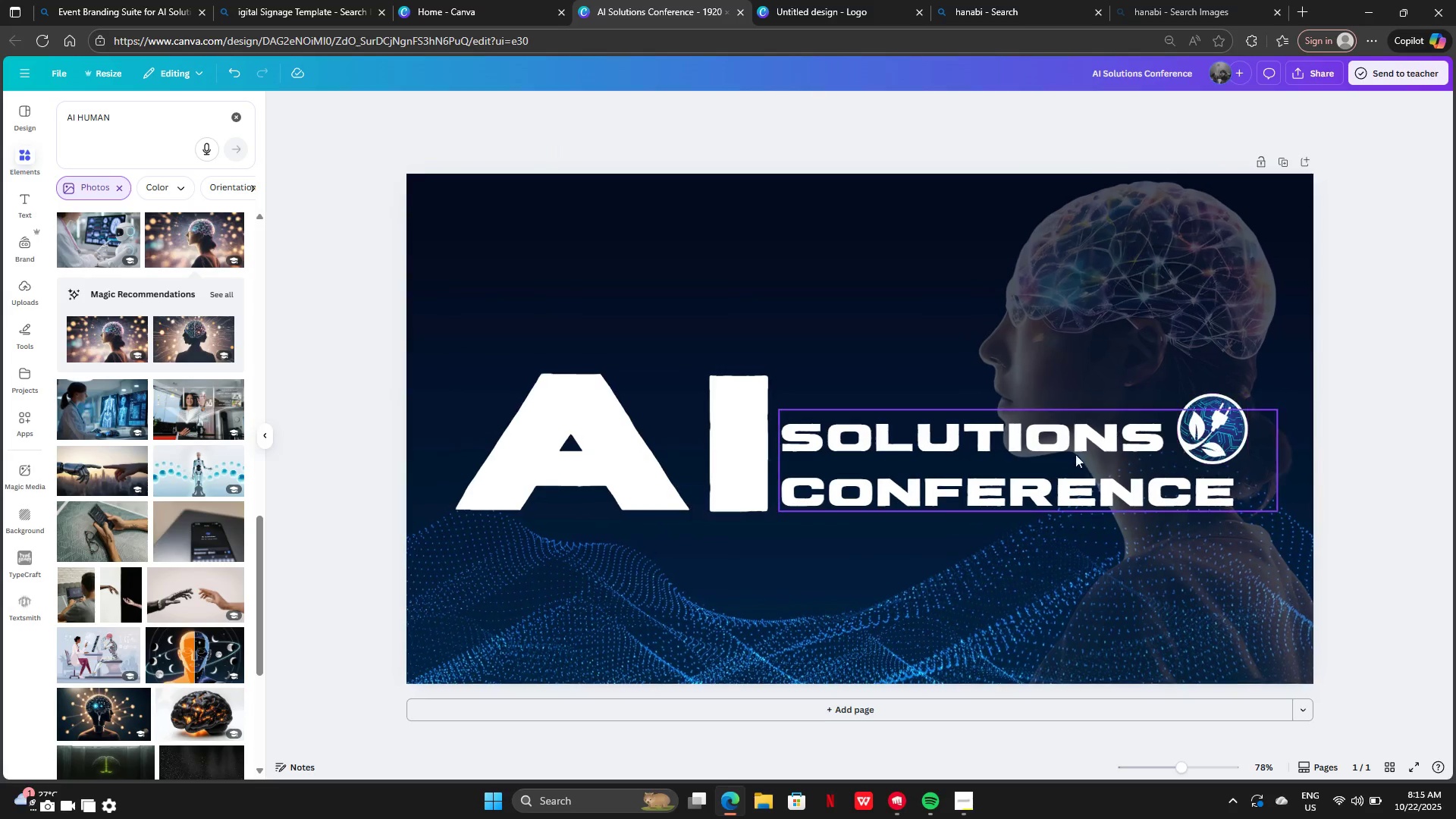 
left_click_drag(start_coordinate=[714, 429], to_coordinate=[706, 411])
 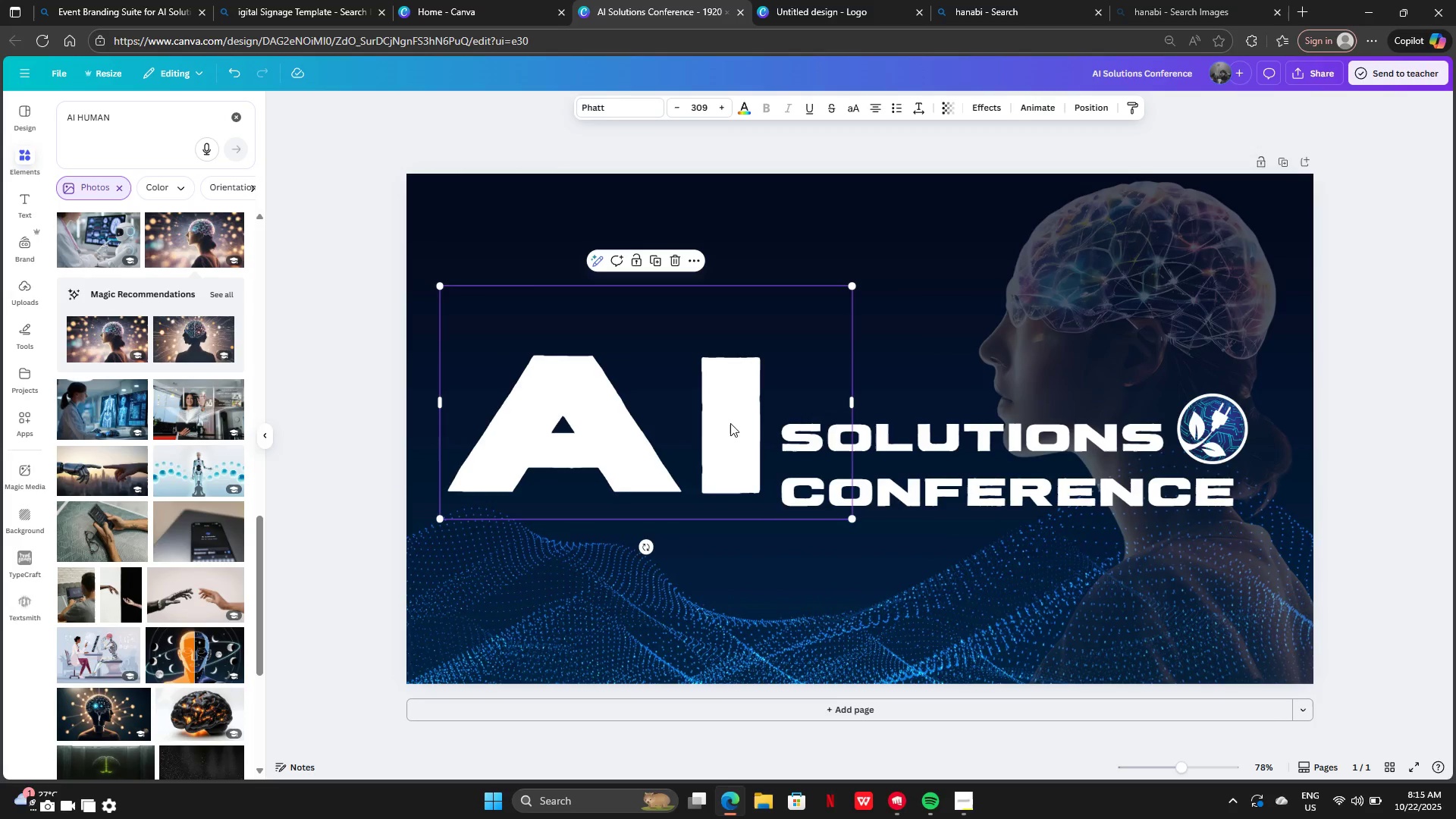 
left_click_drag(start_coordinate=[728, 420], to_coordinate=[724, 438])
 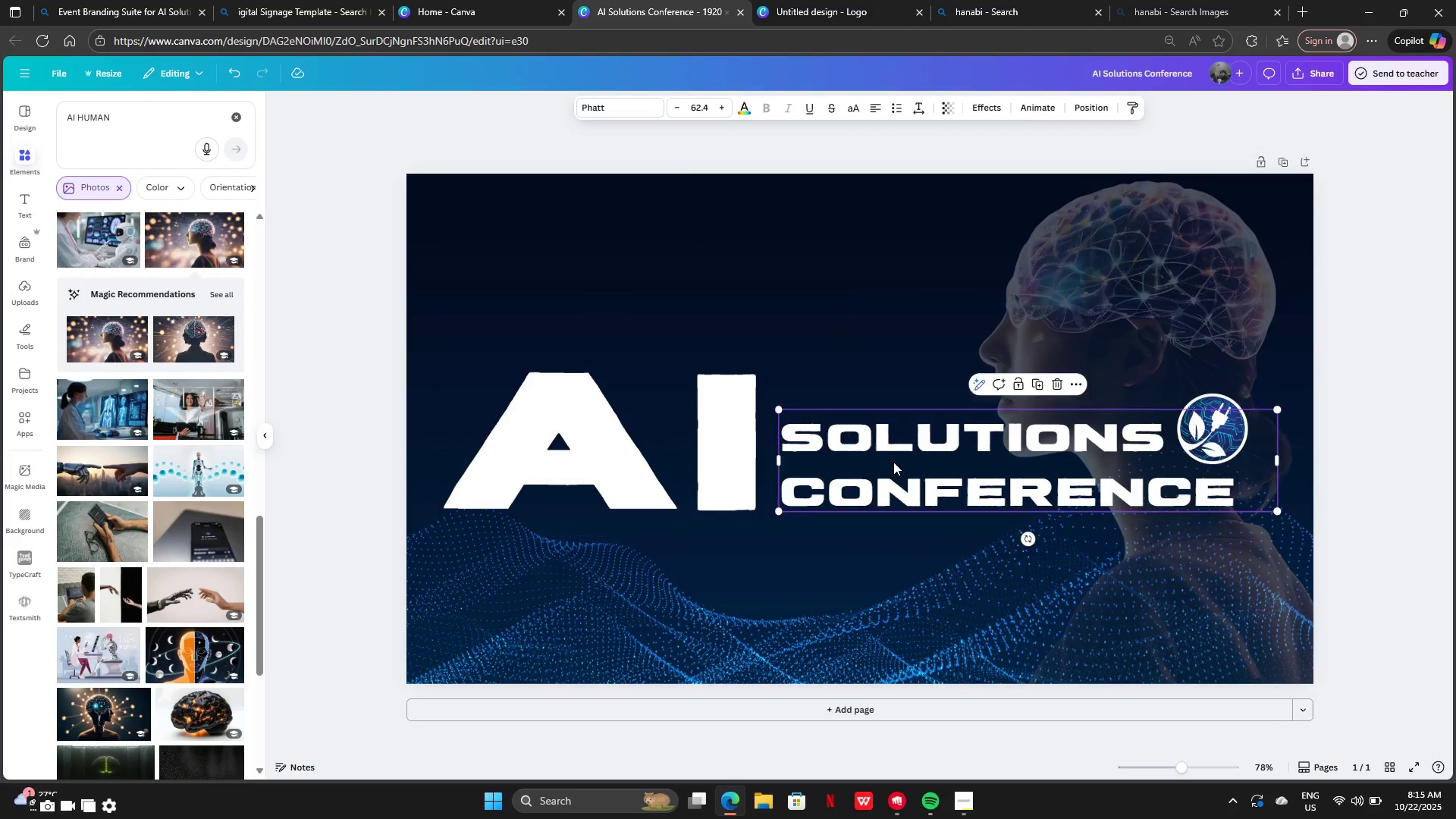 
left_click_drag(start_coordinate=[893, 462], to_coordinate=[877, 461])
 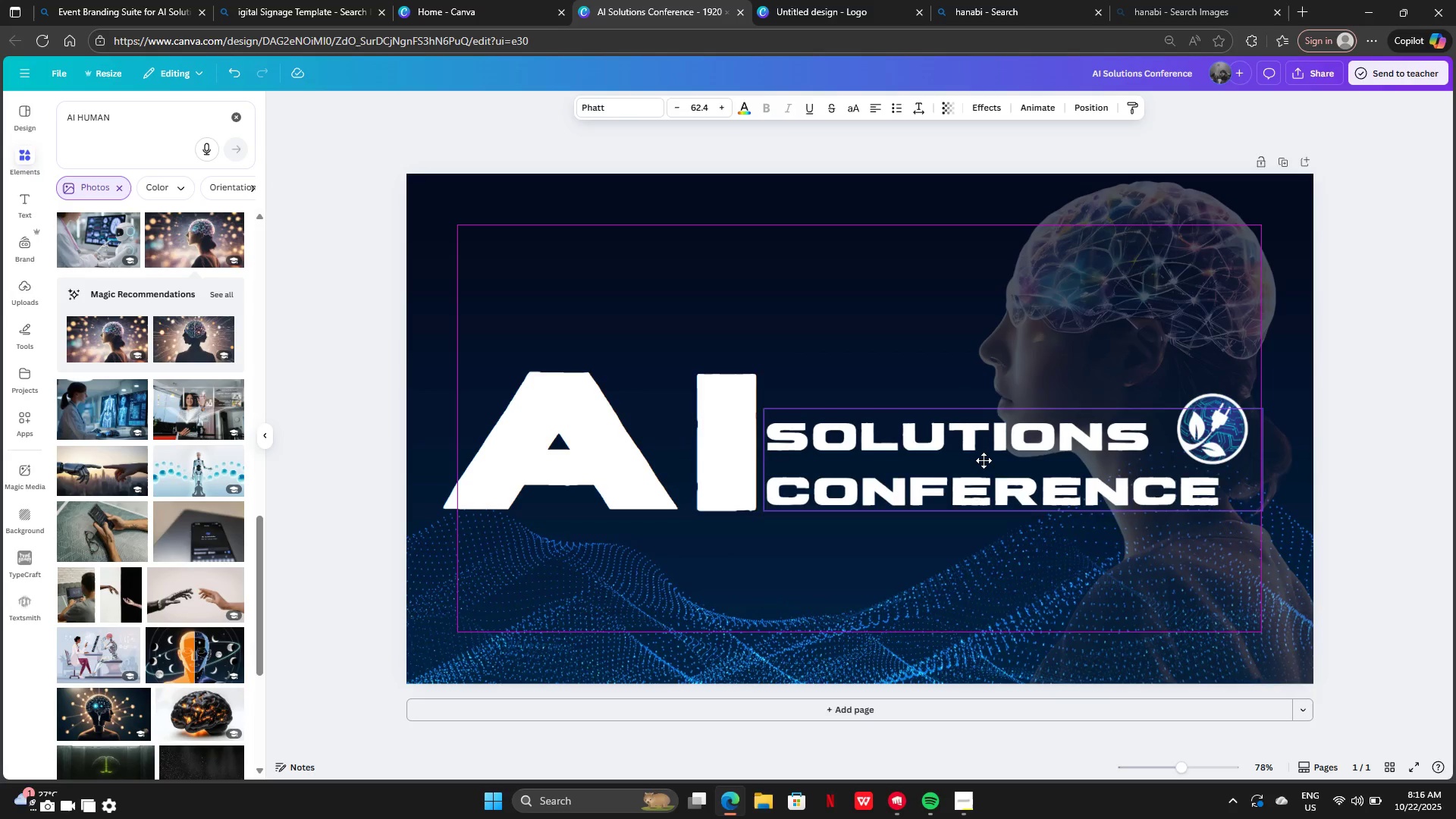 
wait(7.35)
 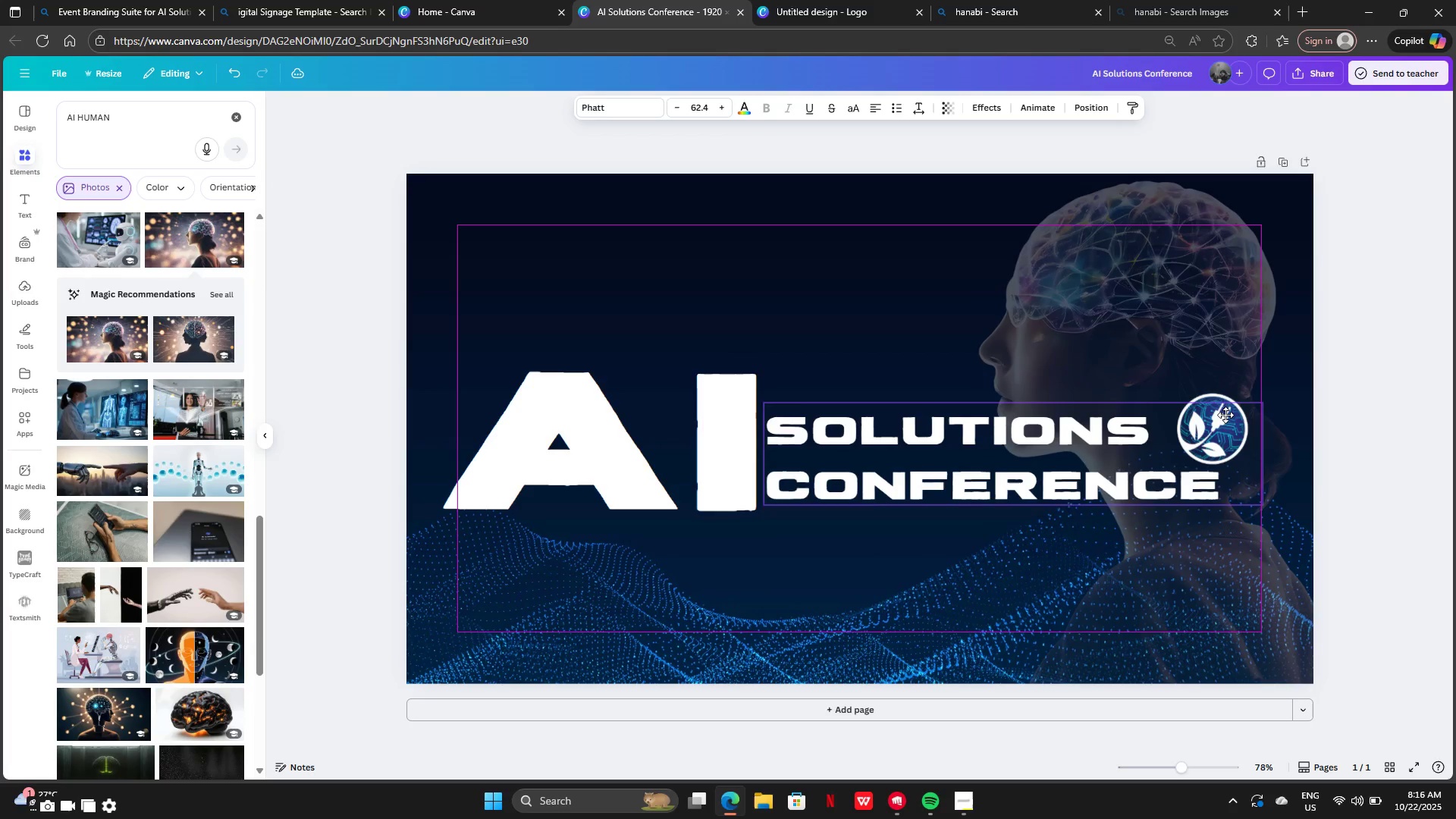 
left_click([709, 409])
 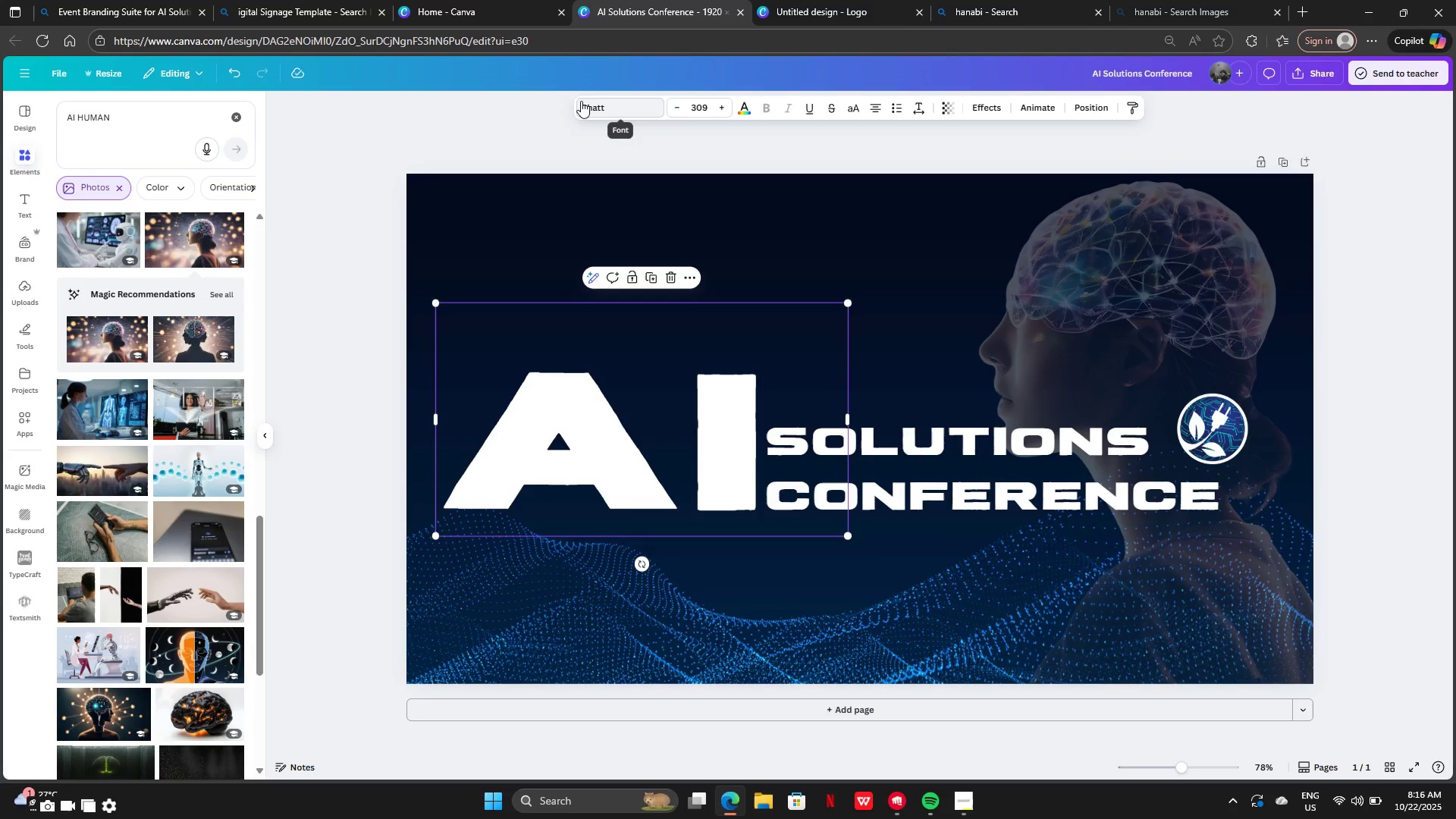 
left_click([590, 110])
 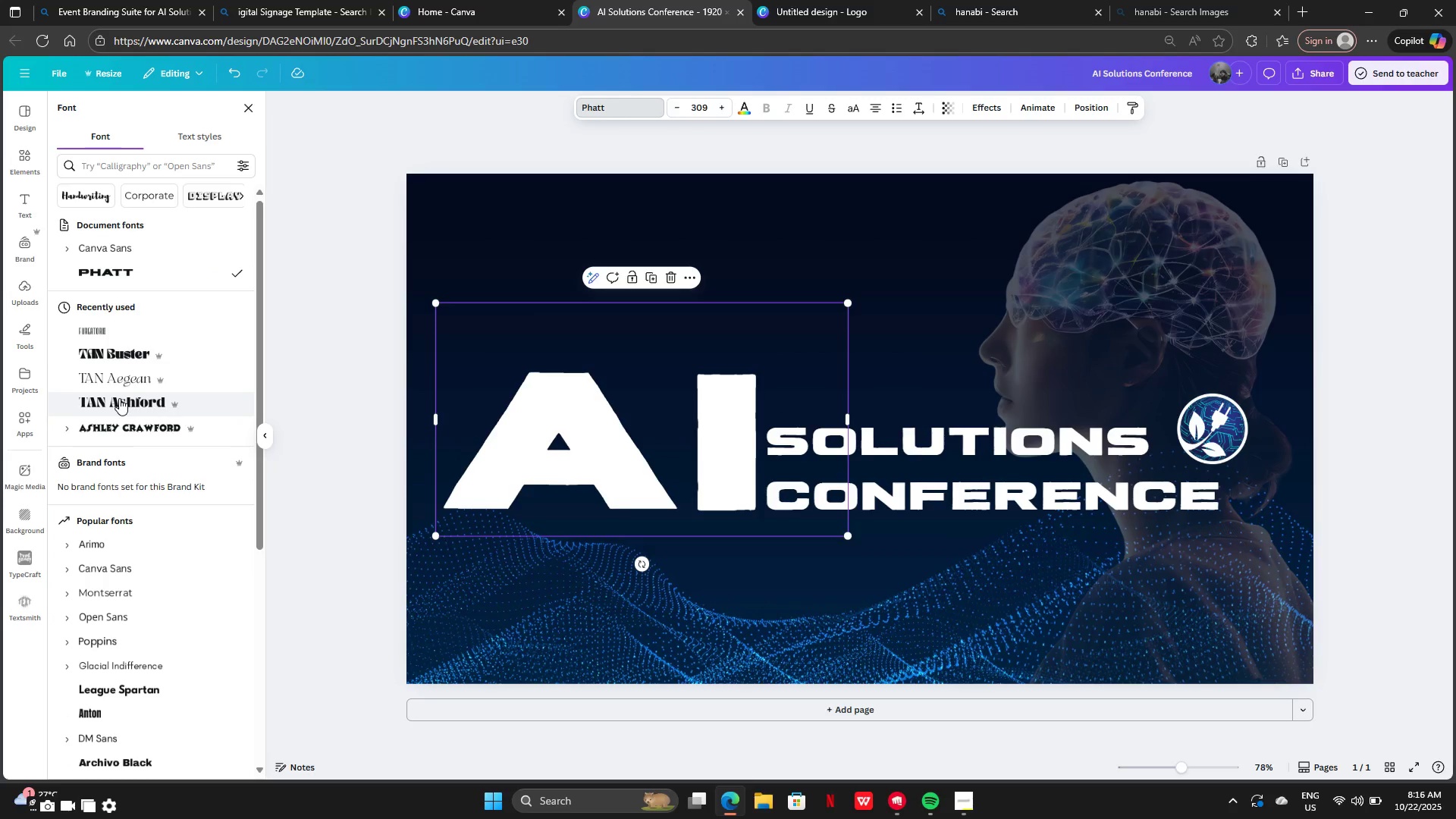 
left_click([119, 398])
 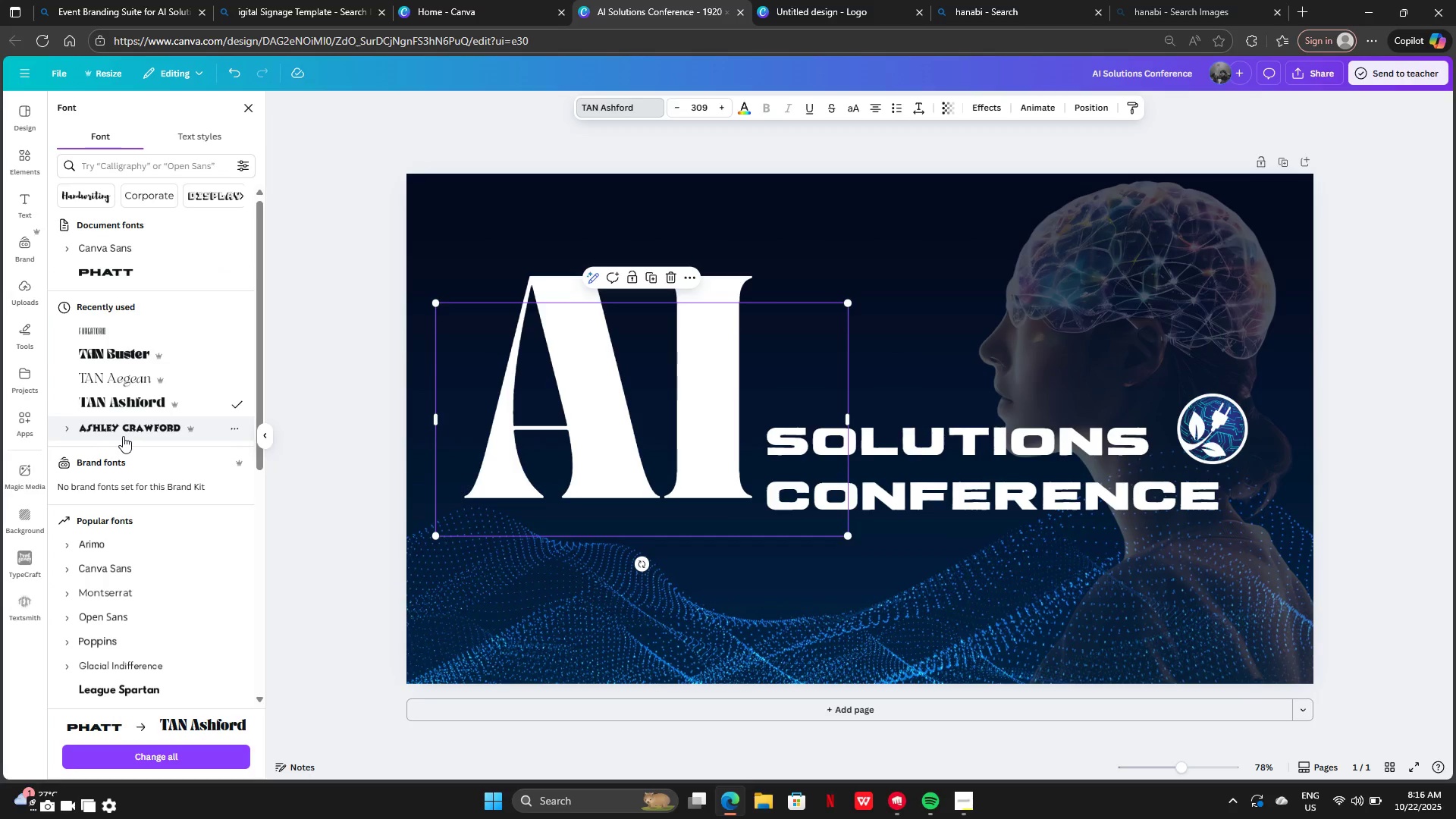 
left_click([123, 430])
 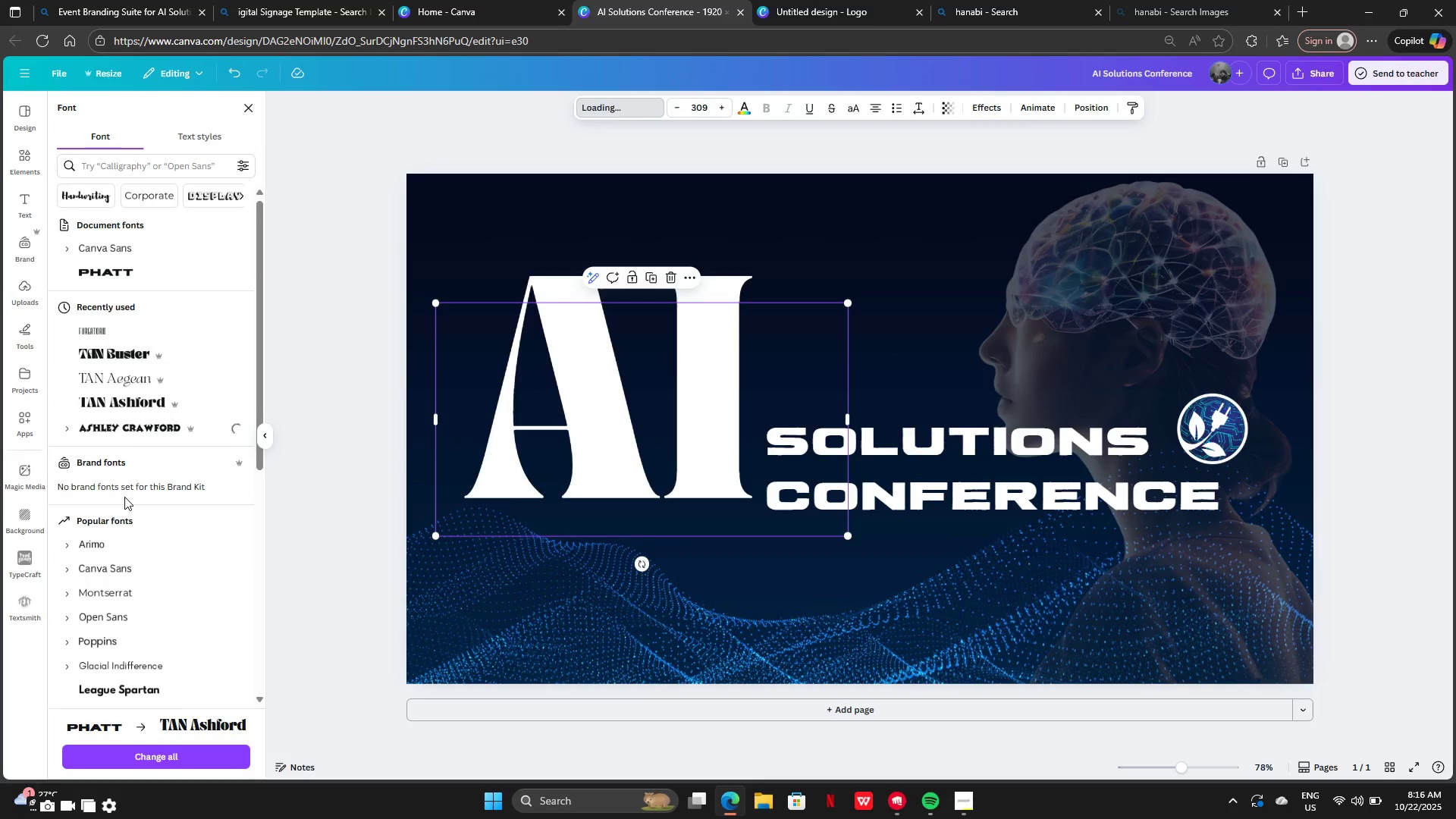 
scroll: coordinate [125, 497], scroll_direction: down, amount: 4.0
 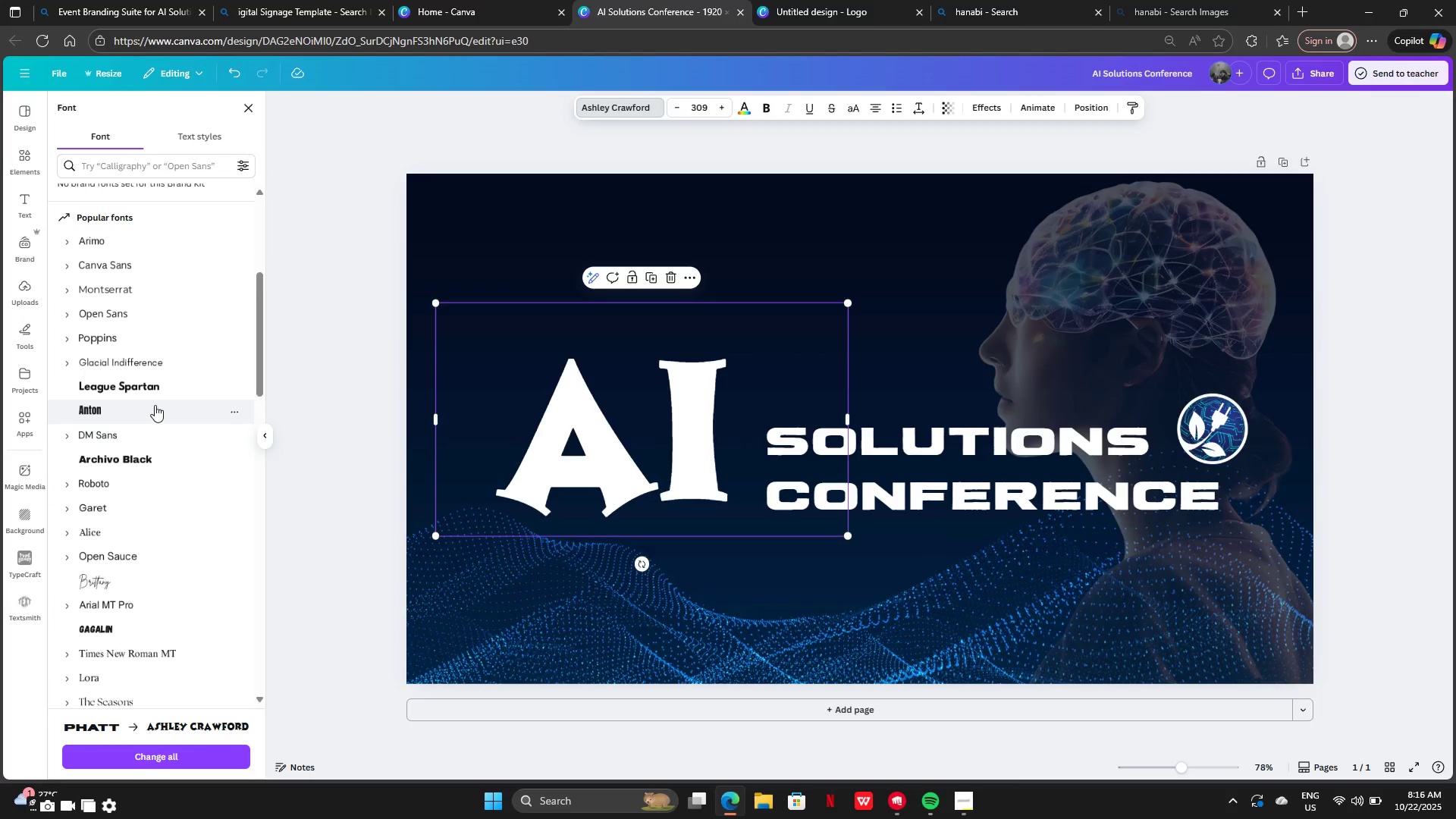 
left_click([155, 405])
 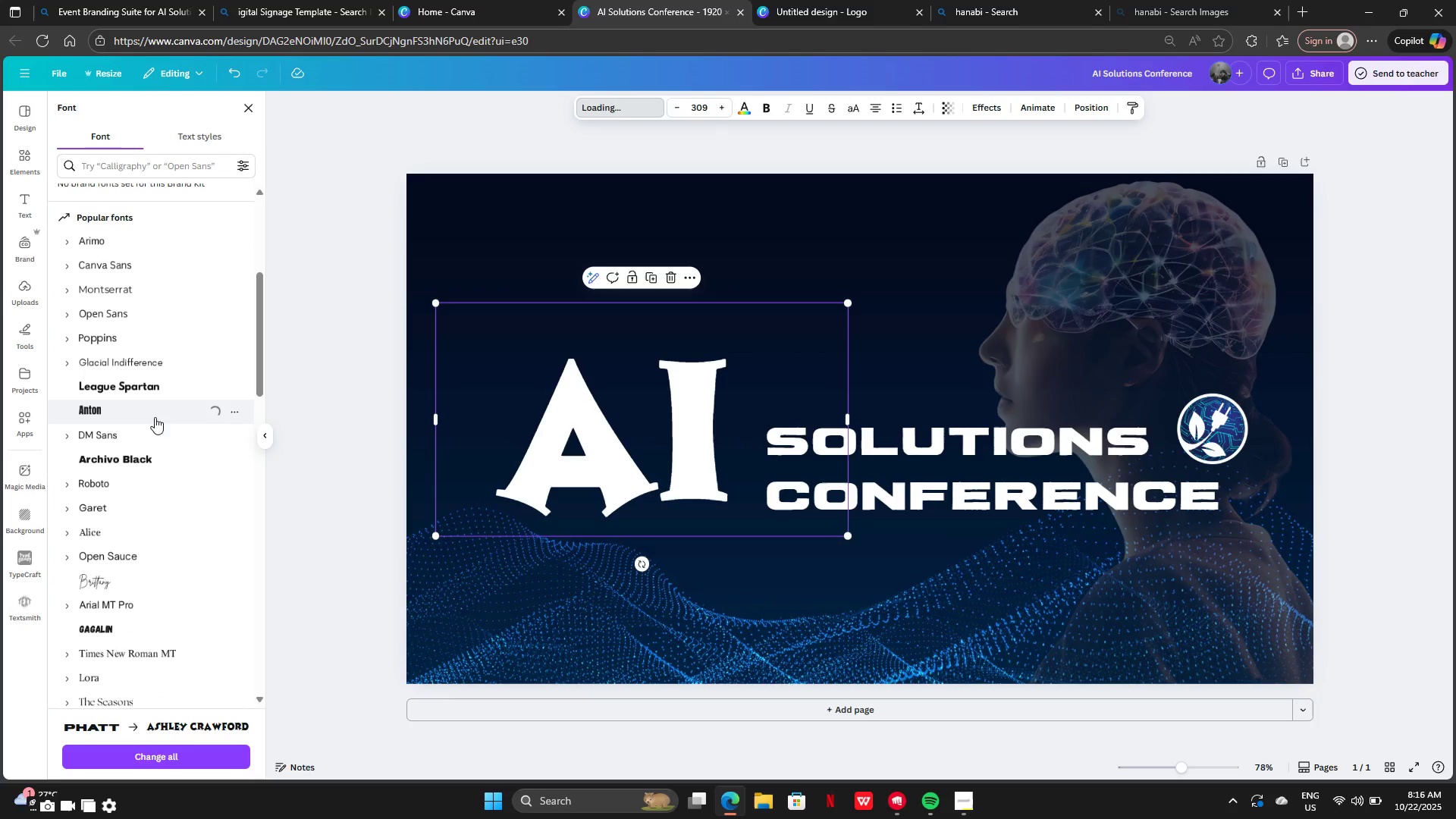 
mouse_move([153, 438])
 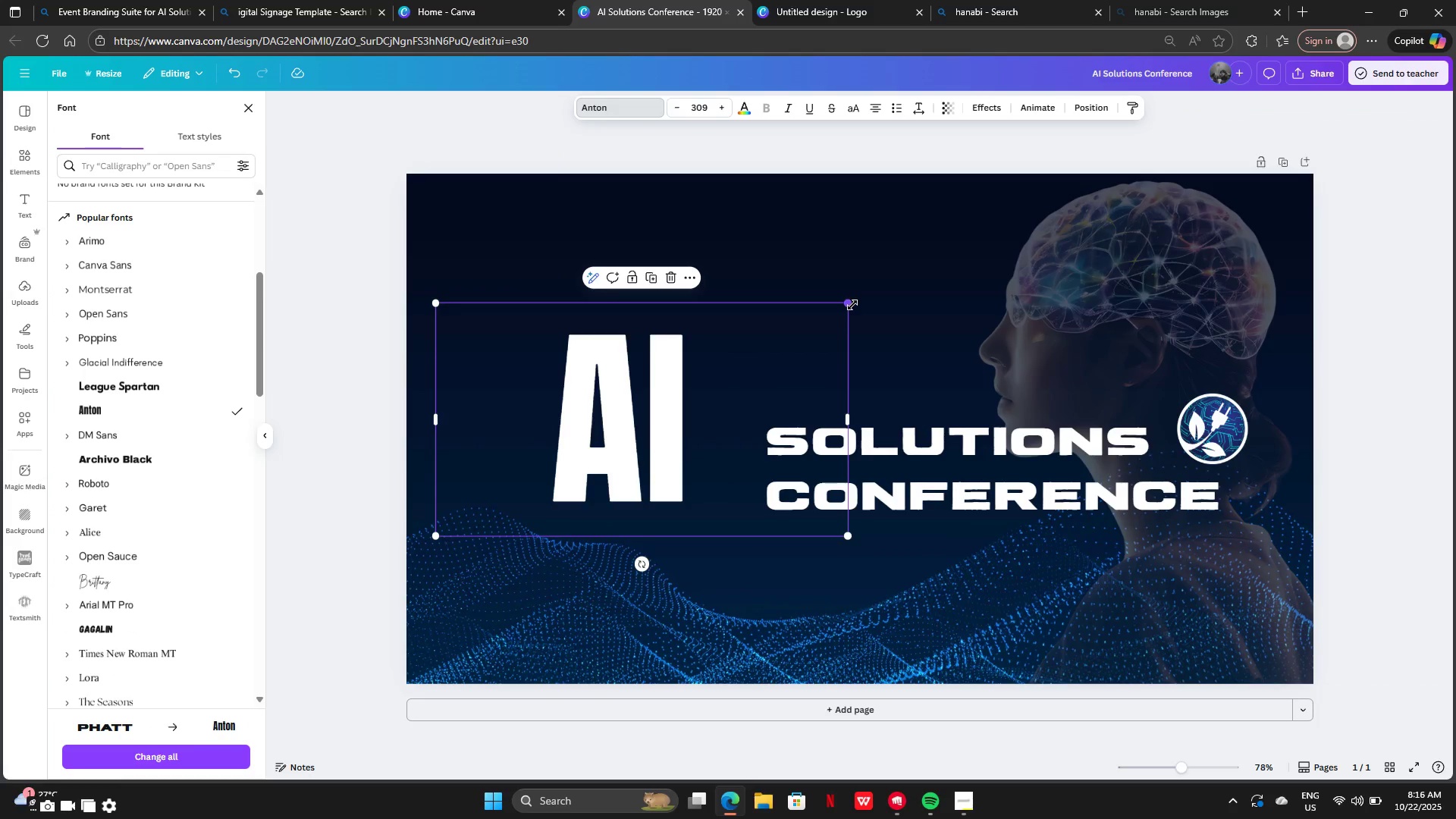 
left_click_drag(start_coordinate=[852, 305], to_coordinate=[1092, 166])
 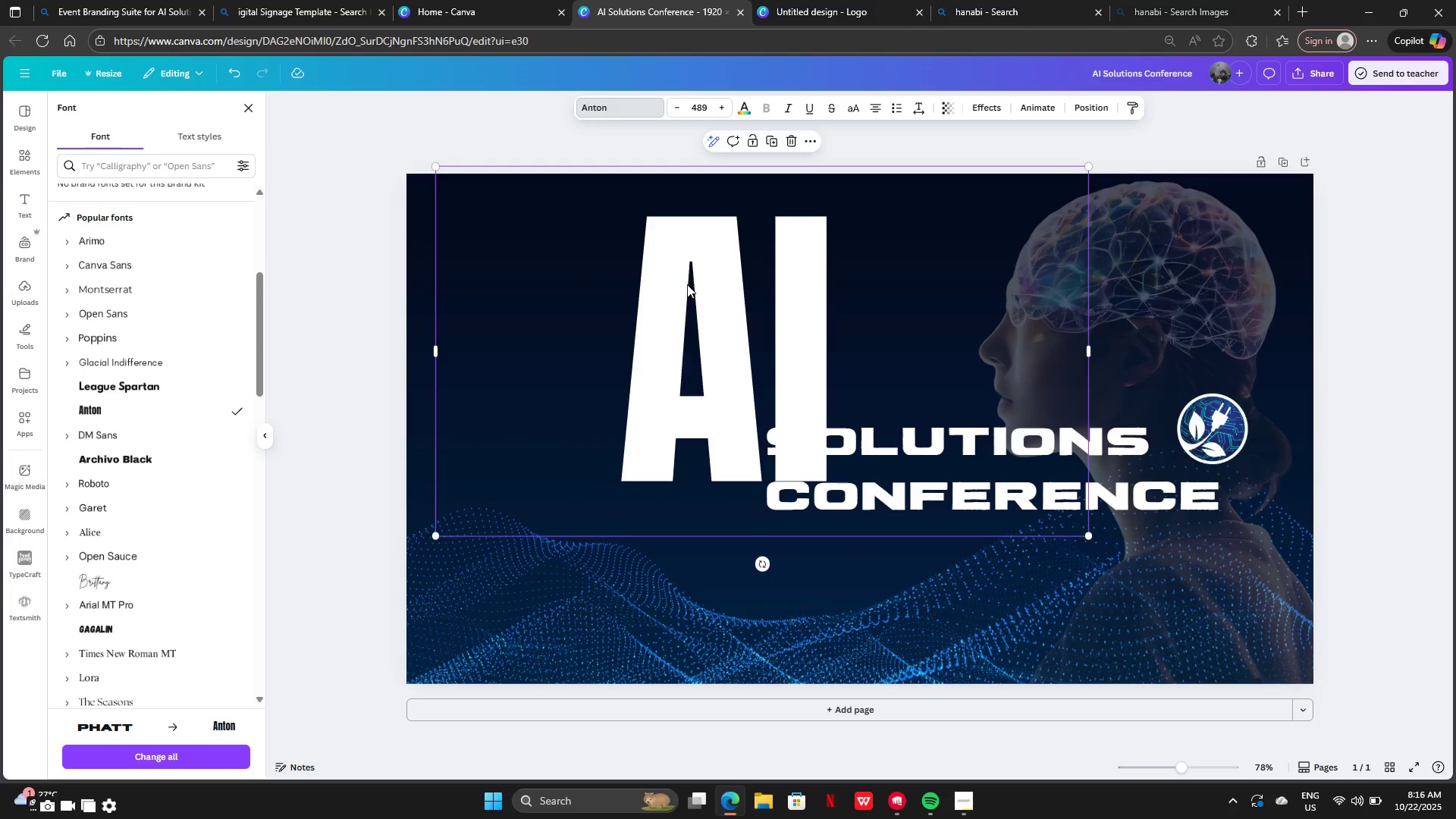 
left_click_drag(start_coordinate=[687, 284], to_coordinate=[583, 328])
 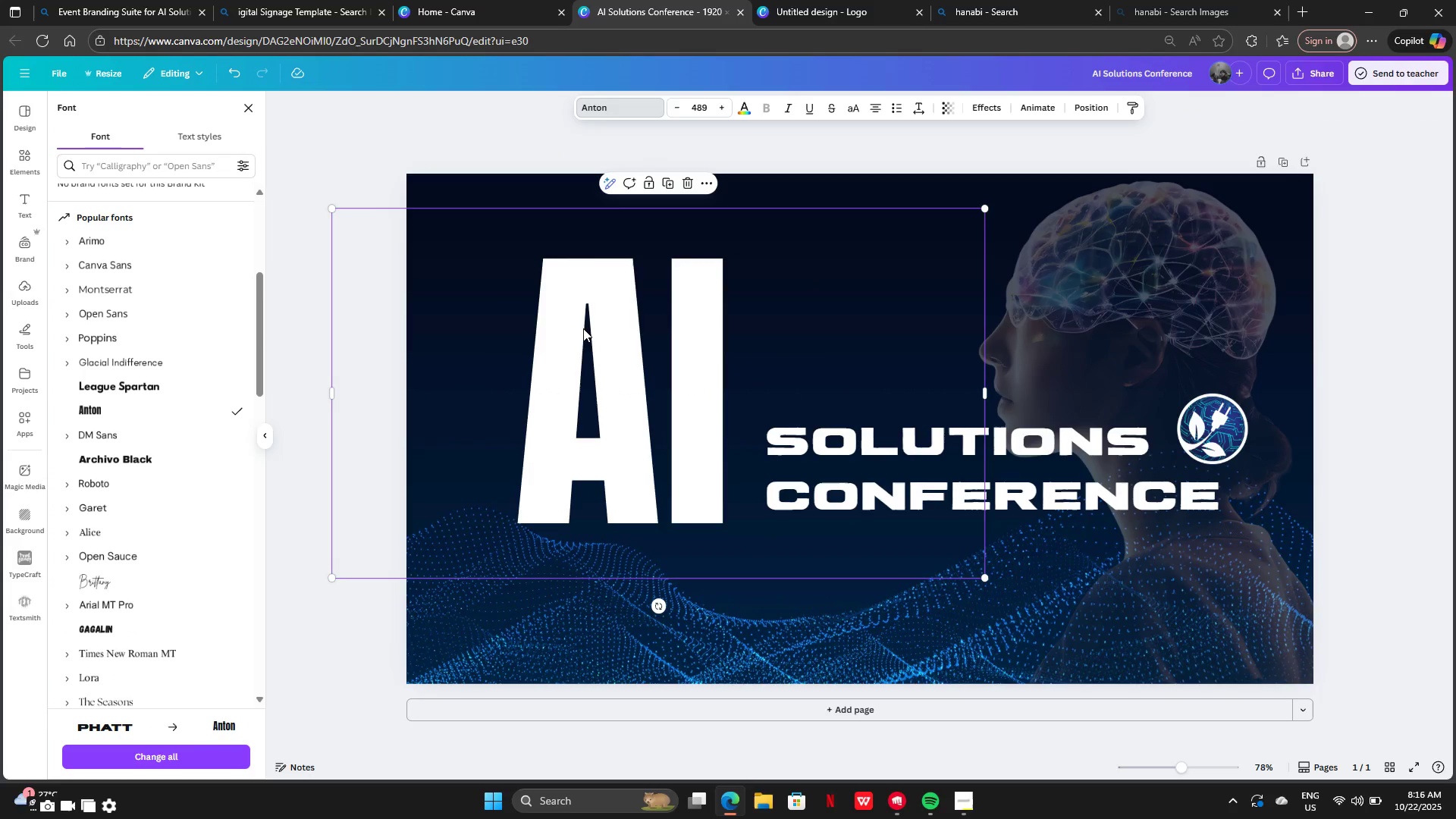 
key(Control+Z)
 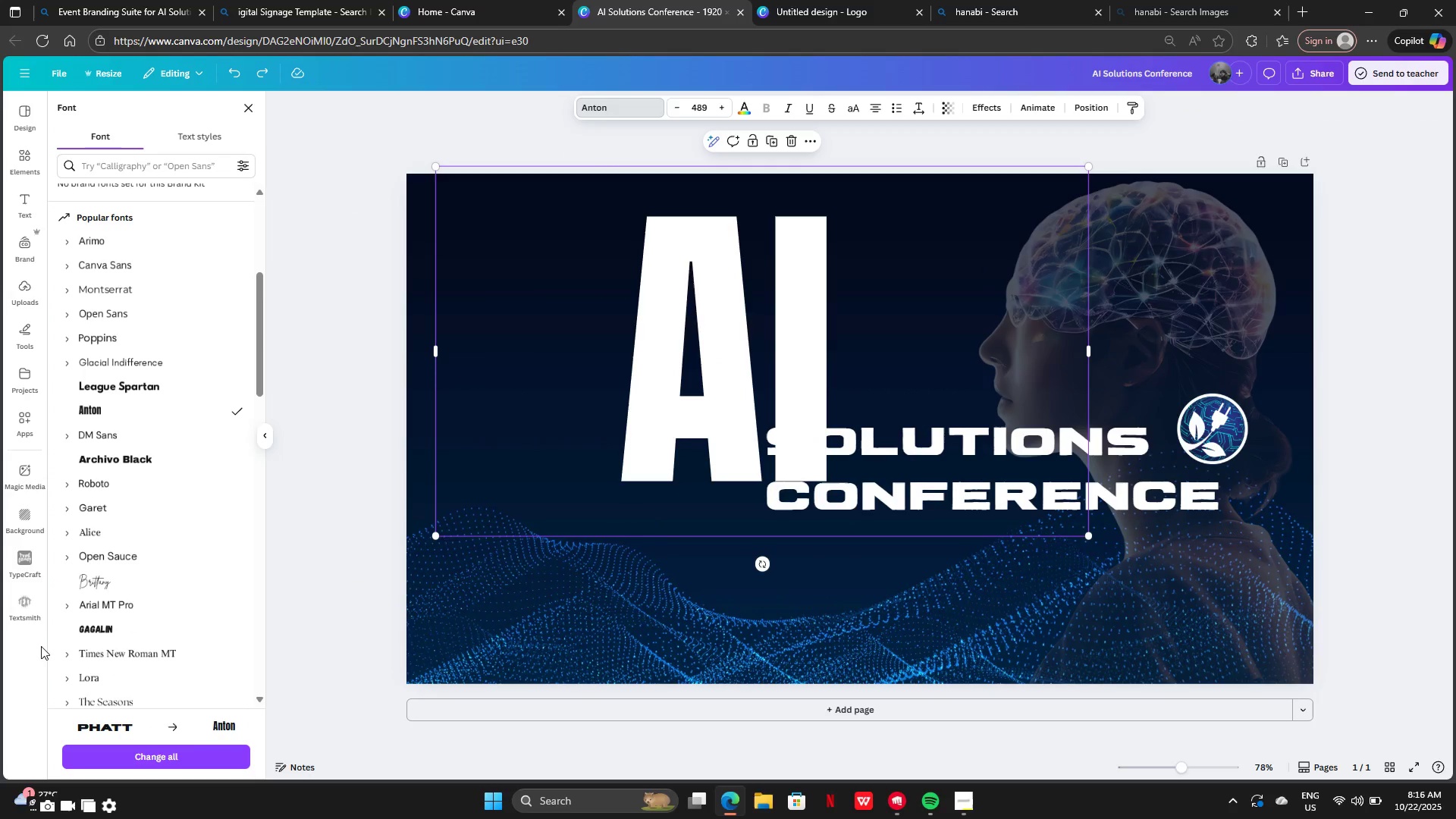 
scroll: coordinate [162, 682], scroll_direction: down, amount: 7.0
 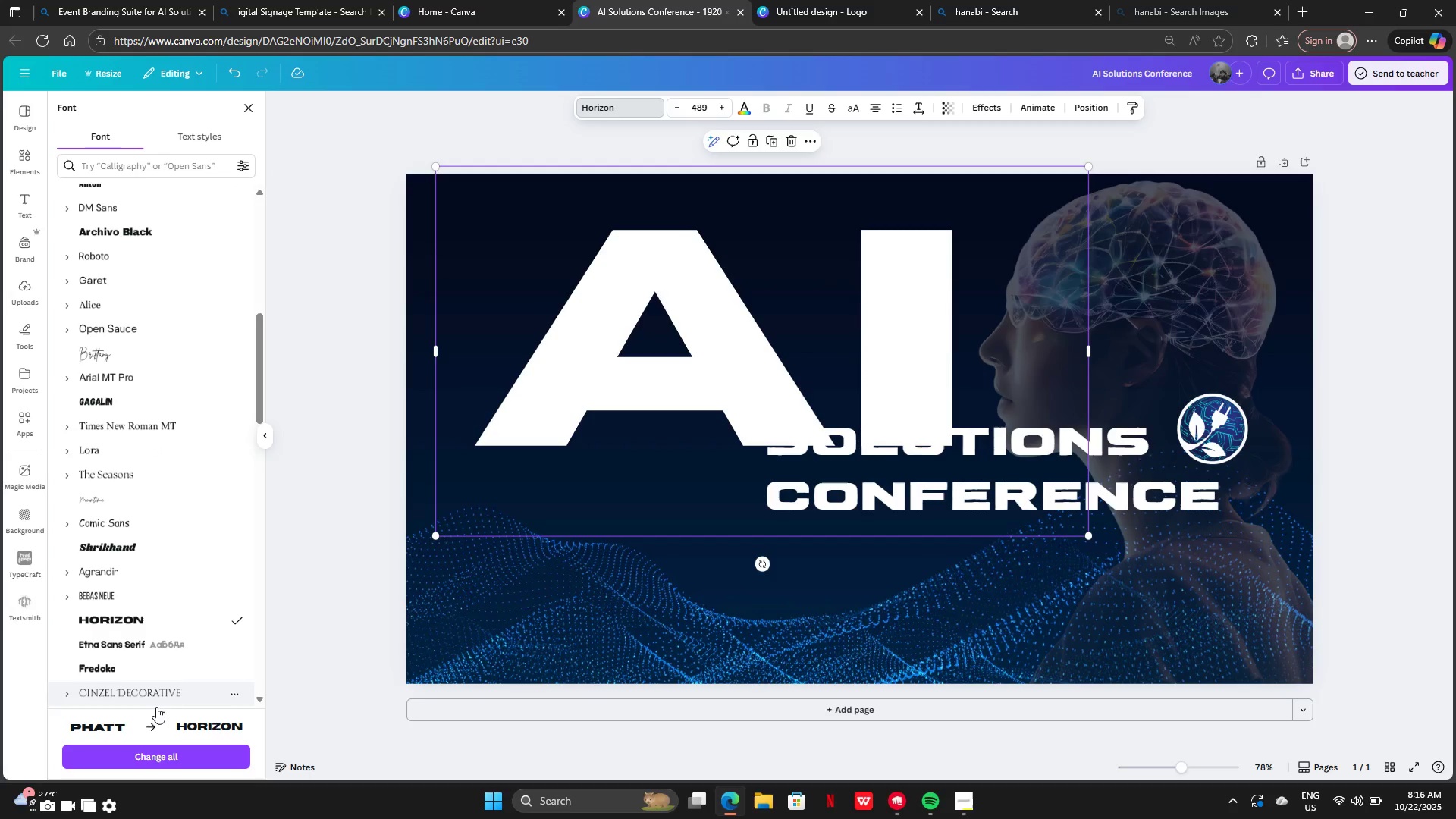 
left_click([120, 726])
 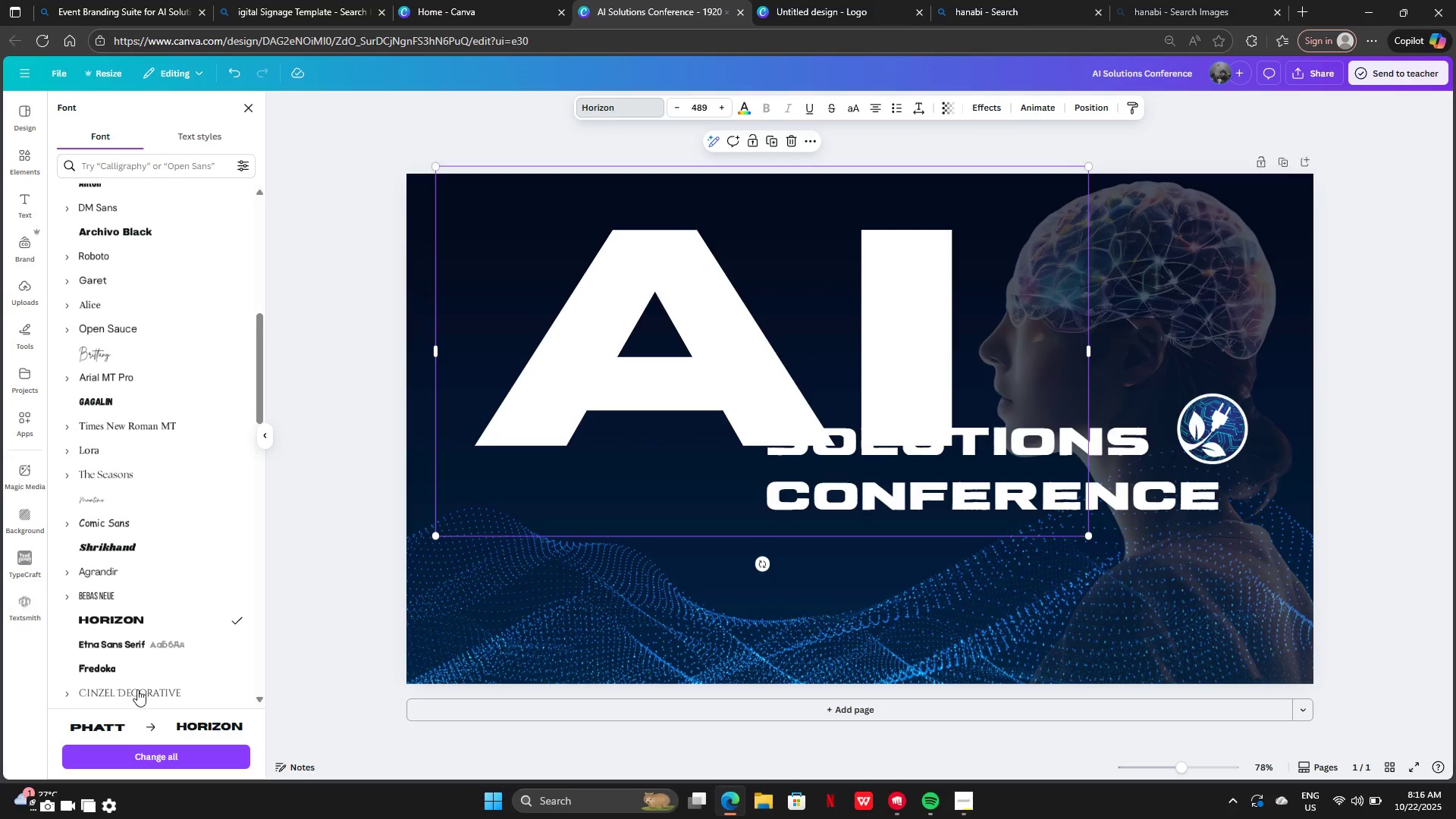 
scroll: coordinate [121, 518], scroll_direction: down, amount: 10.0
 